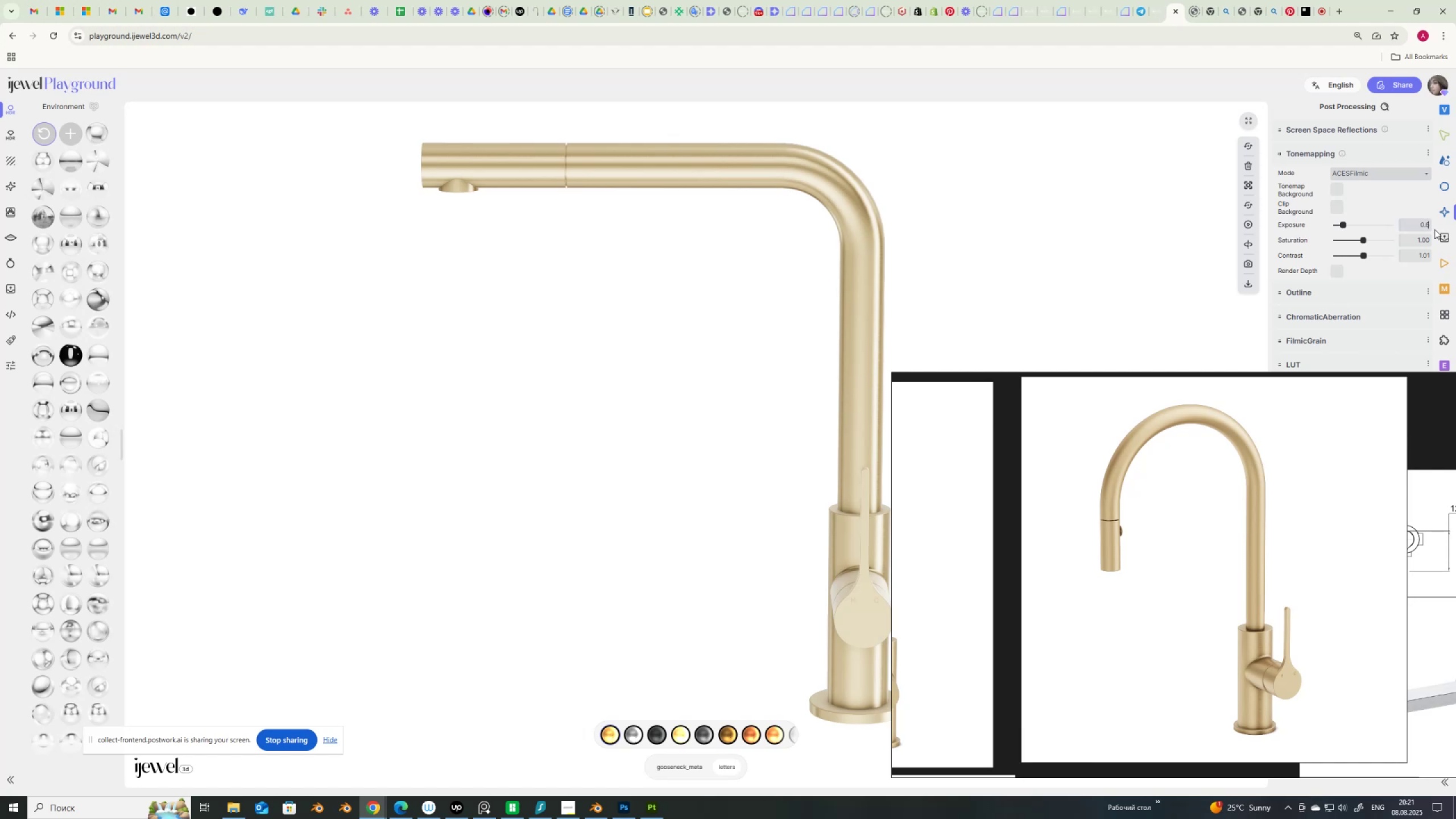 
key(NumpadEnter)
 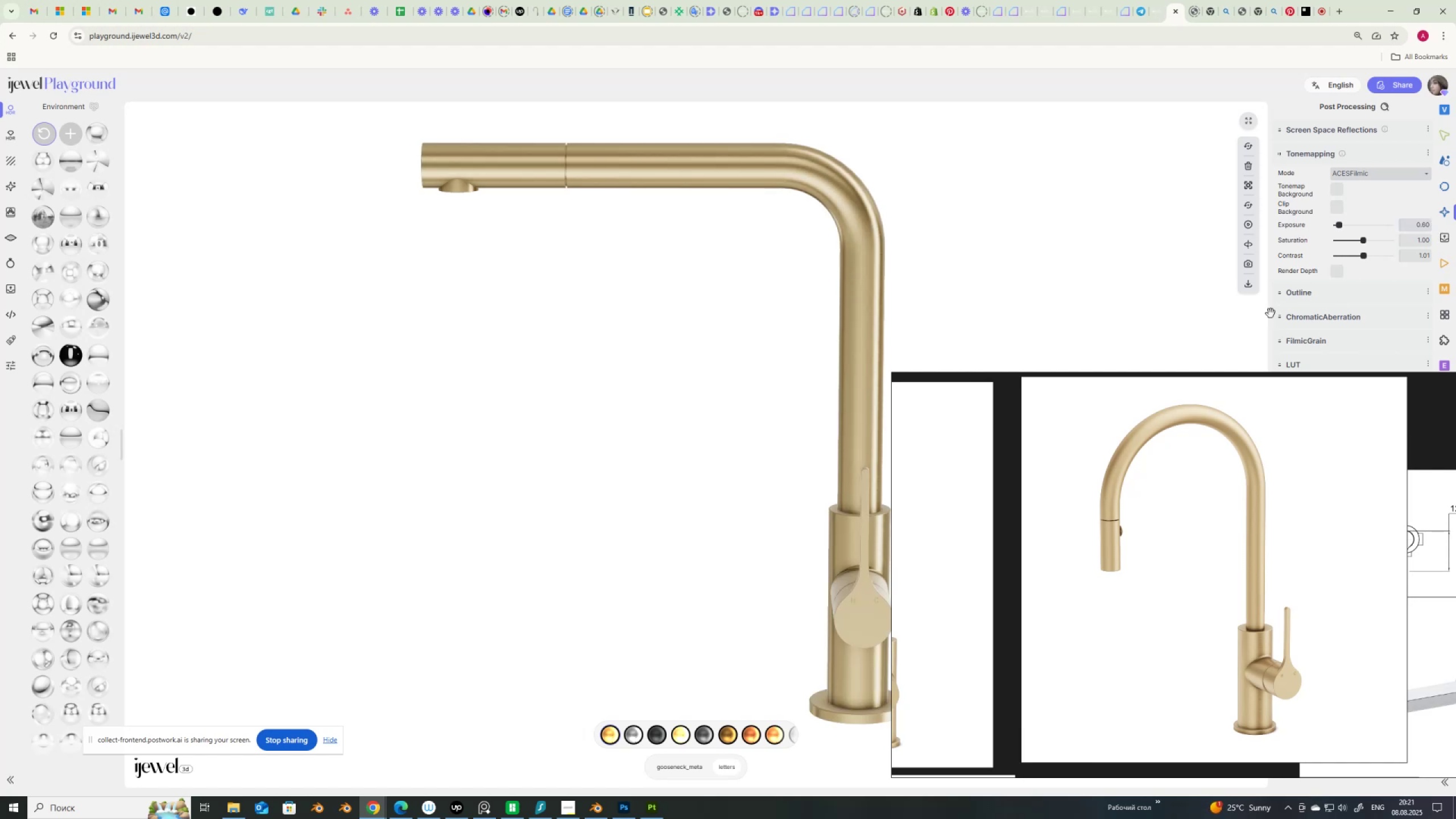 
left_click_drag(start_coordinate=[1416, 223], to_coordinate=[1434, 228])
 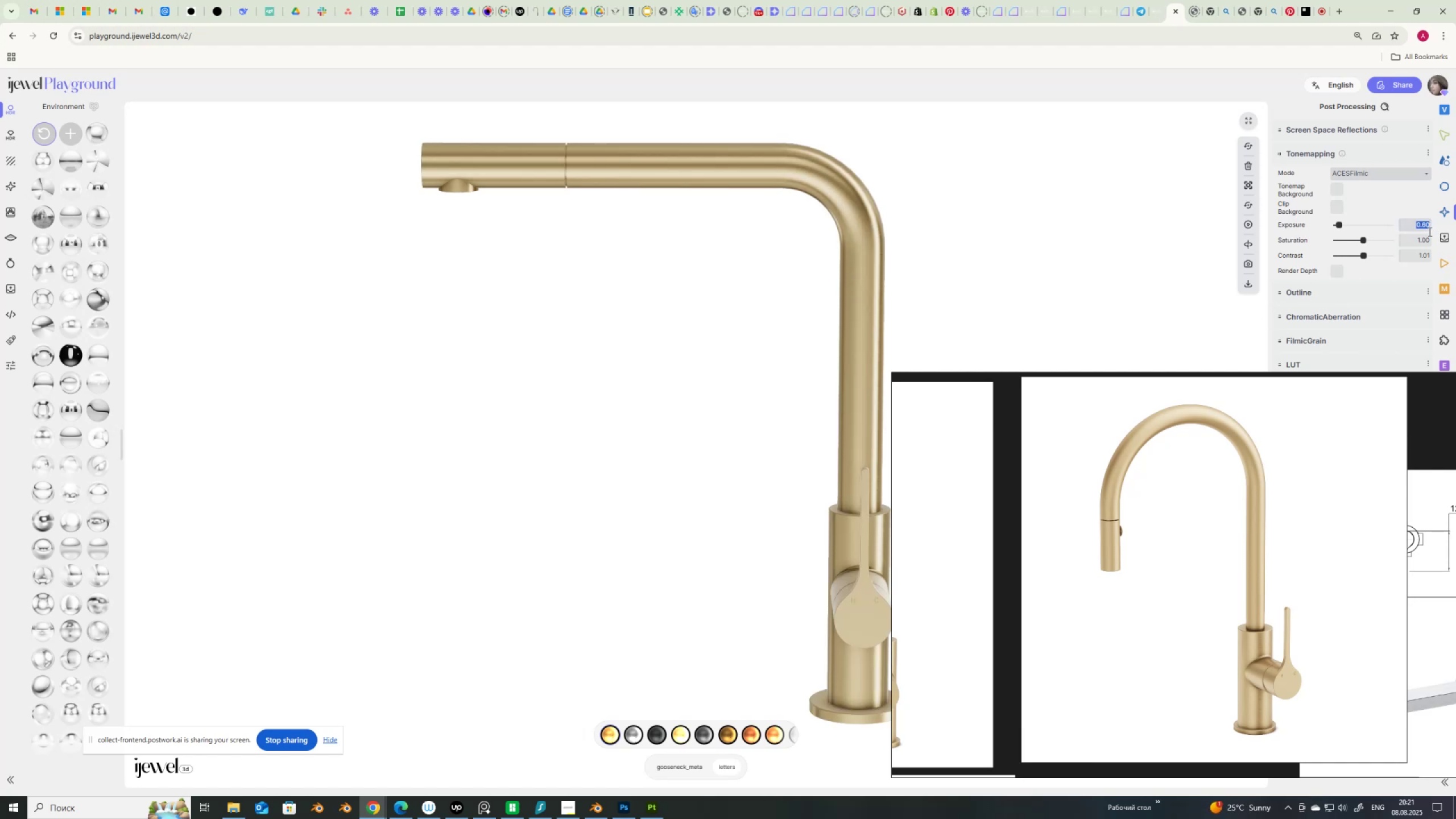 
key(Numpad0)
 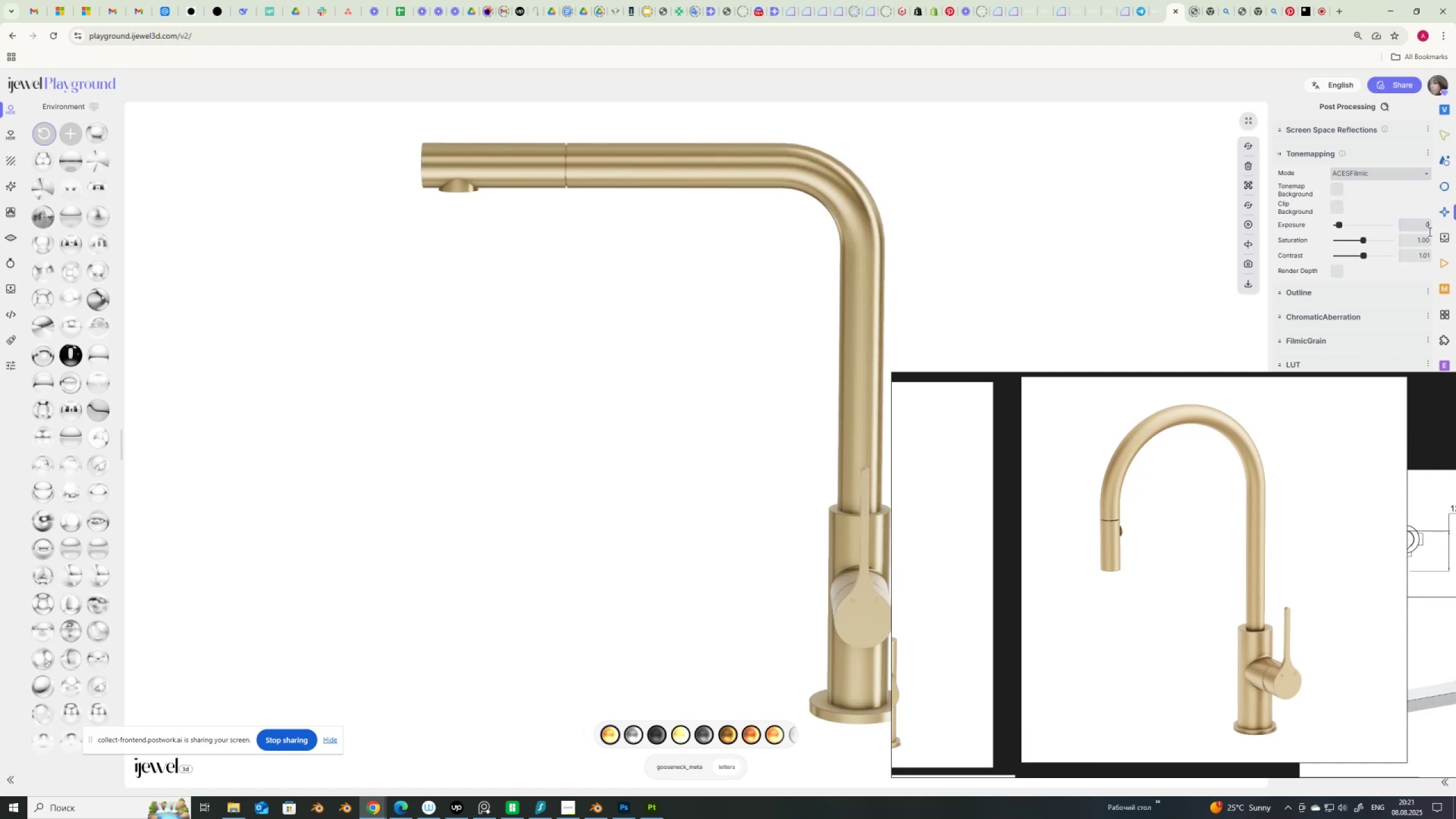 
key(NumpadDecimal)
 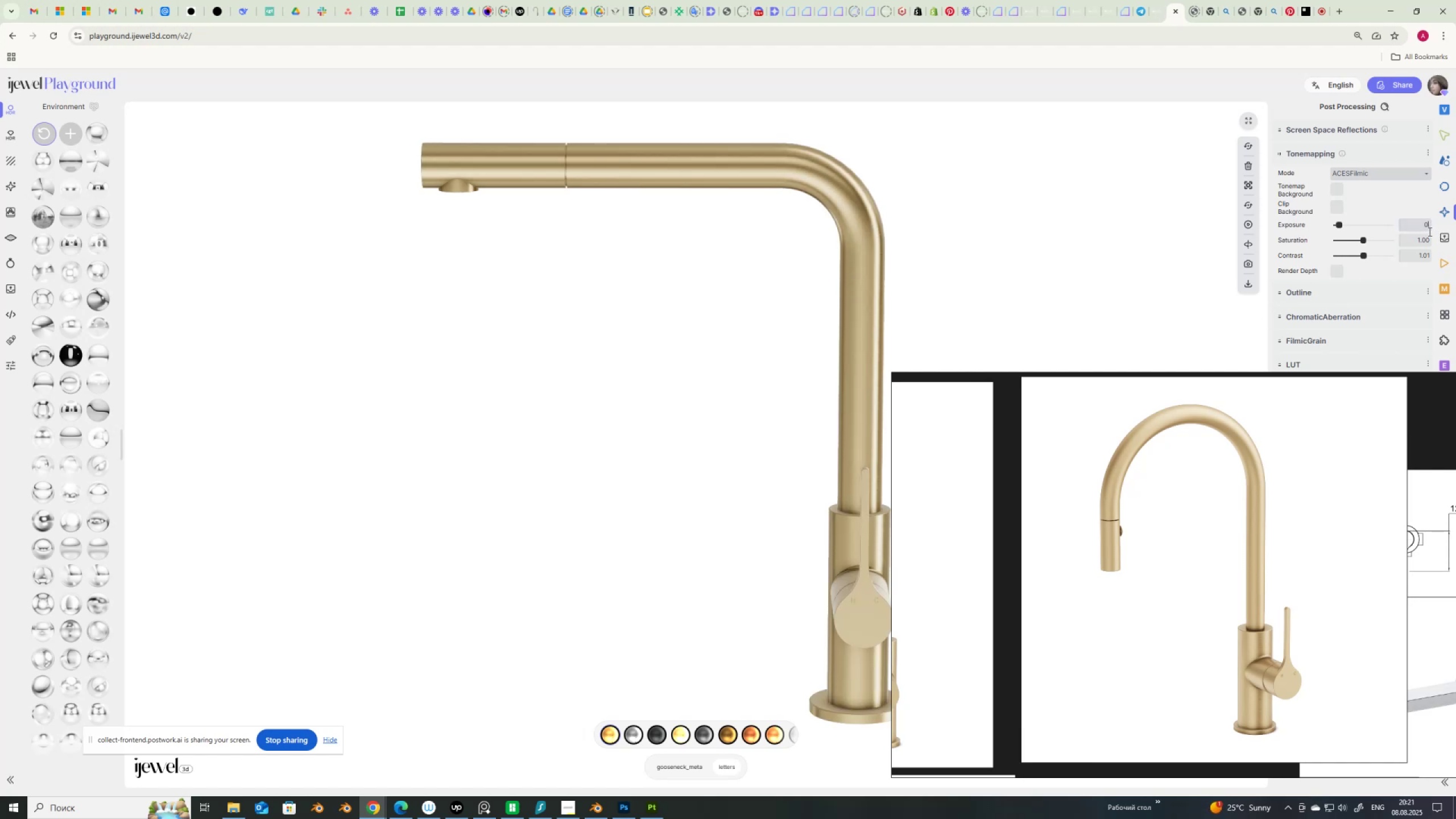 
key(Numpad7)
 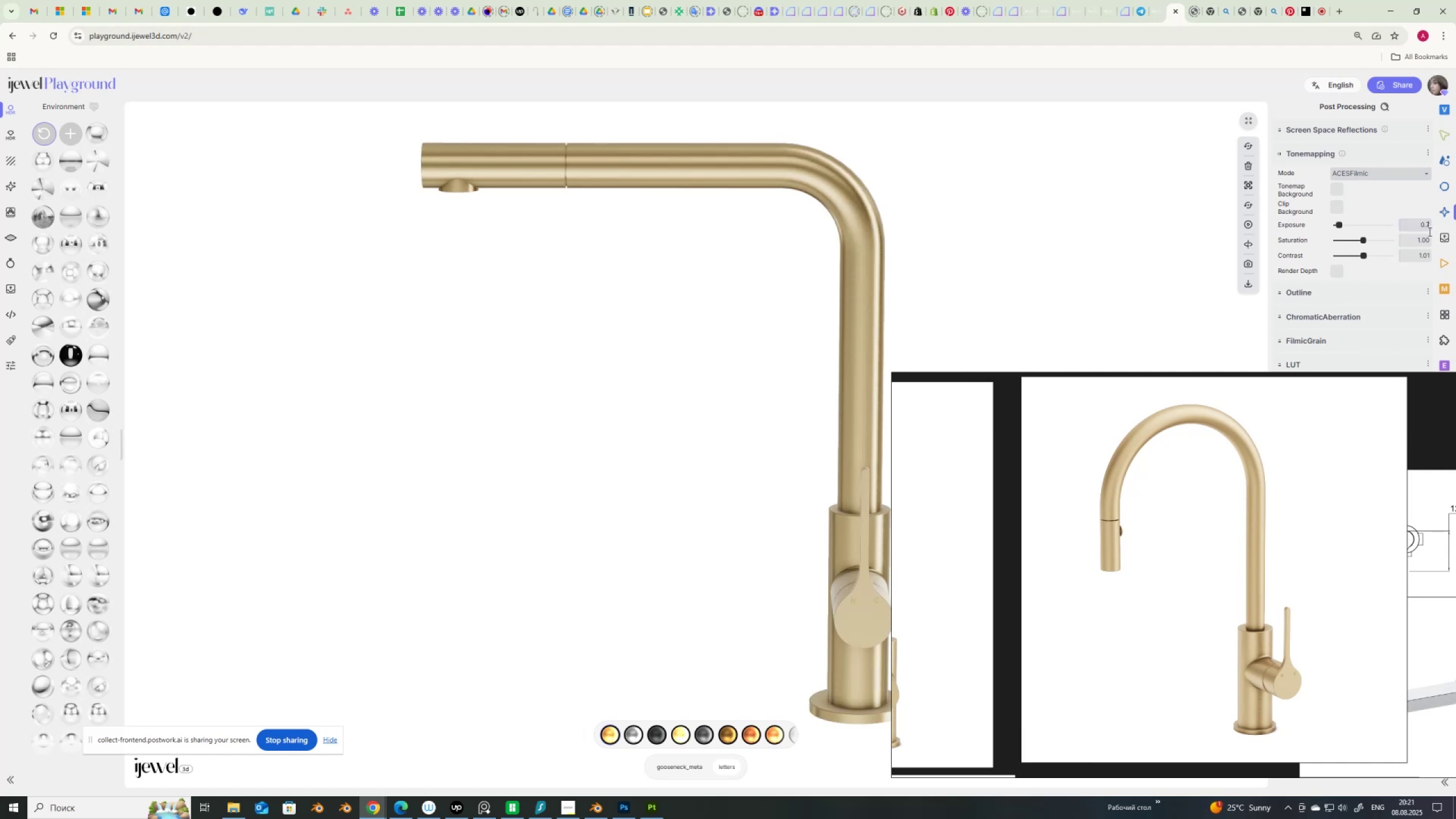 
key(NumpadEnter)
 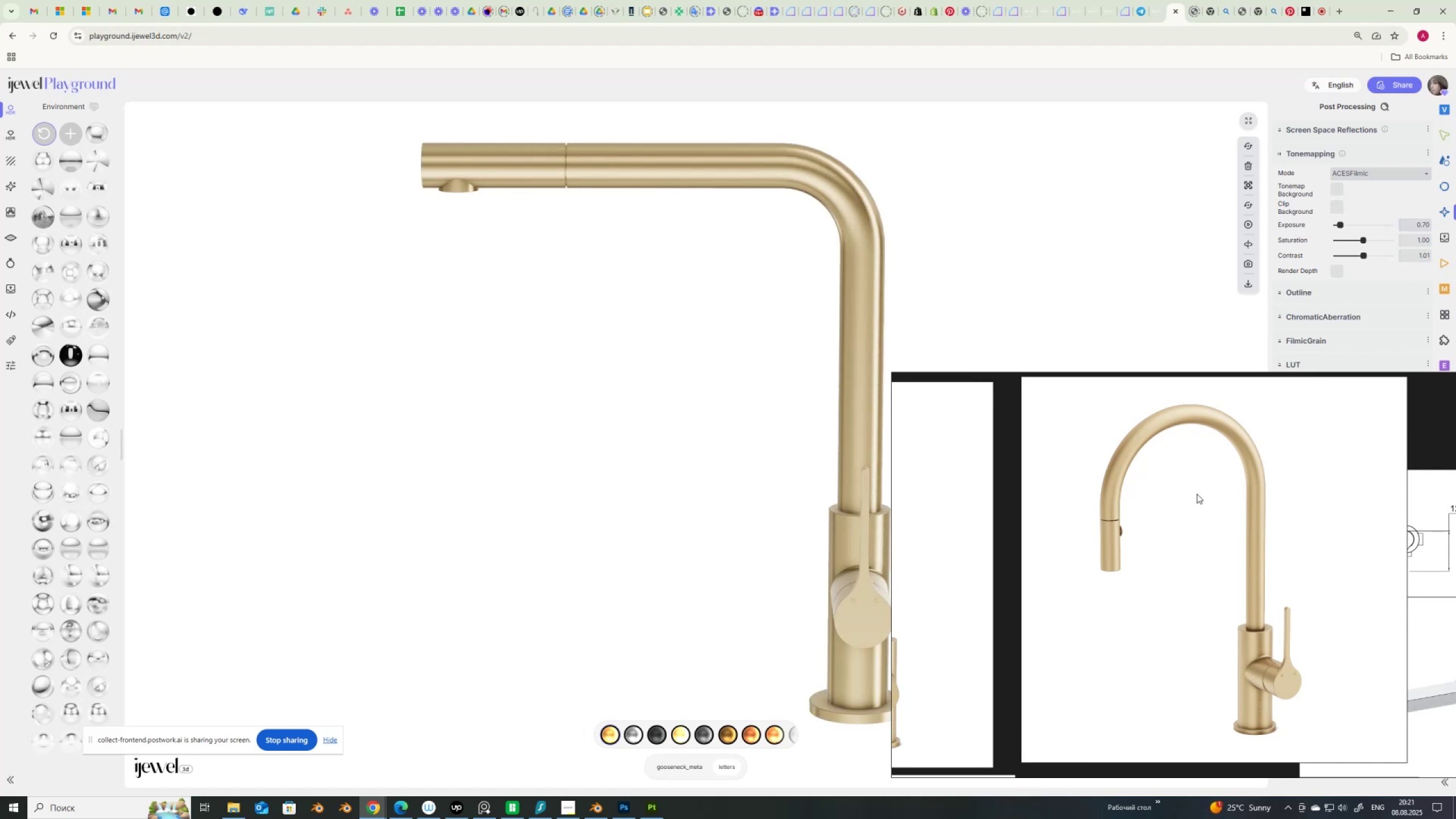 
scroll: coordinate [1246, 675], scroll_direction: up, amount: 3.0
 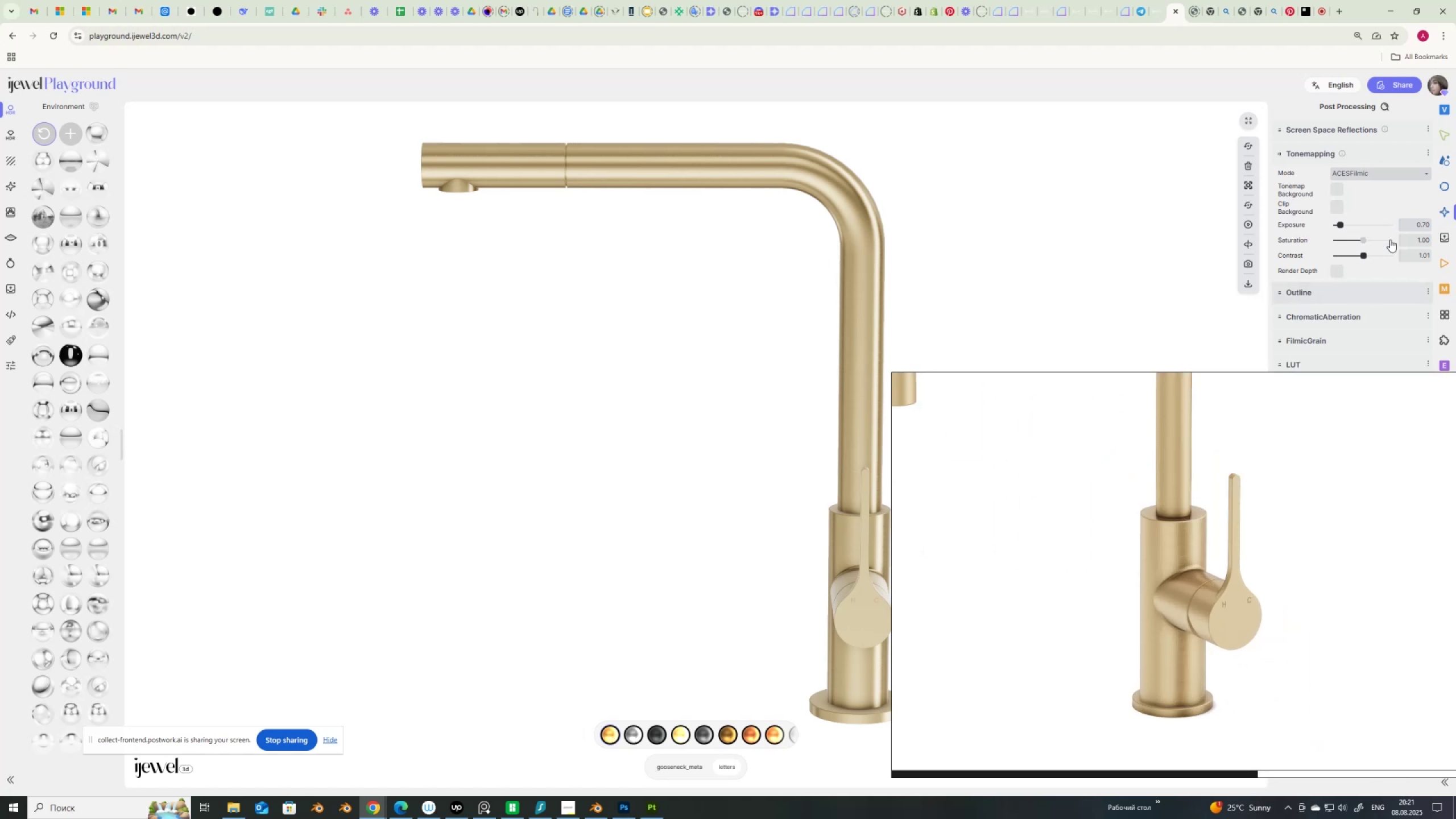 
wait(5.06)
 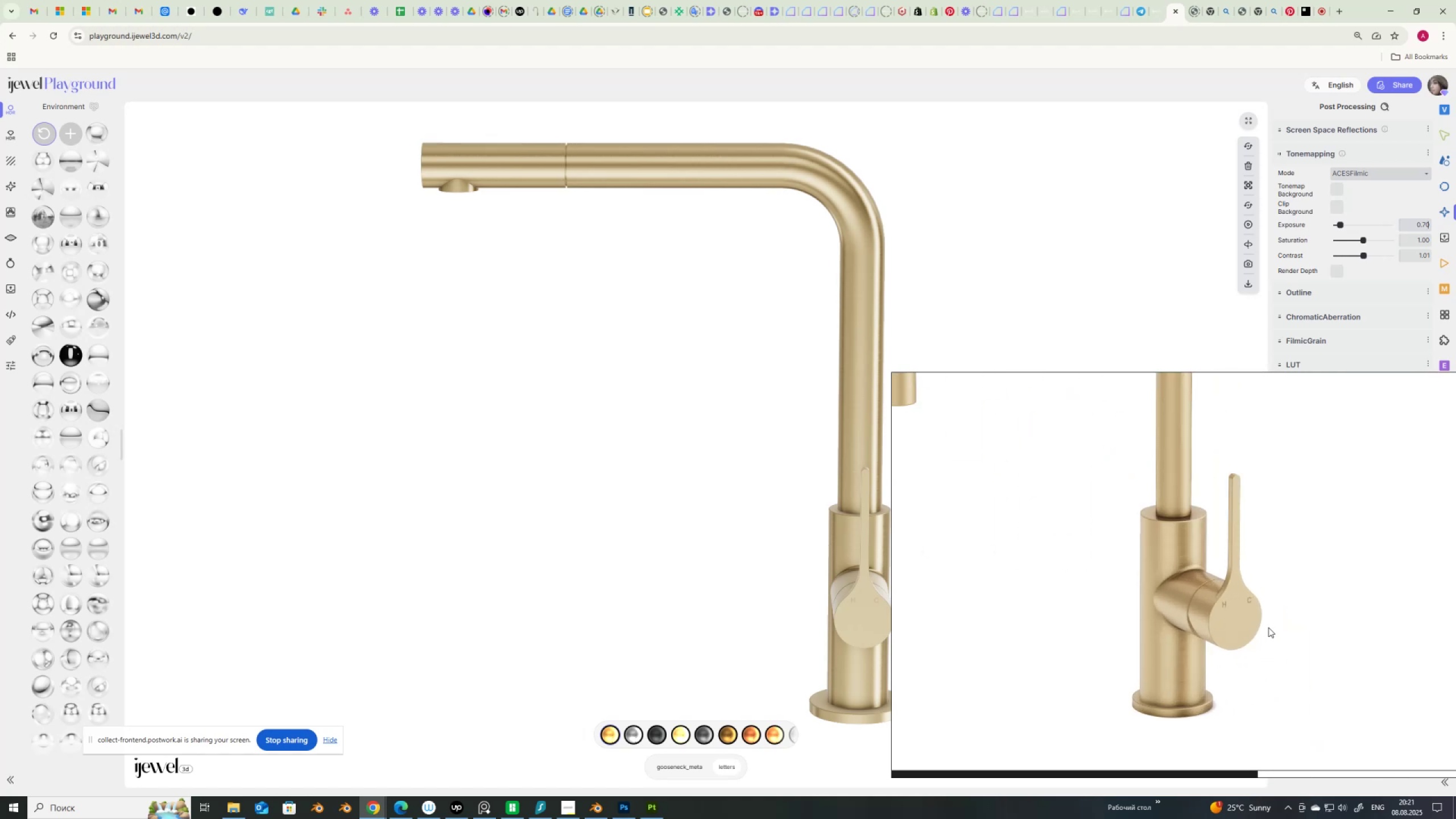 
left_click_drag(start_coordinate=[1418, 239], to_coordinate=[1437, 245])
 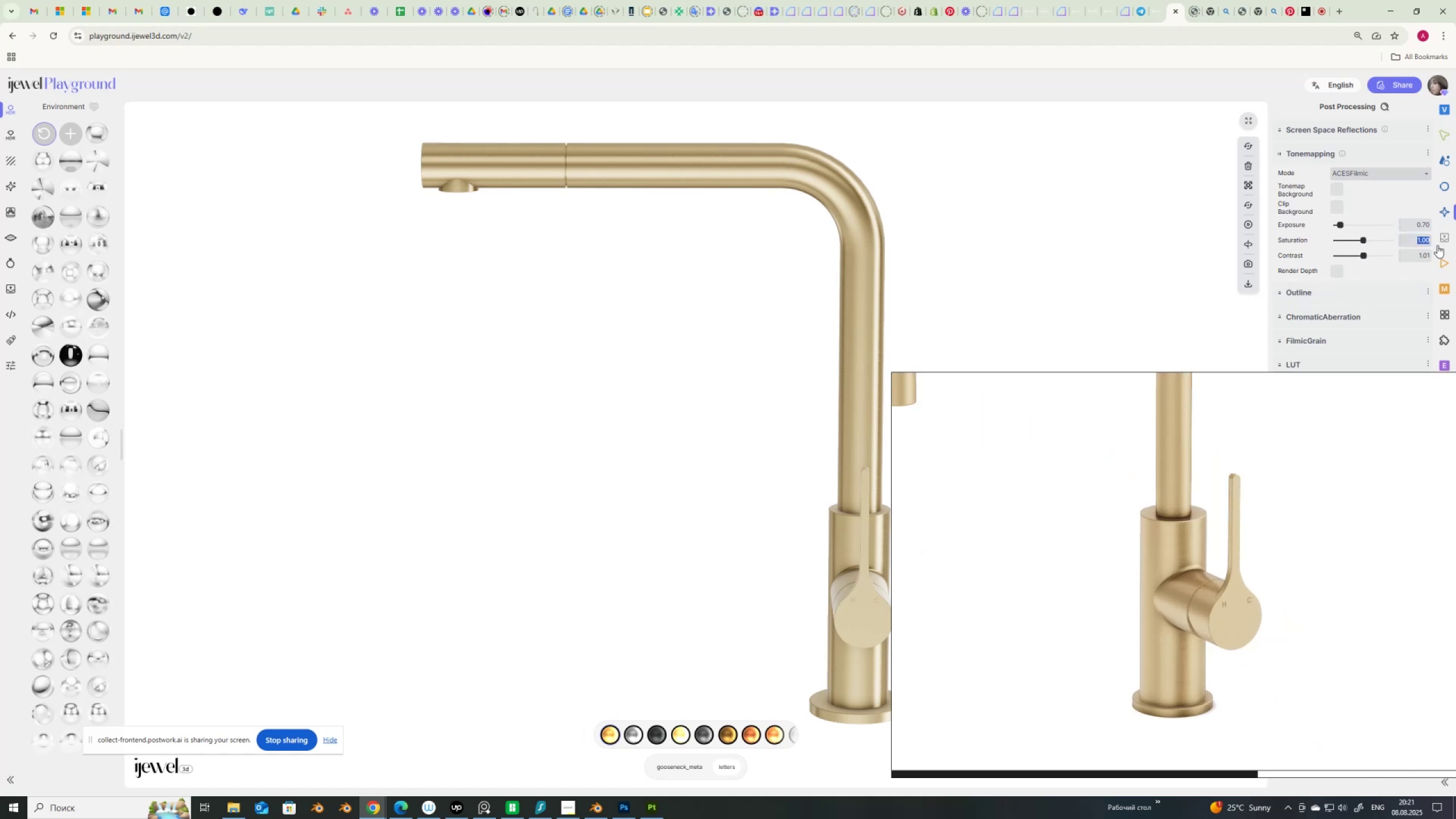 
key(Numpad1)
 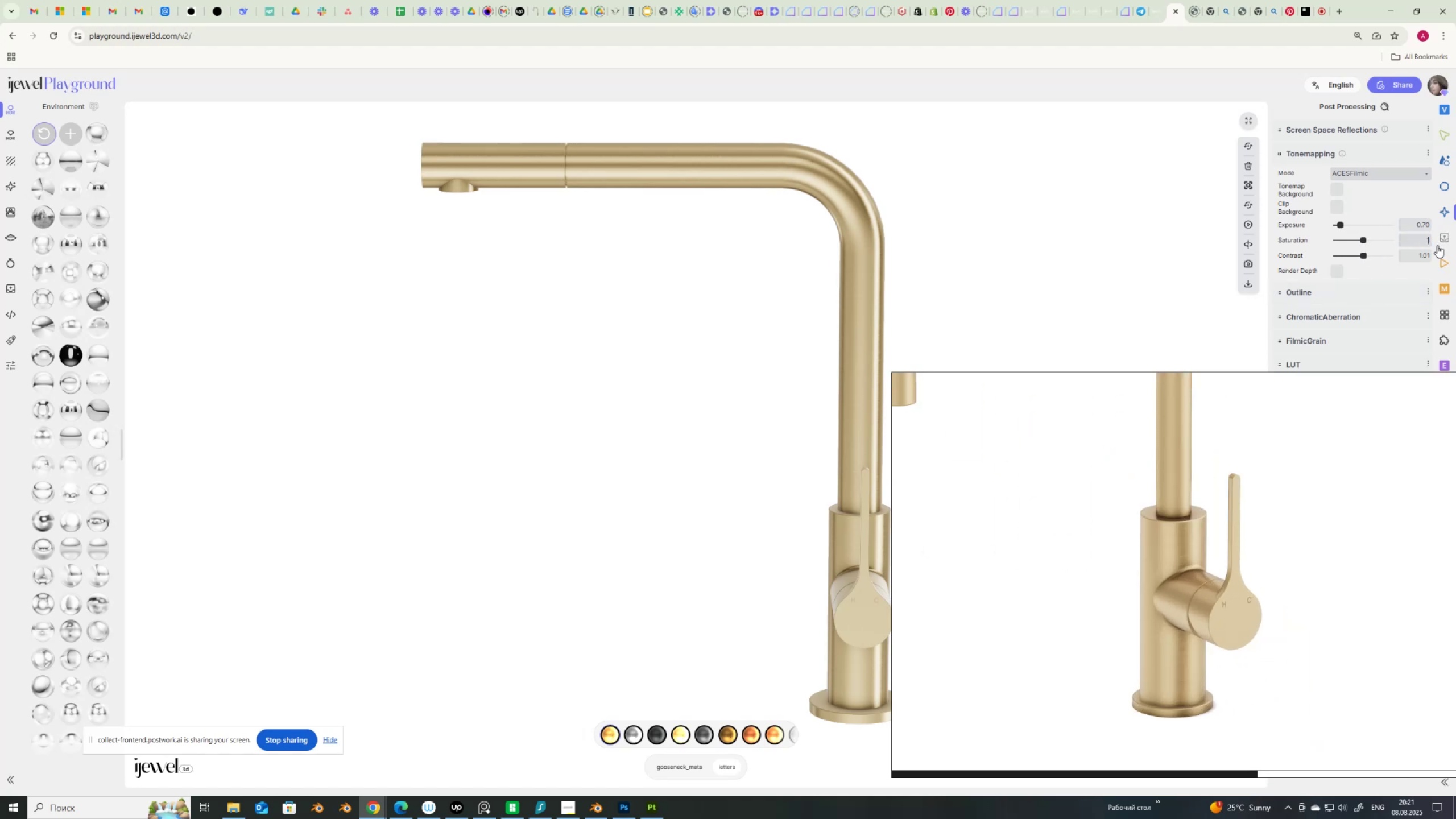 
key(NumpadDecimal)
 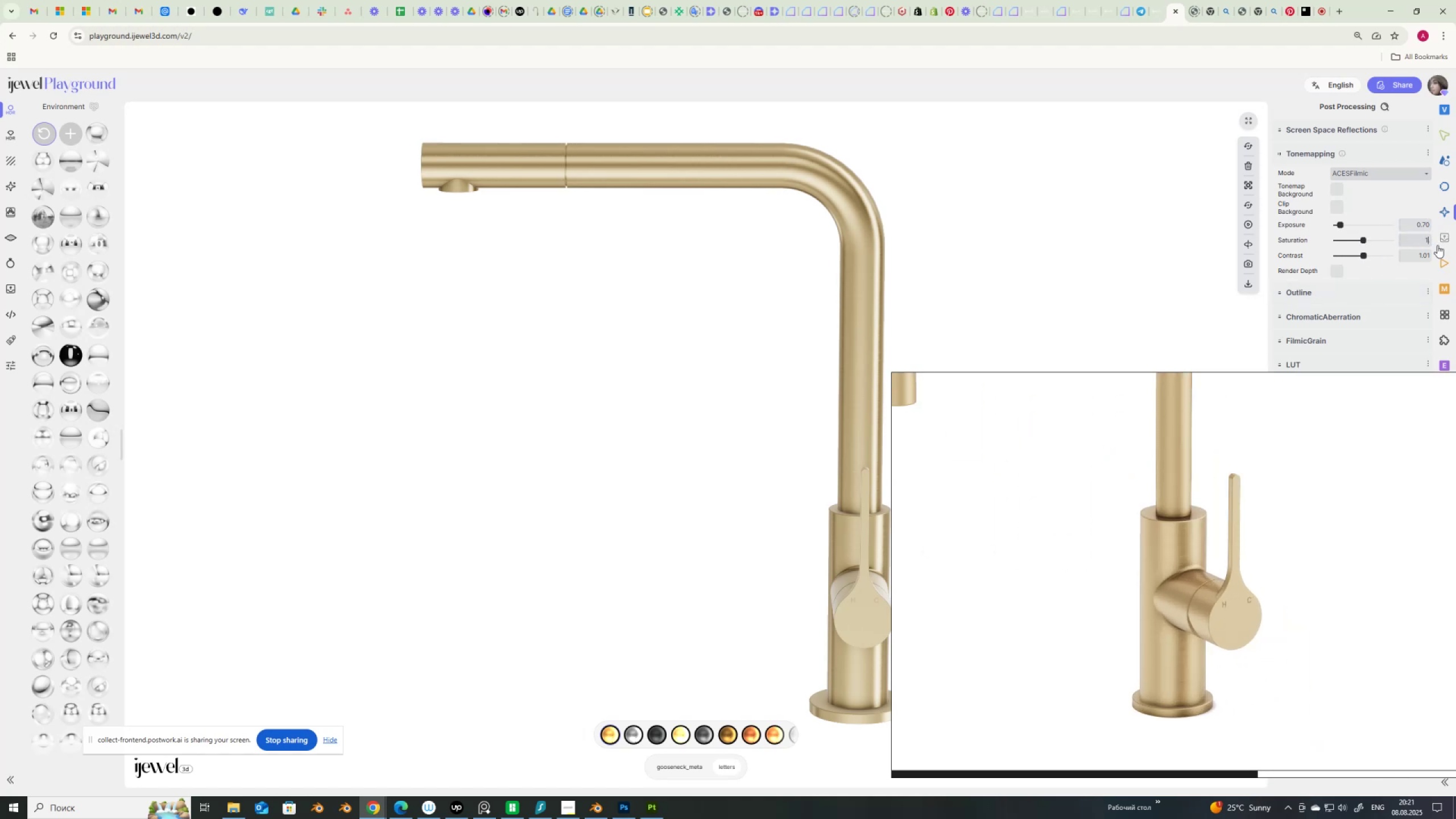 
key(Numpad1)
 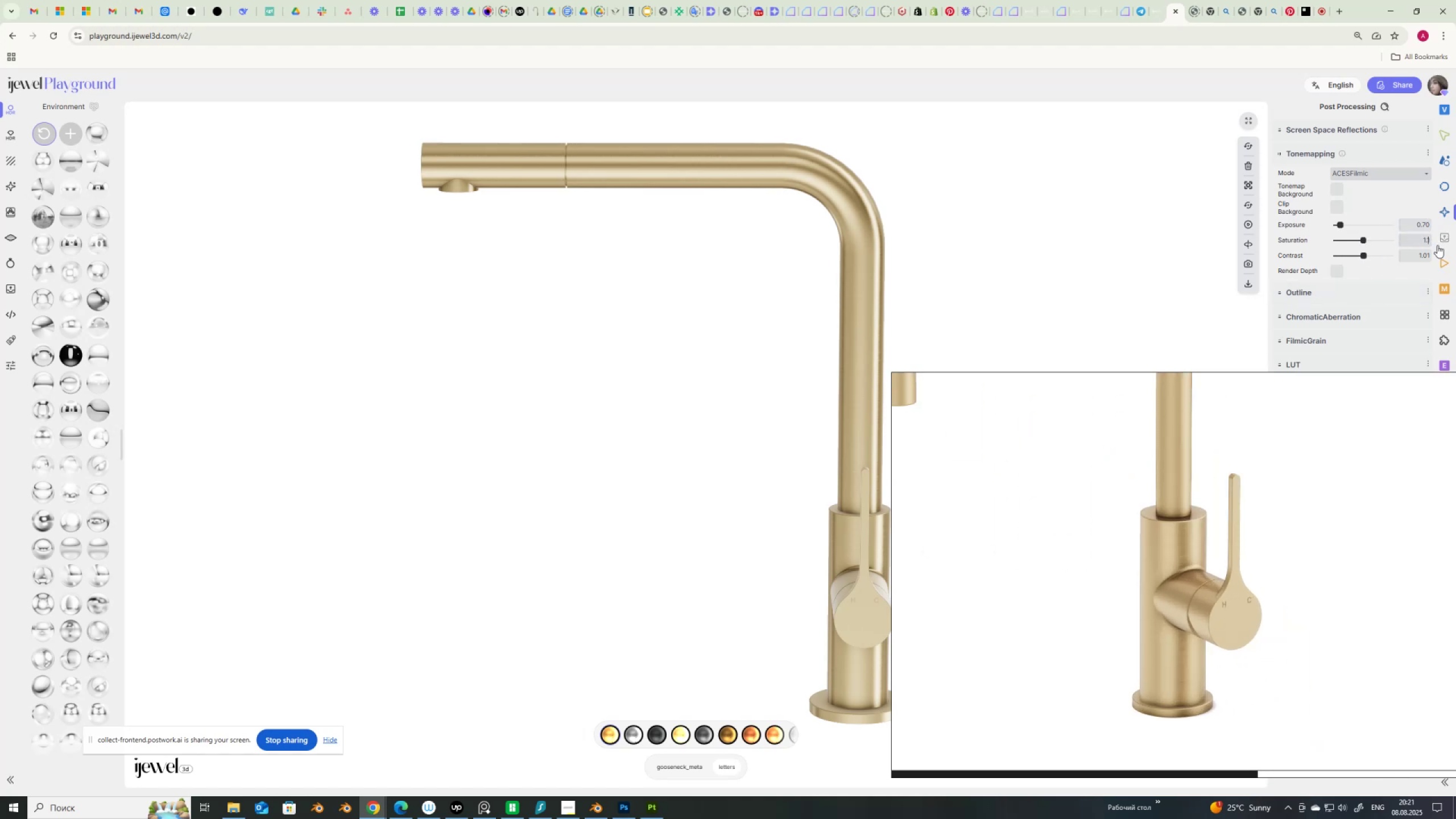 
key(NumpadEnter)
 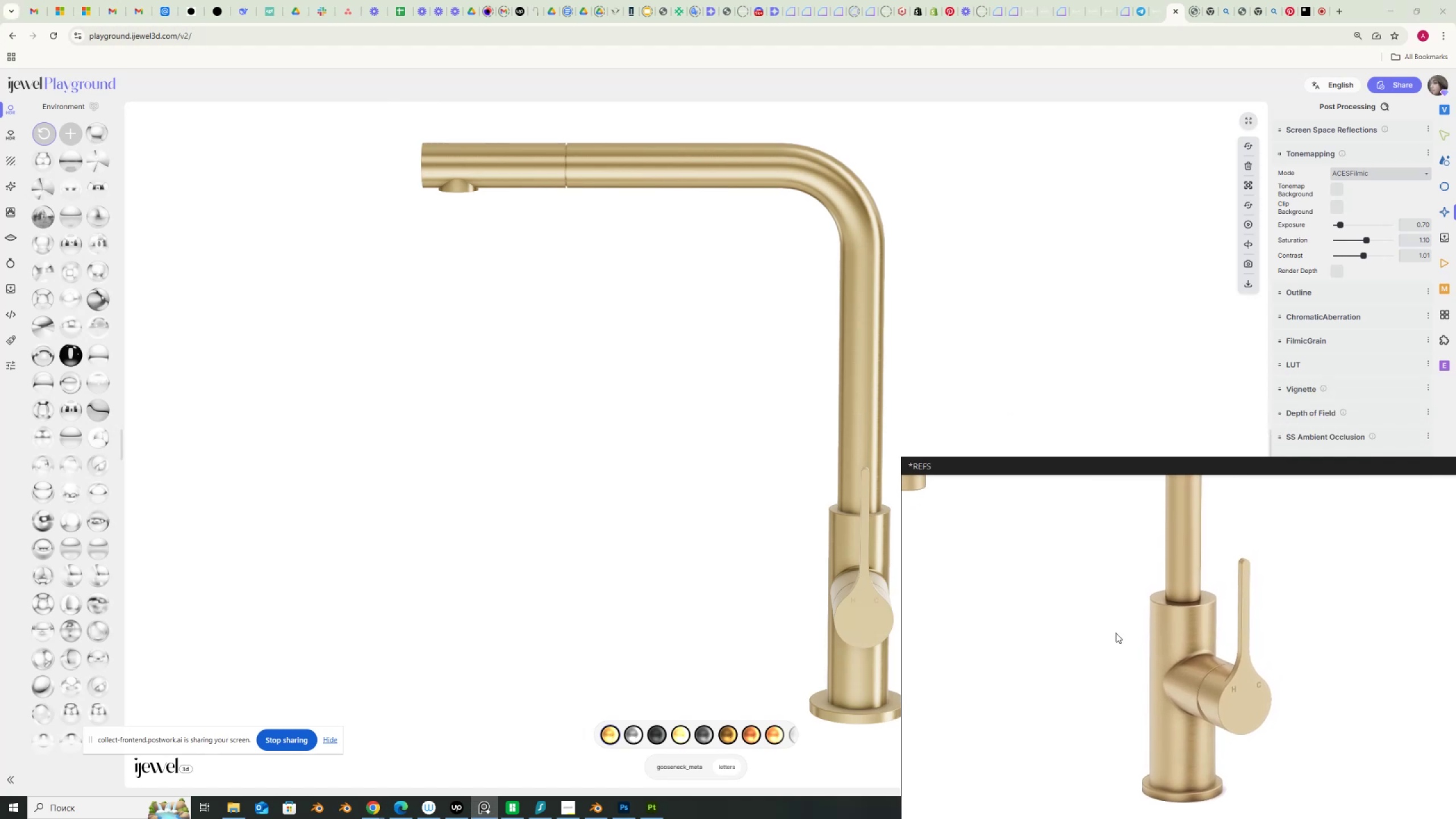 
wait(5.46)
 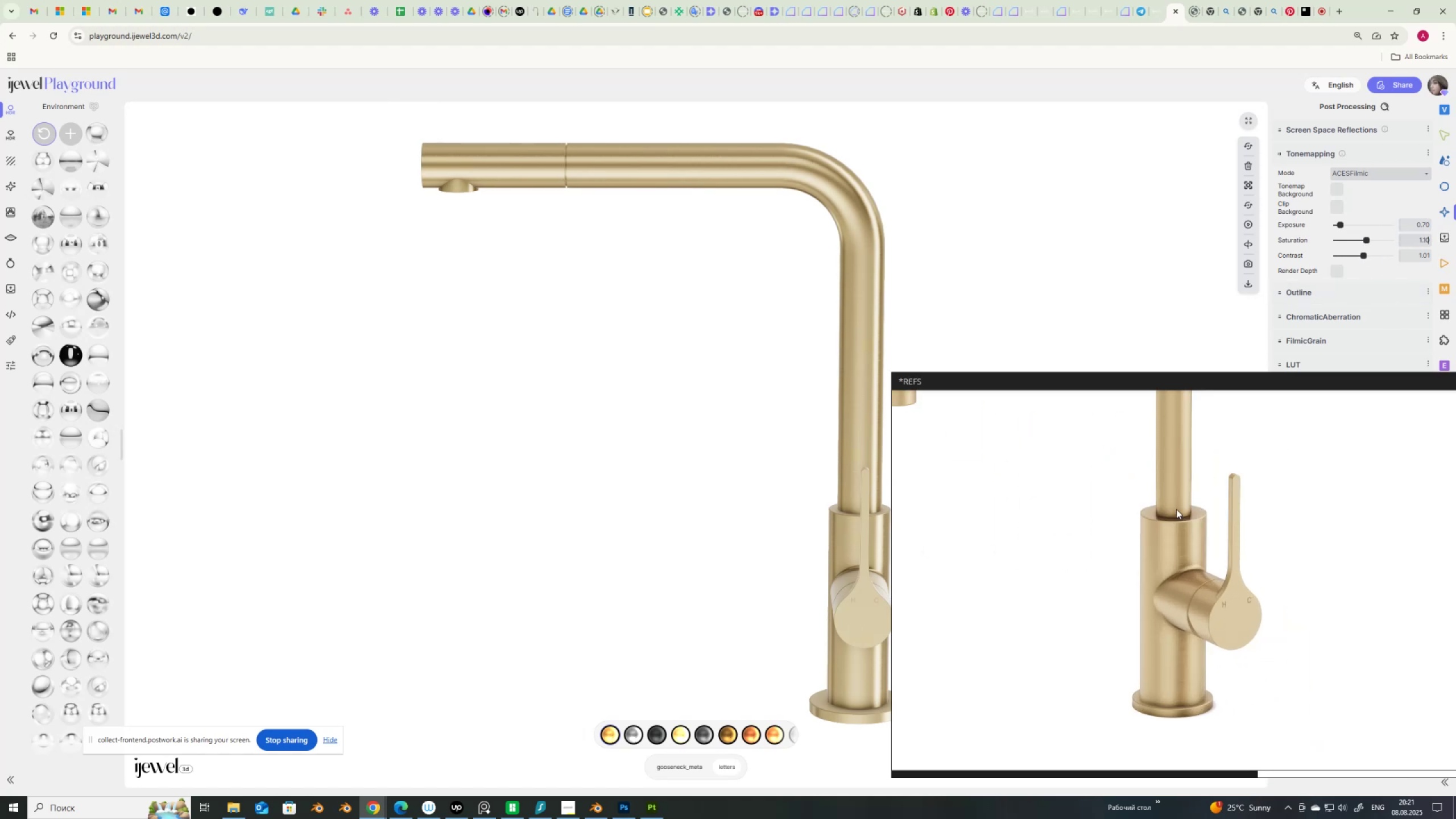 
left_click([1444, 238])
 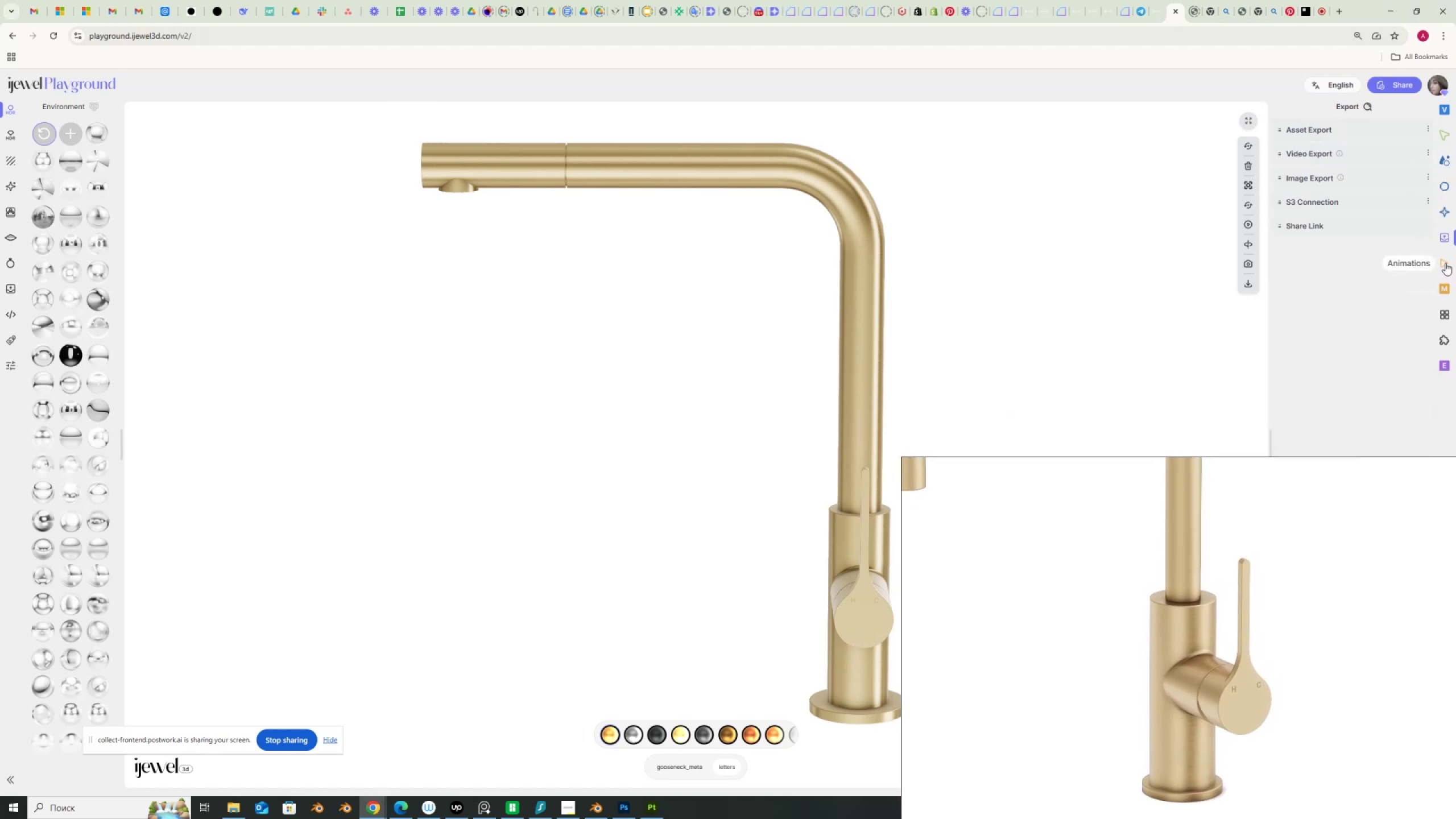 
left_click([1446, 162])
 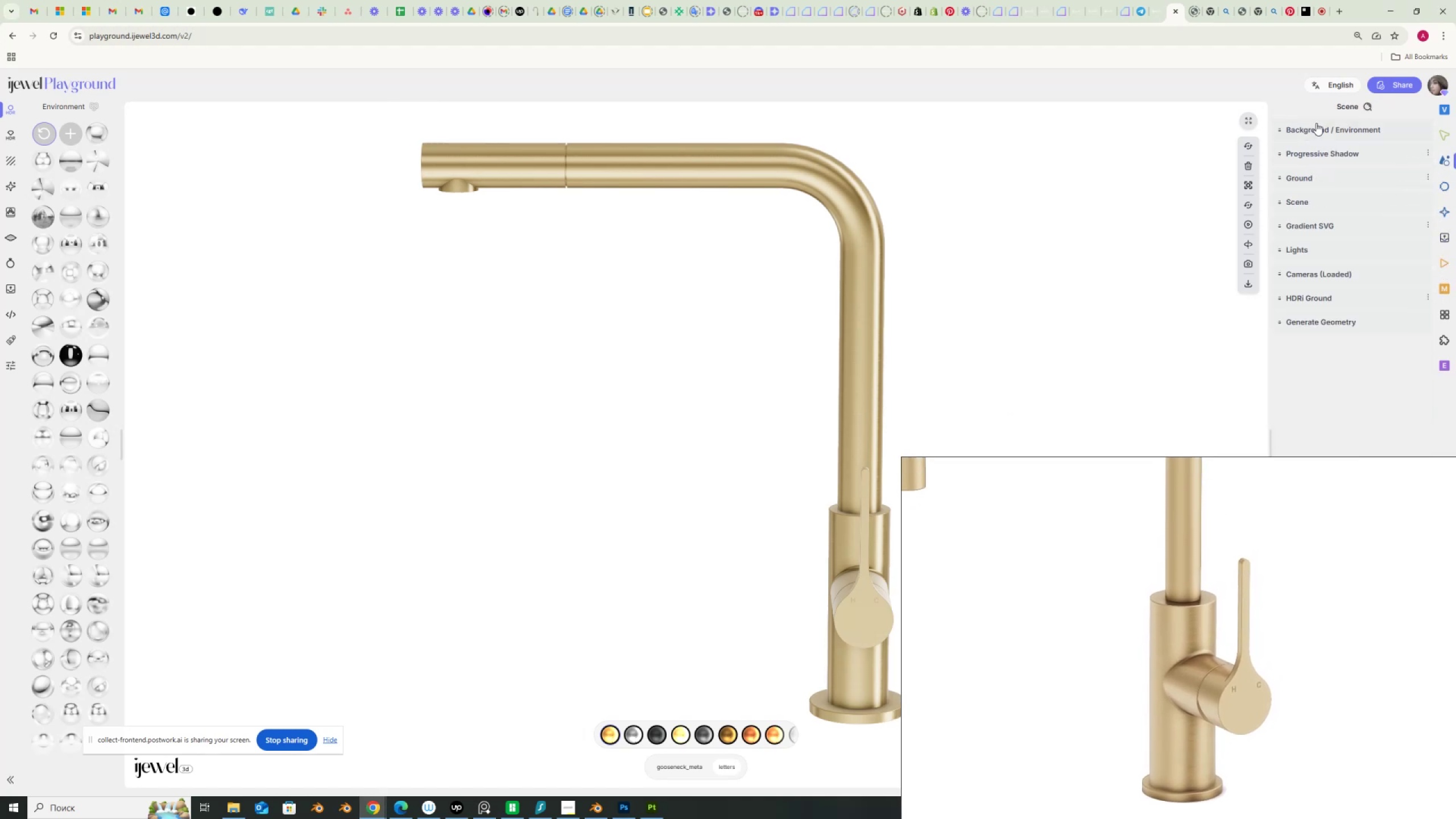 
left_click([1316, 123])
 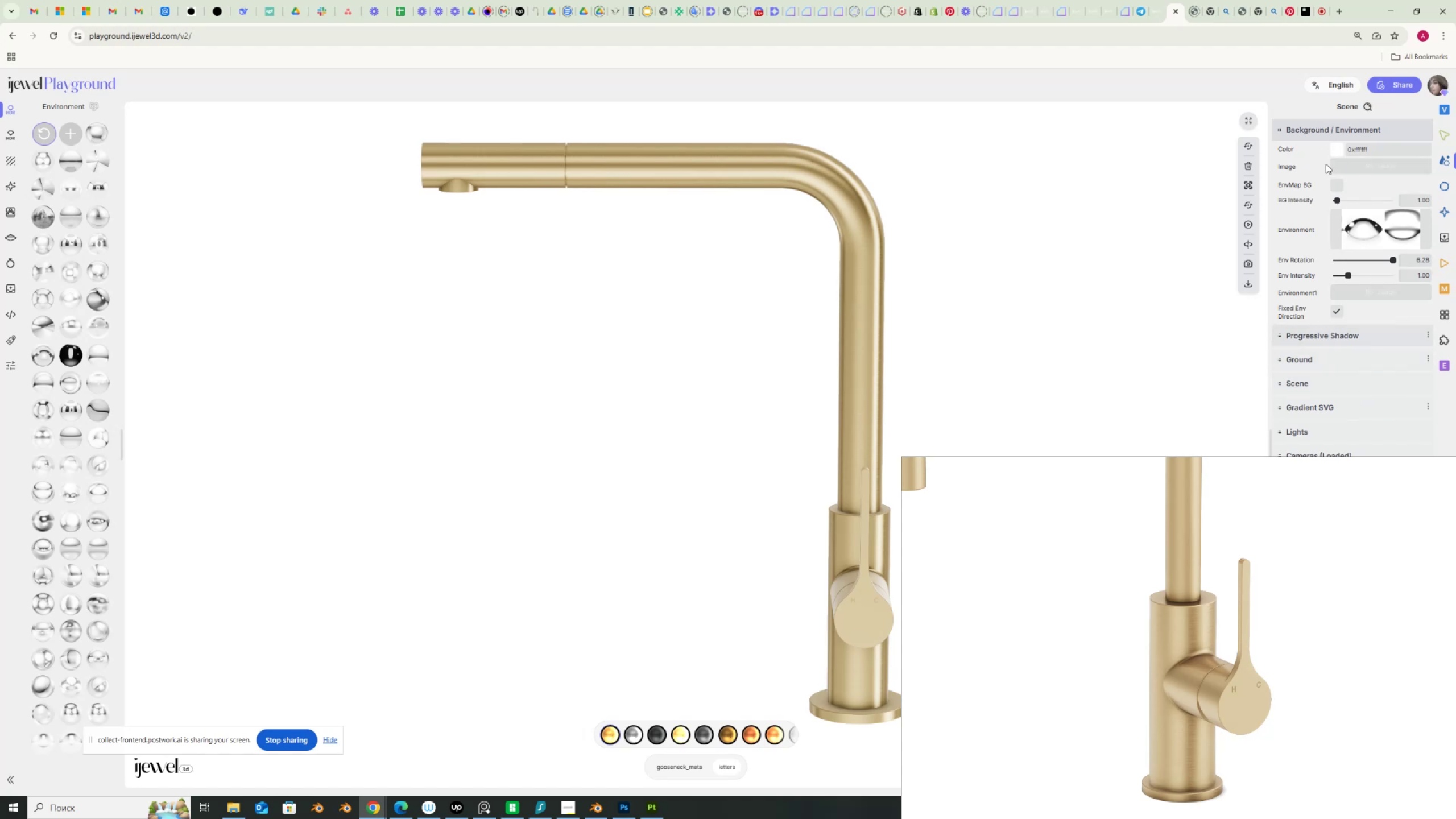 
left_click([1331, 332])
 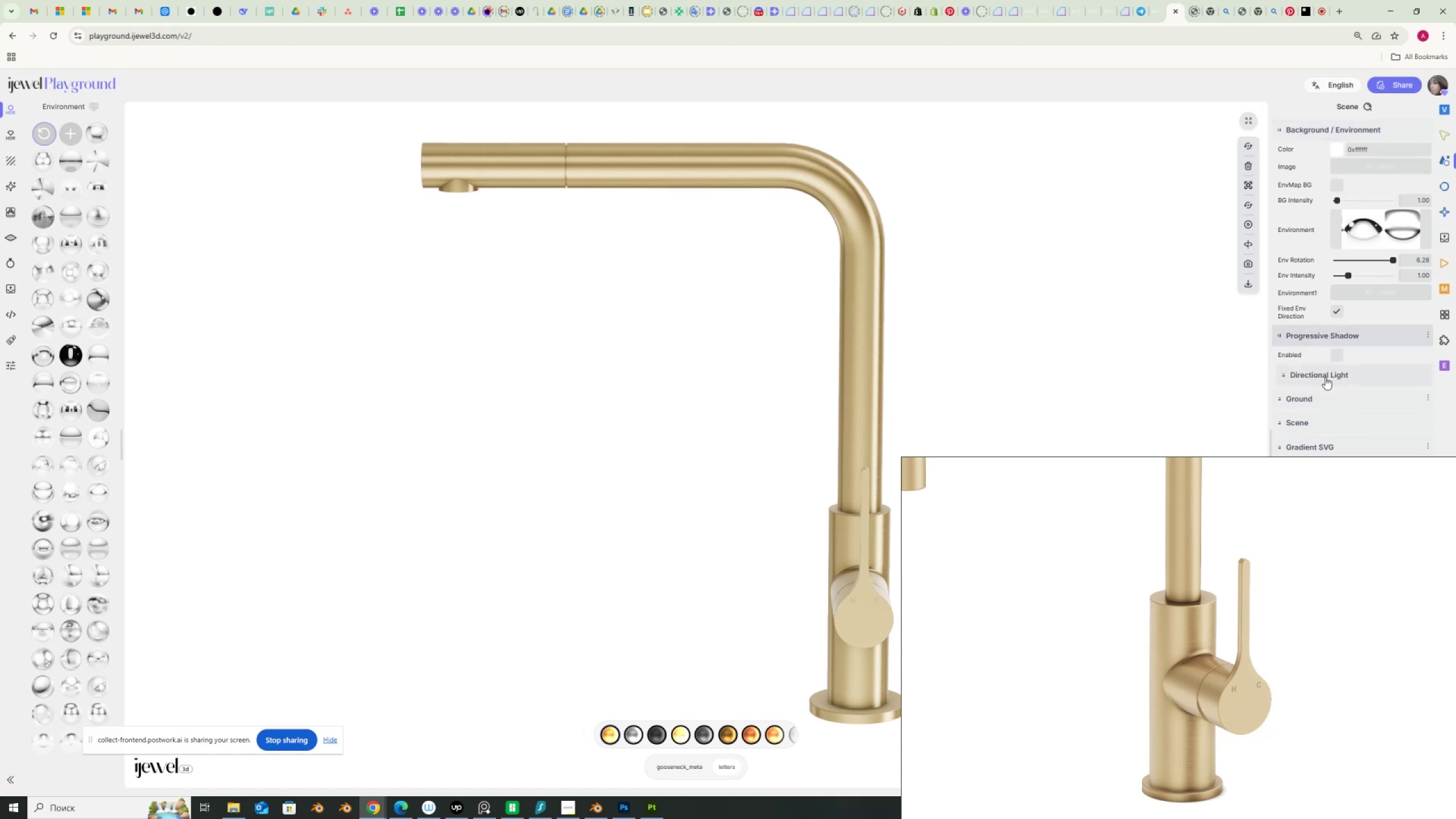 
left_click([1325, 378])
 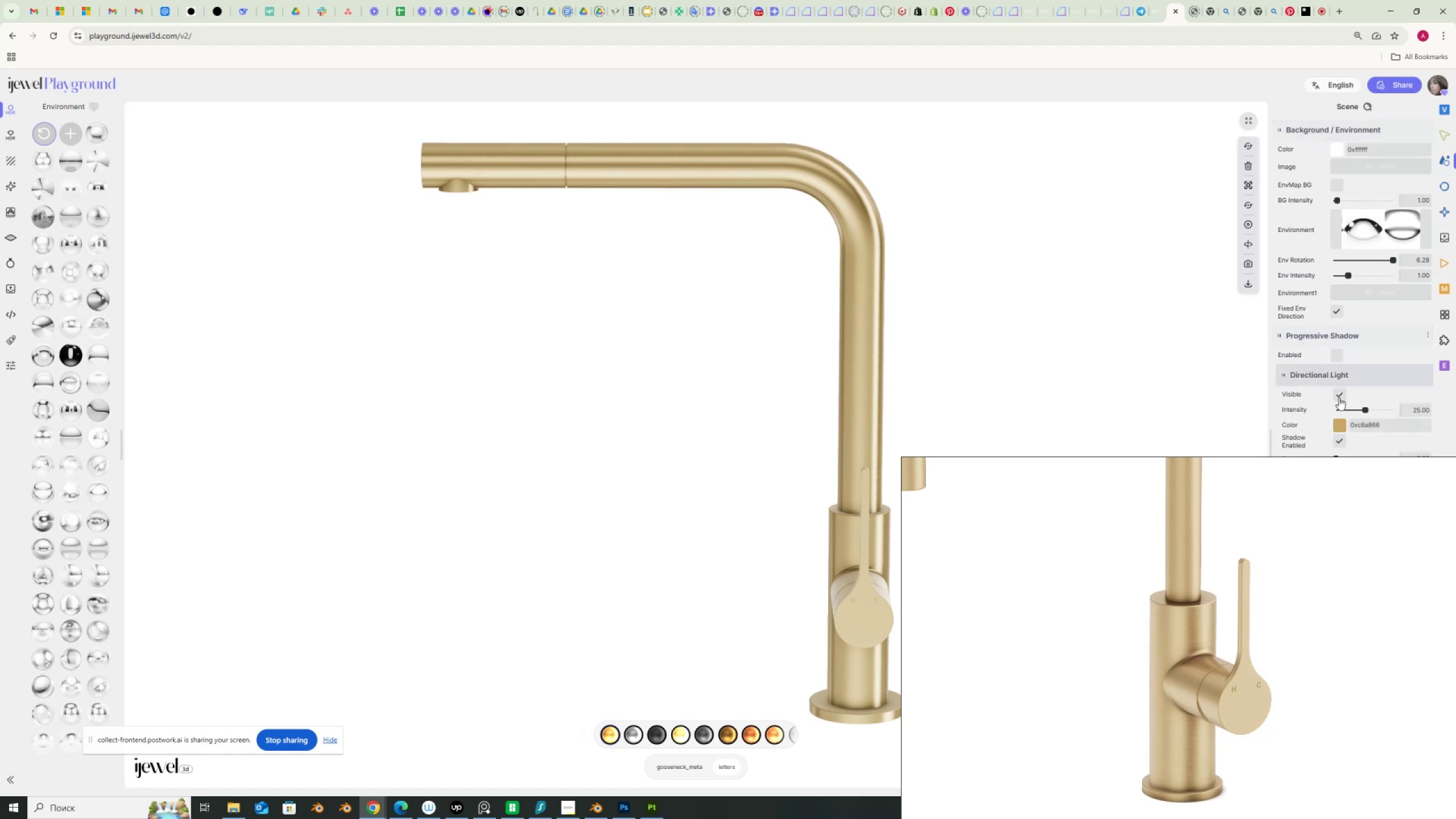 
left_click([1339, 398])
 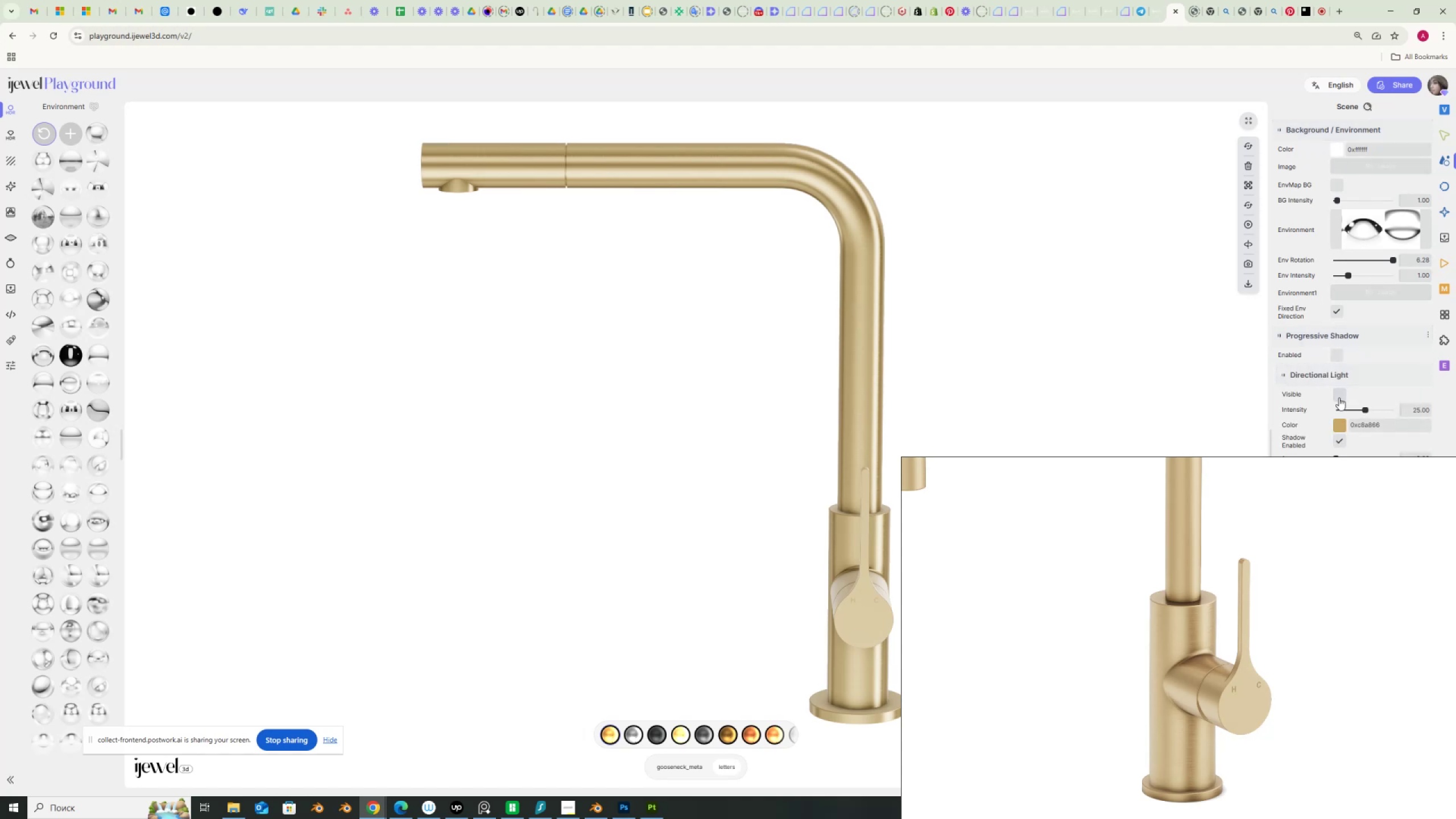 
left_click([1339, 398])
 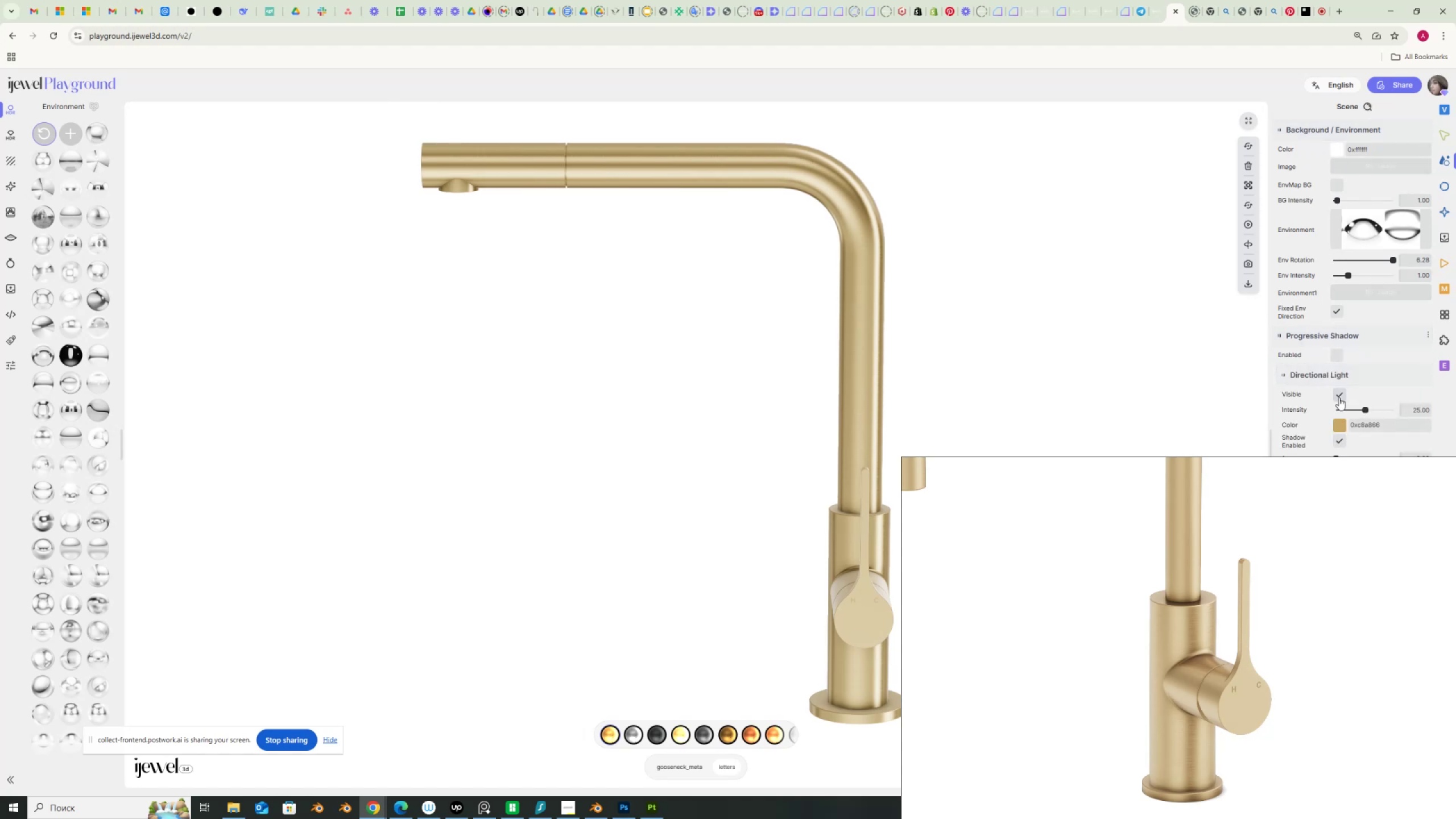 
left_click([1339, 398])
 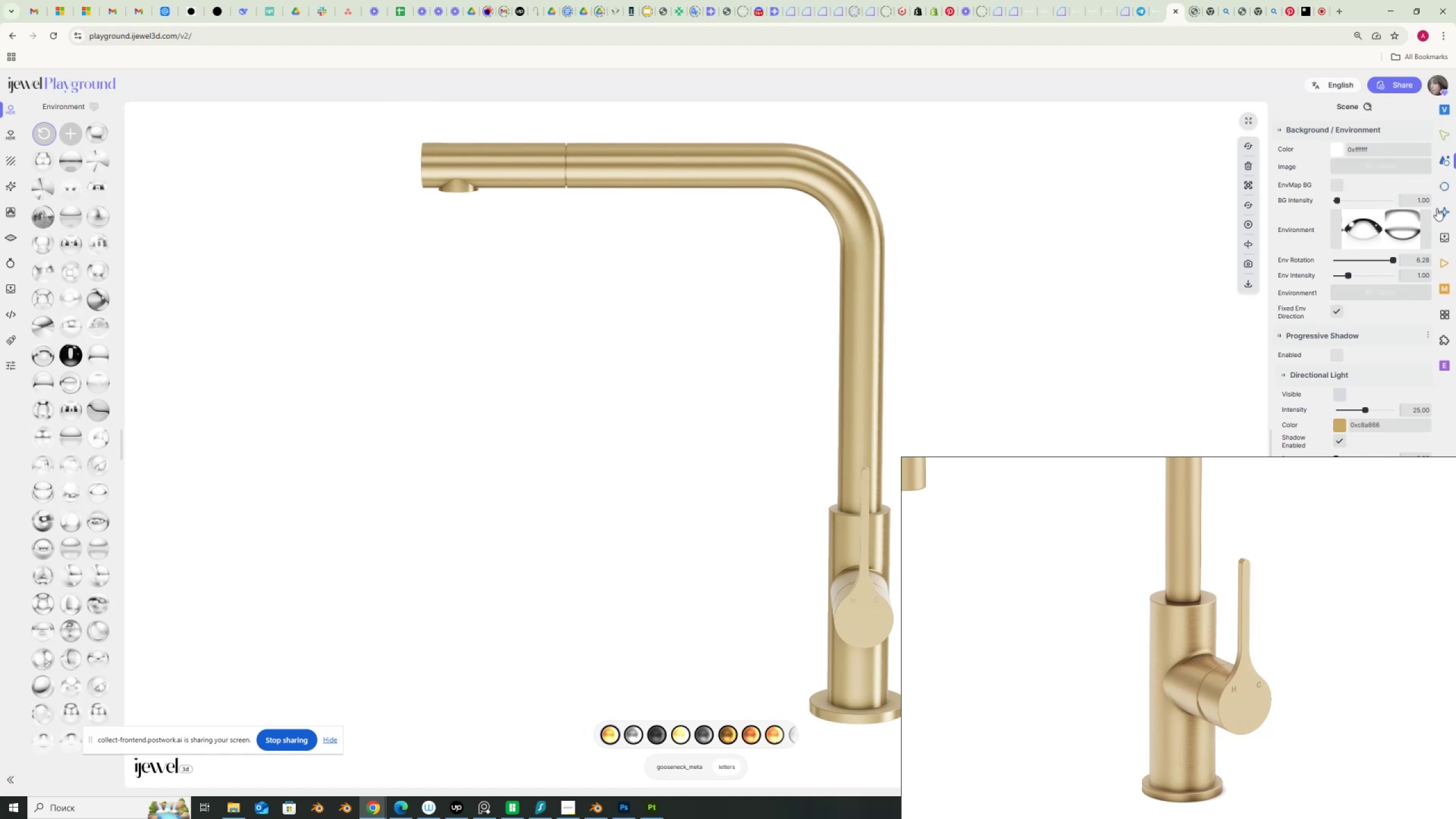 
wait(6.55)
 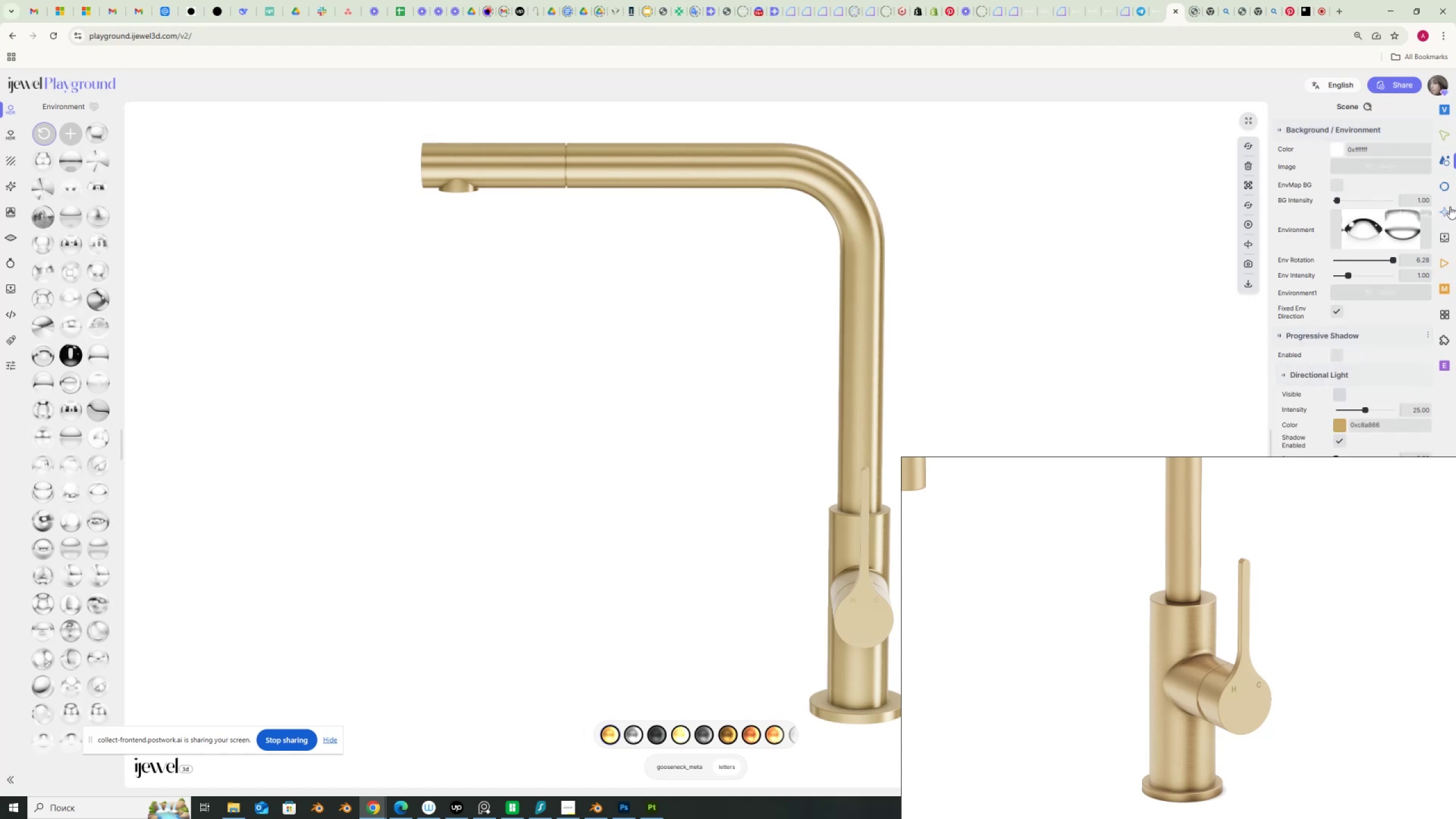 
left_click([1445, 237])
 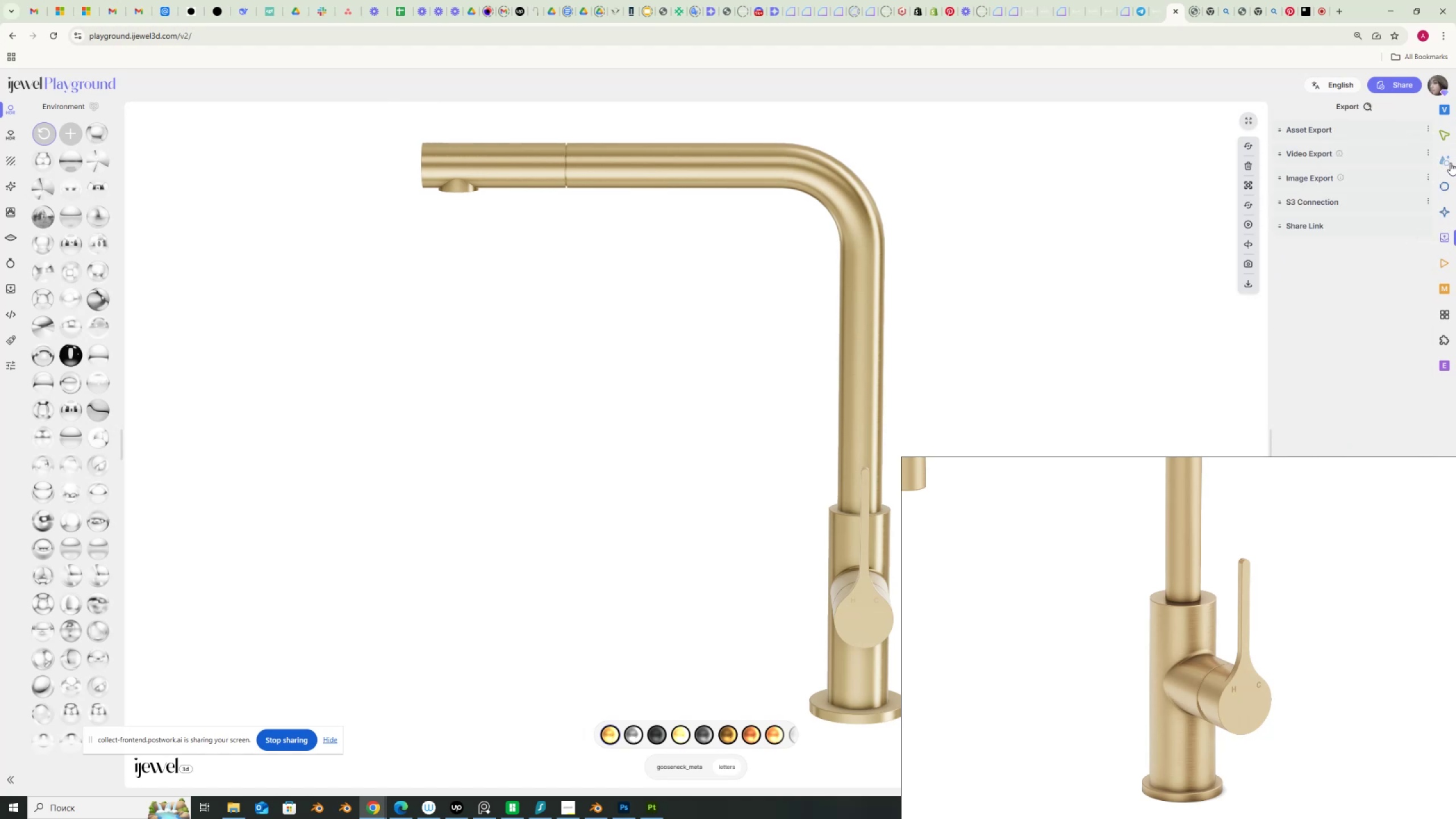 
left_click([1449, 163])
 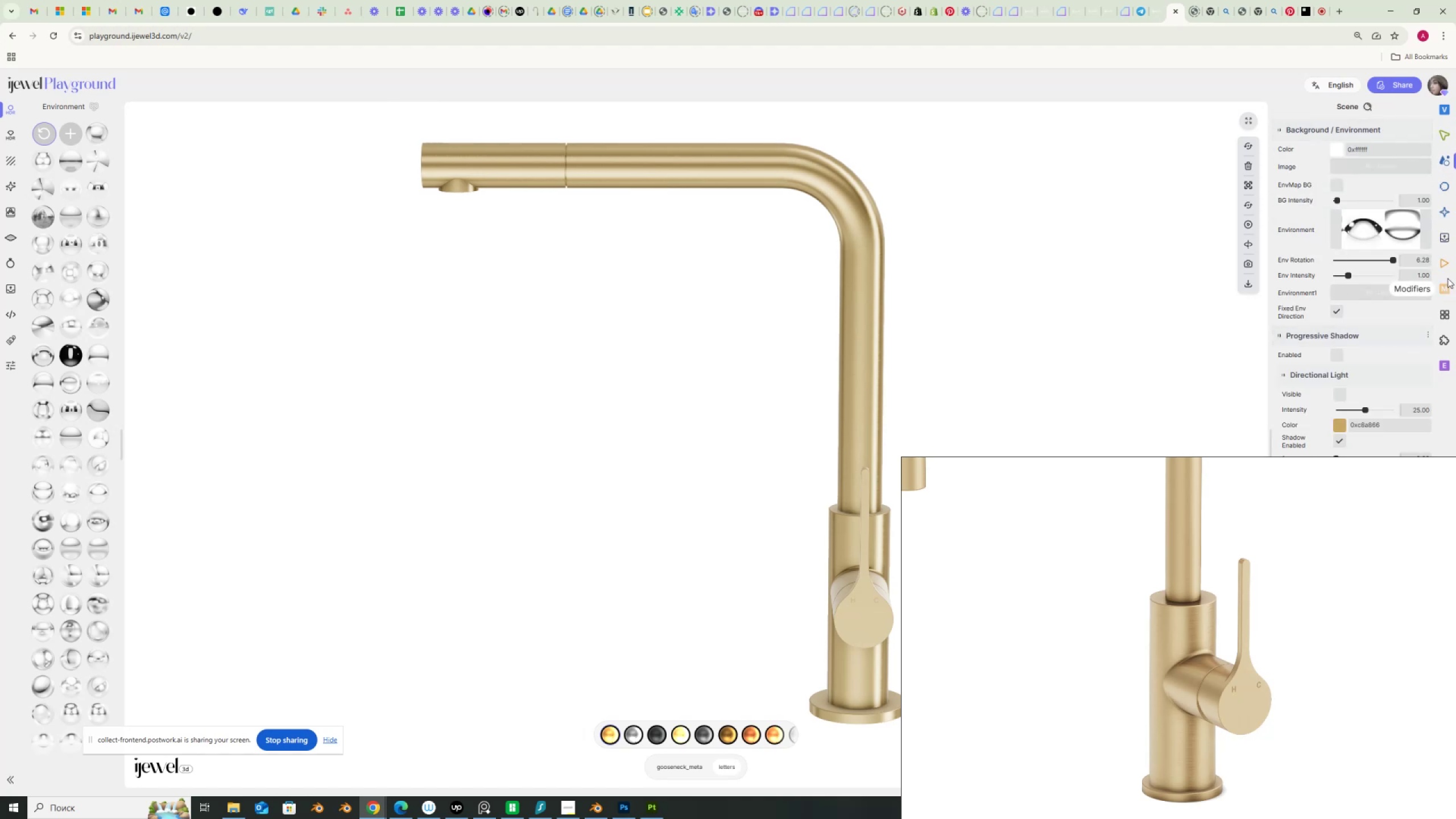 
left_click([1445, 237])
 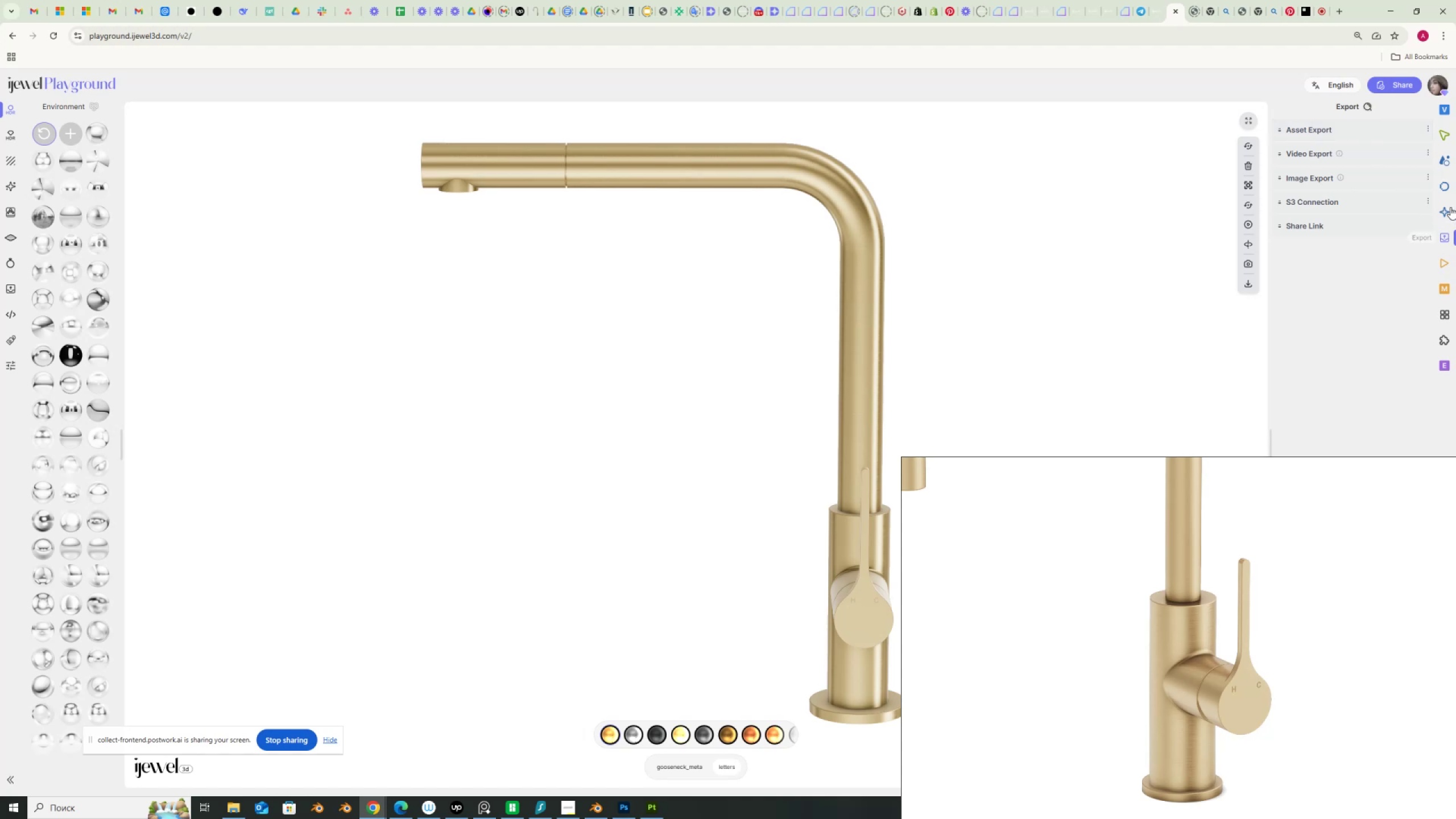 
left_click([1442, 208])
 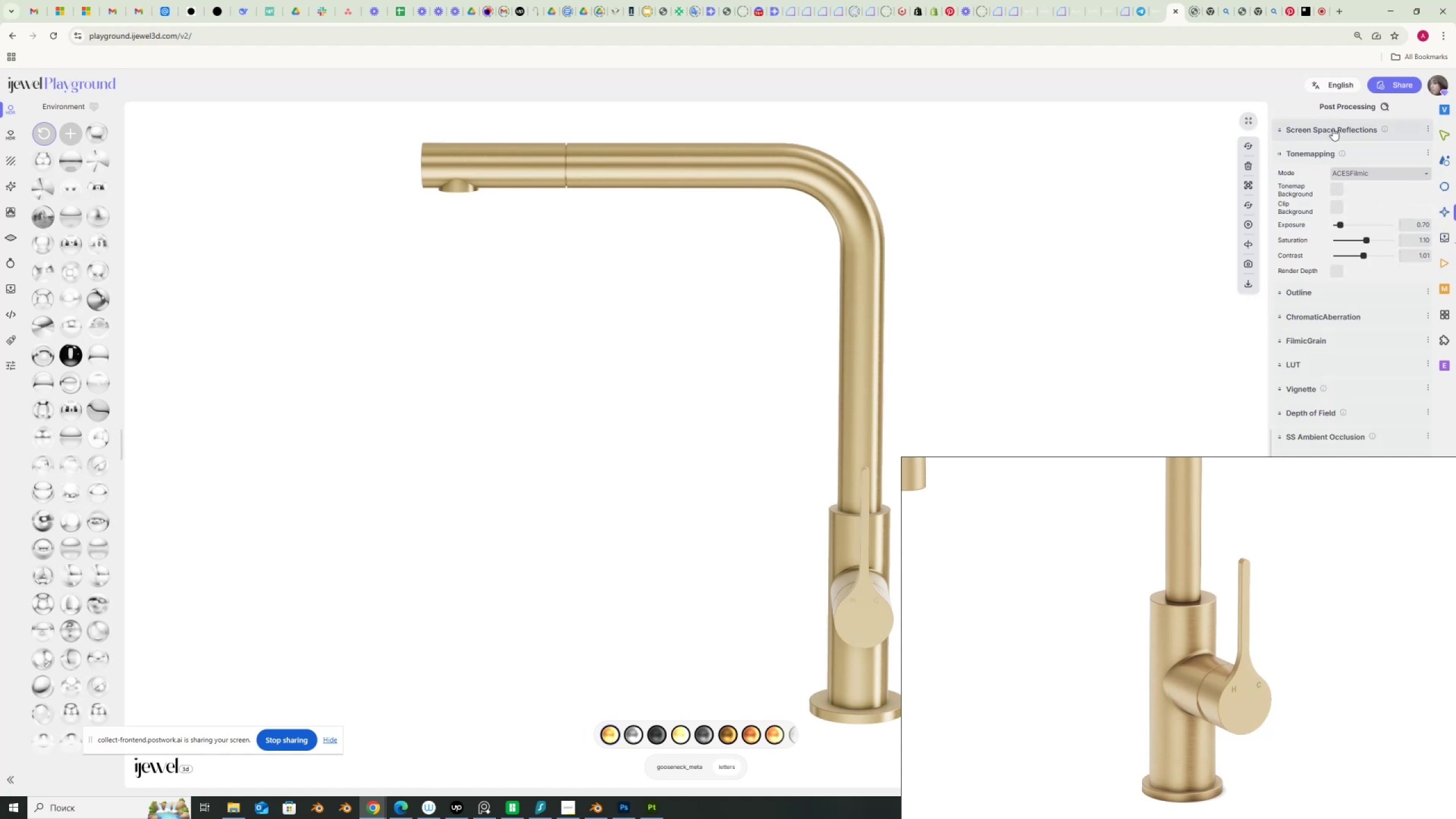 
left_click([1333, 127])
 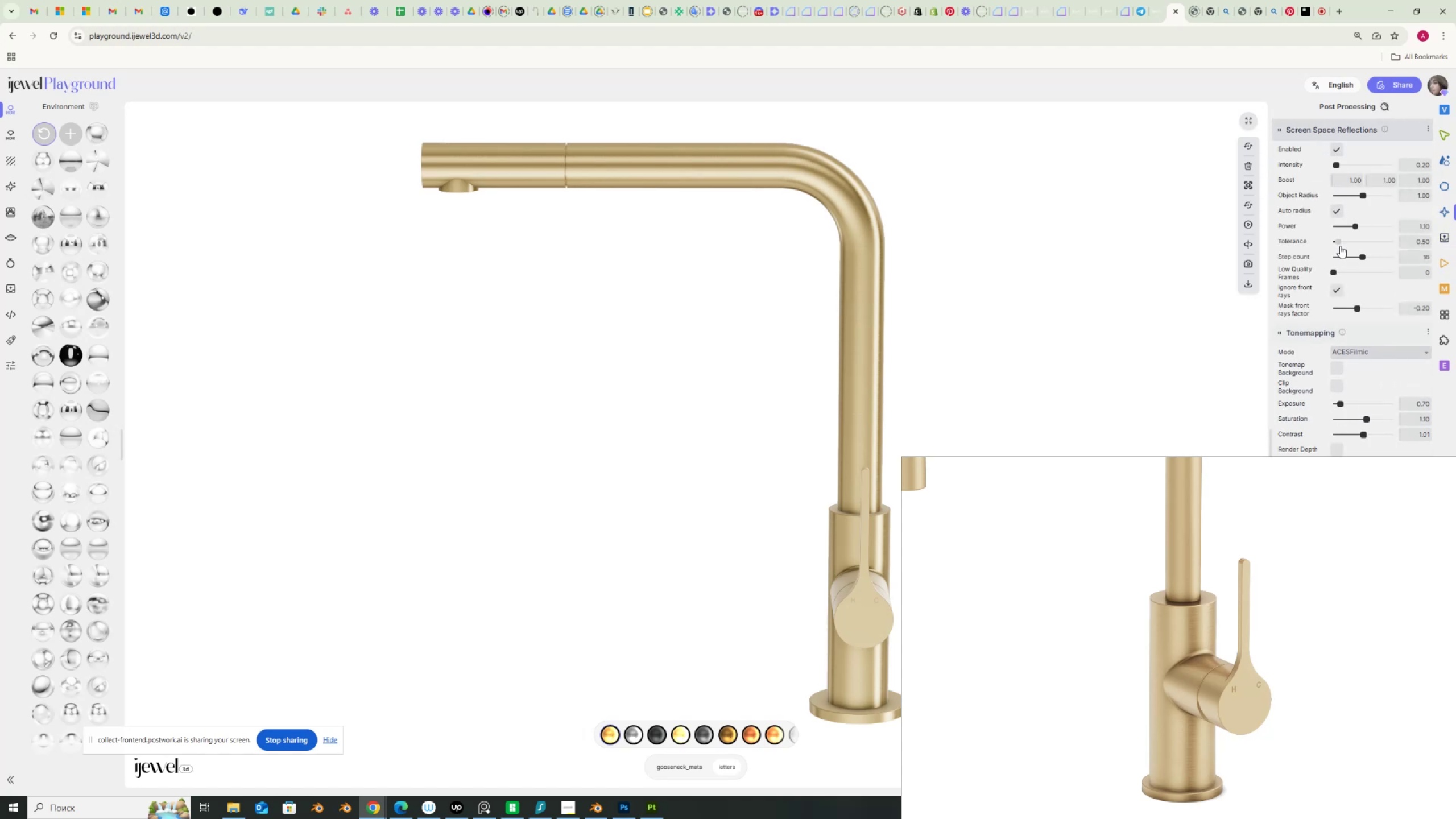 
left_click_drag(start_coordinate=[1413, 168], to_coordinate=[1439, 173])
 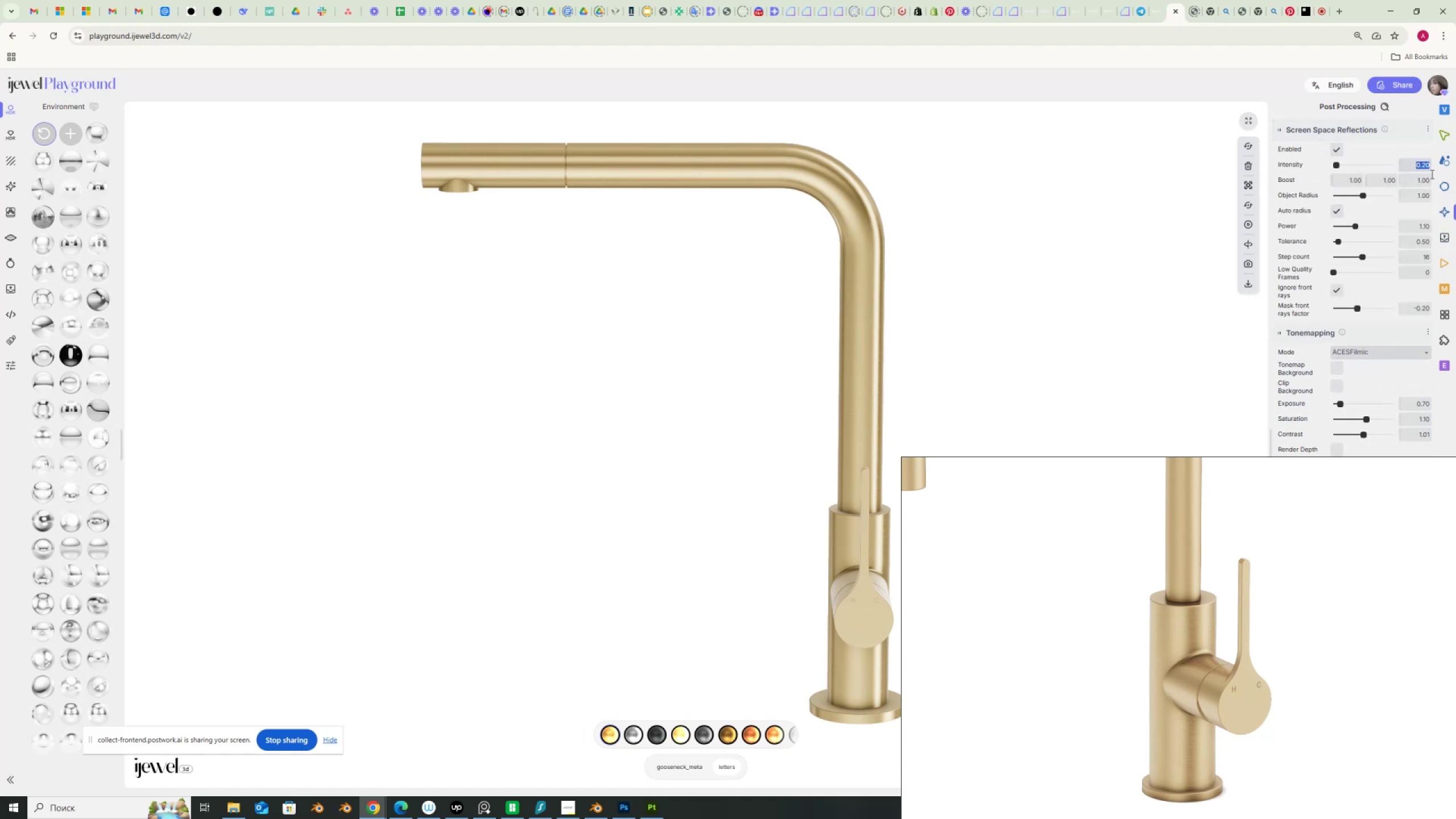 
key(Numpad0)
 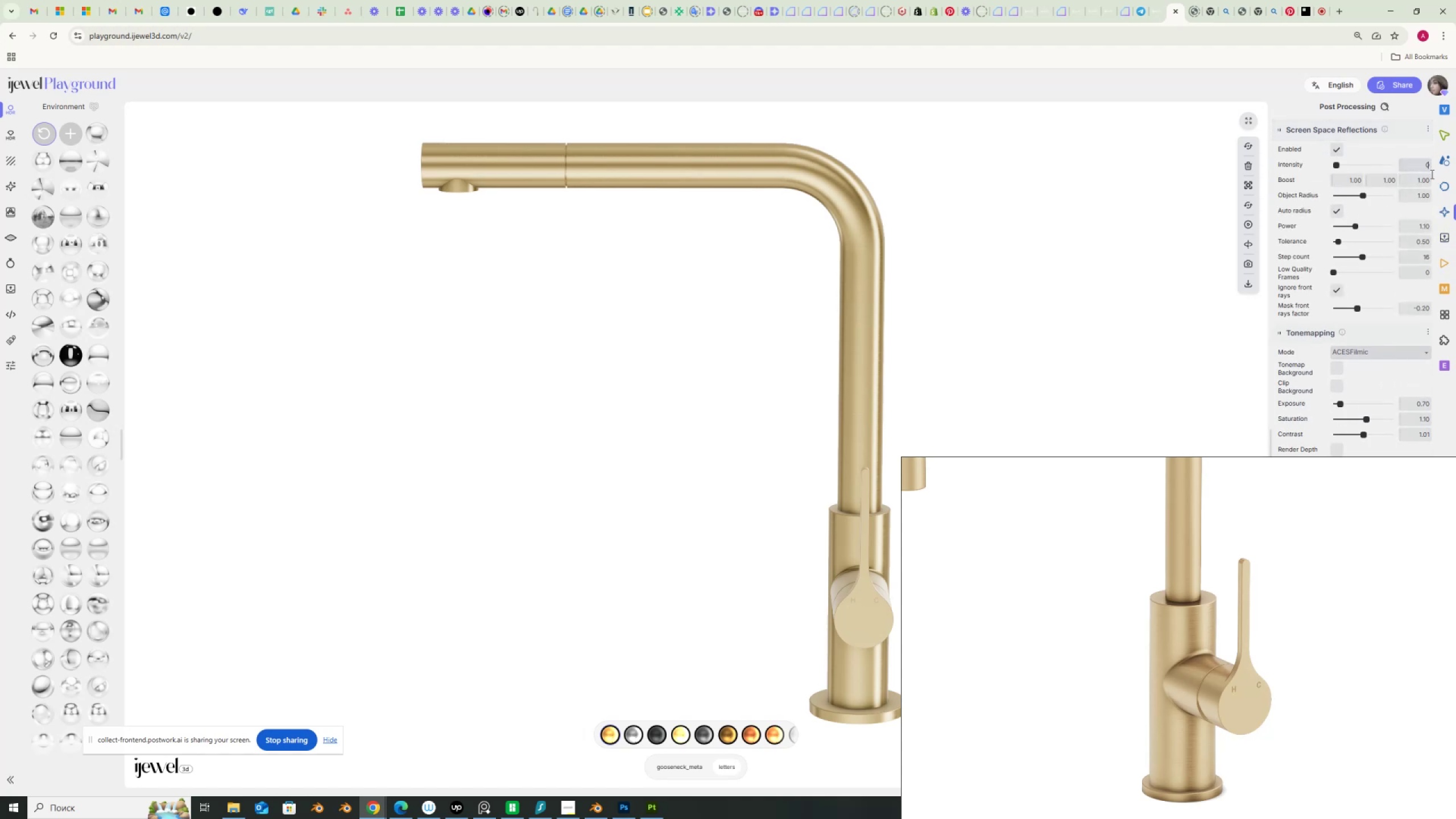 
key(NumpadDecimal)
 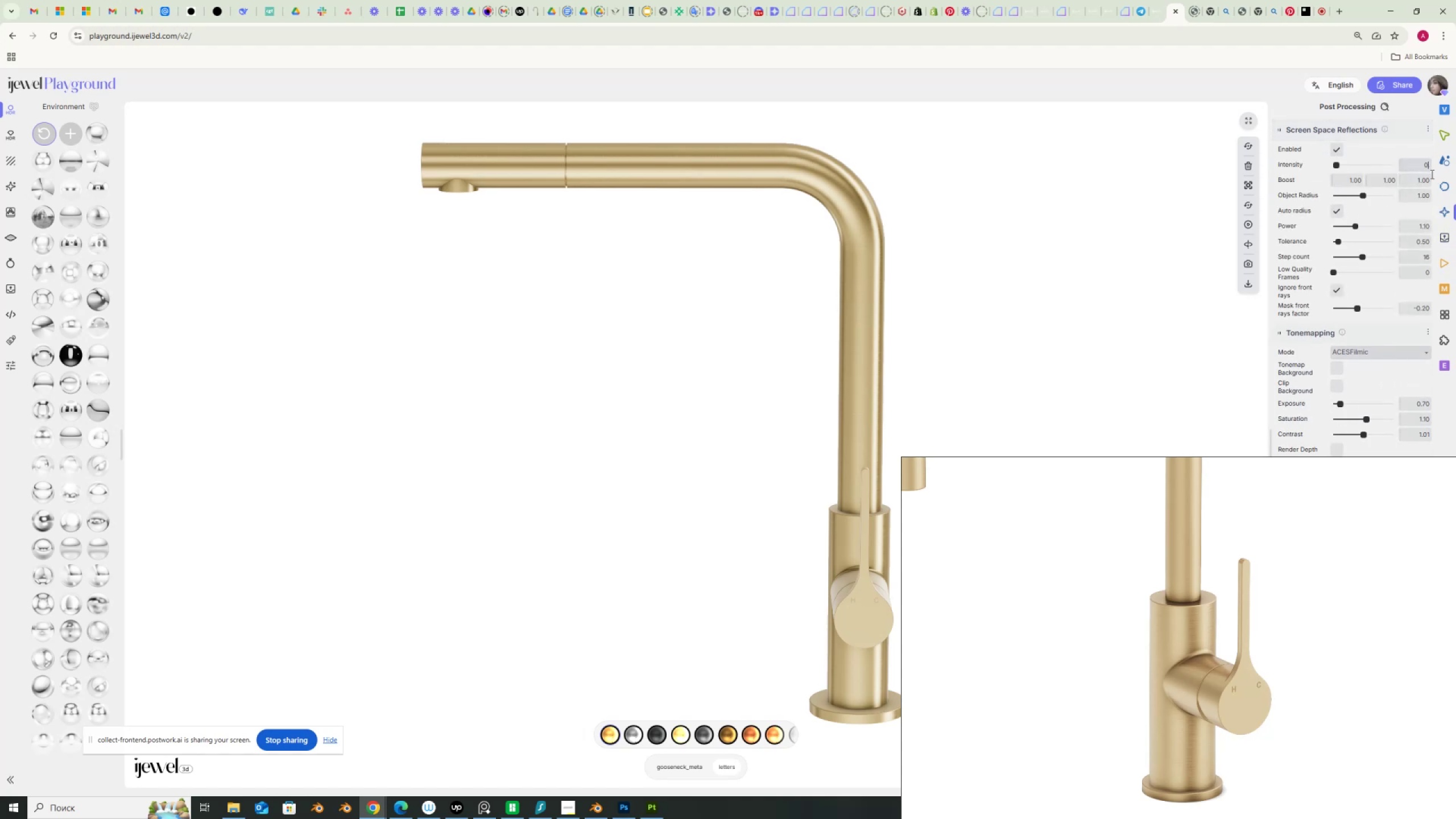 
key(Numpad3)
 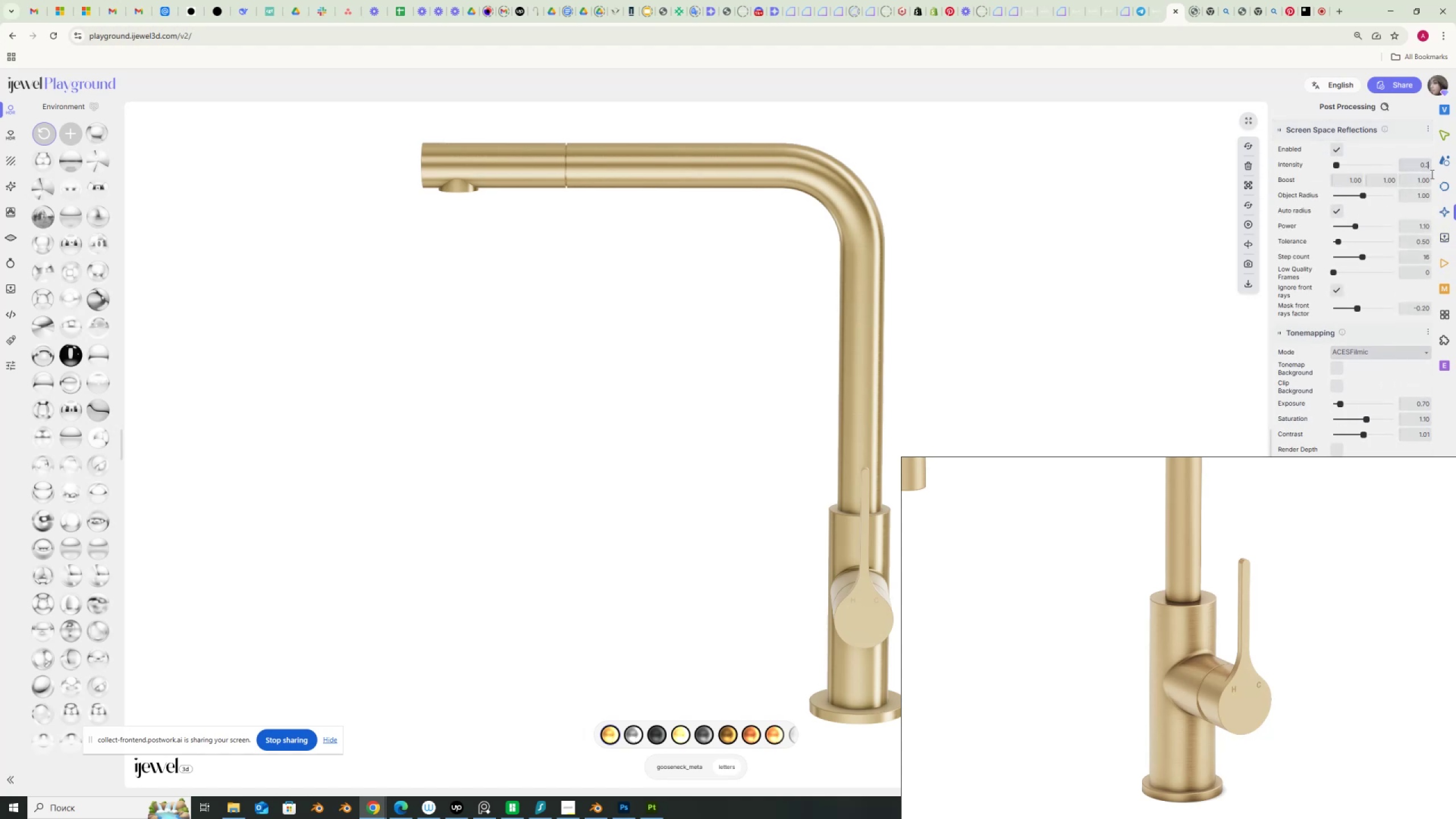 
key(NumpadEnter)
 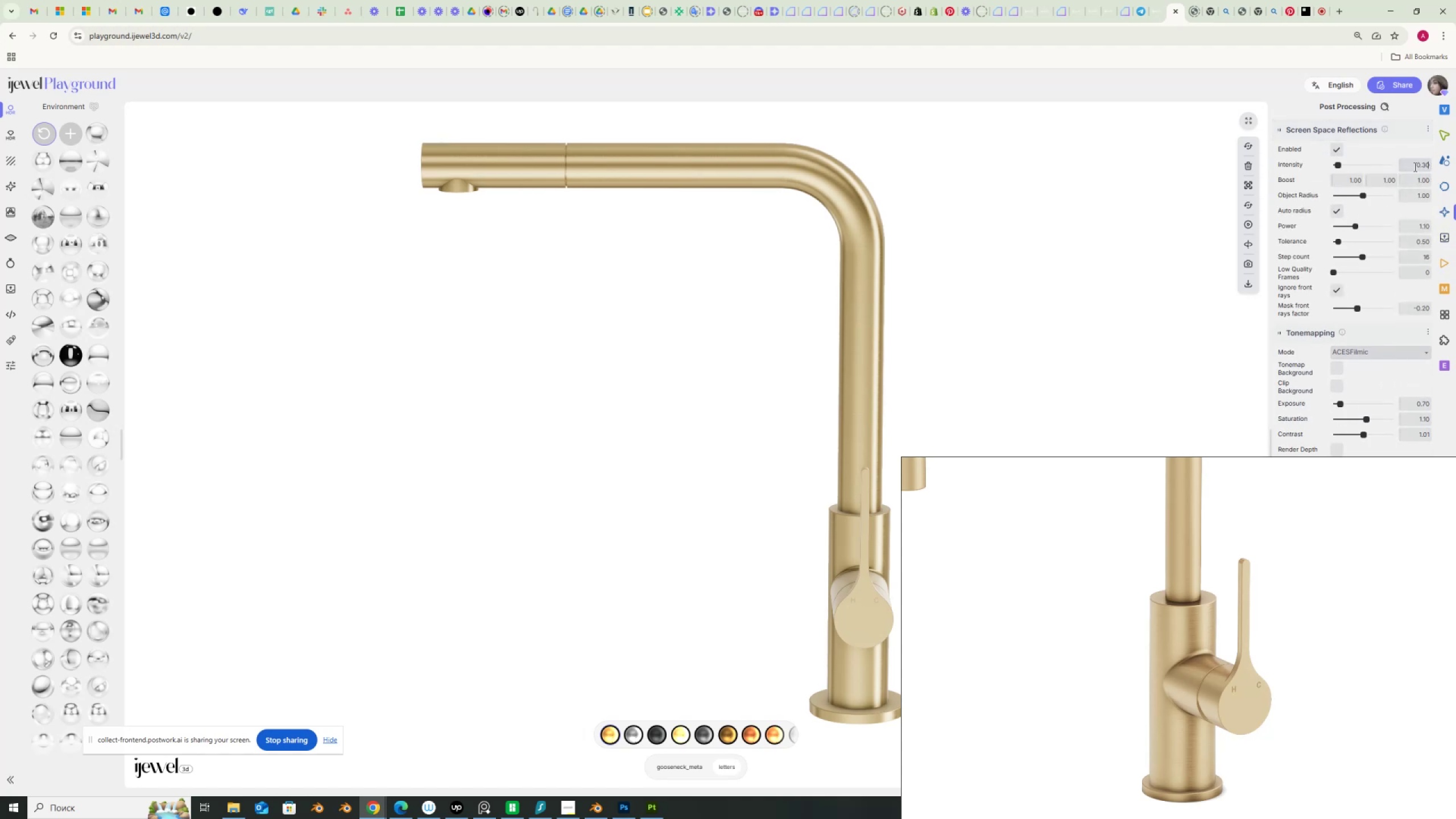 
left_click_drag(start_coordinate=[1413, 166], to_coordinate=[1434, 175])
 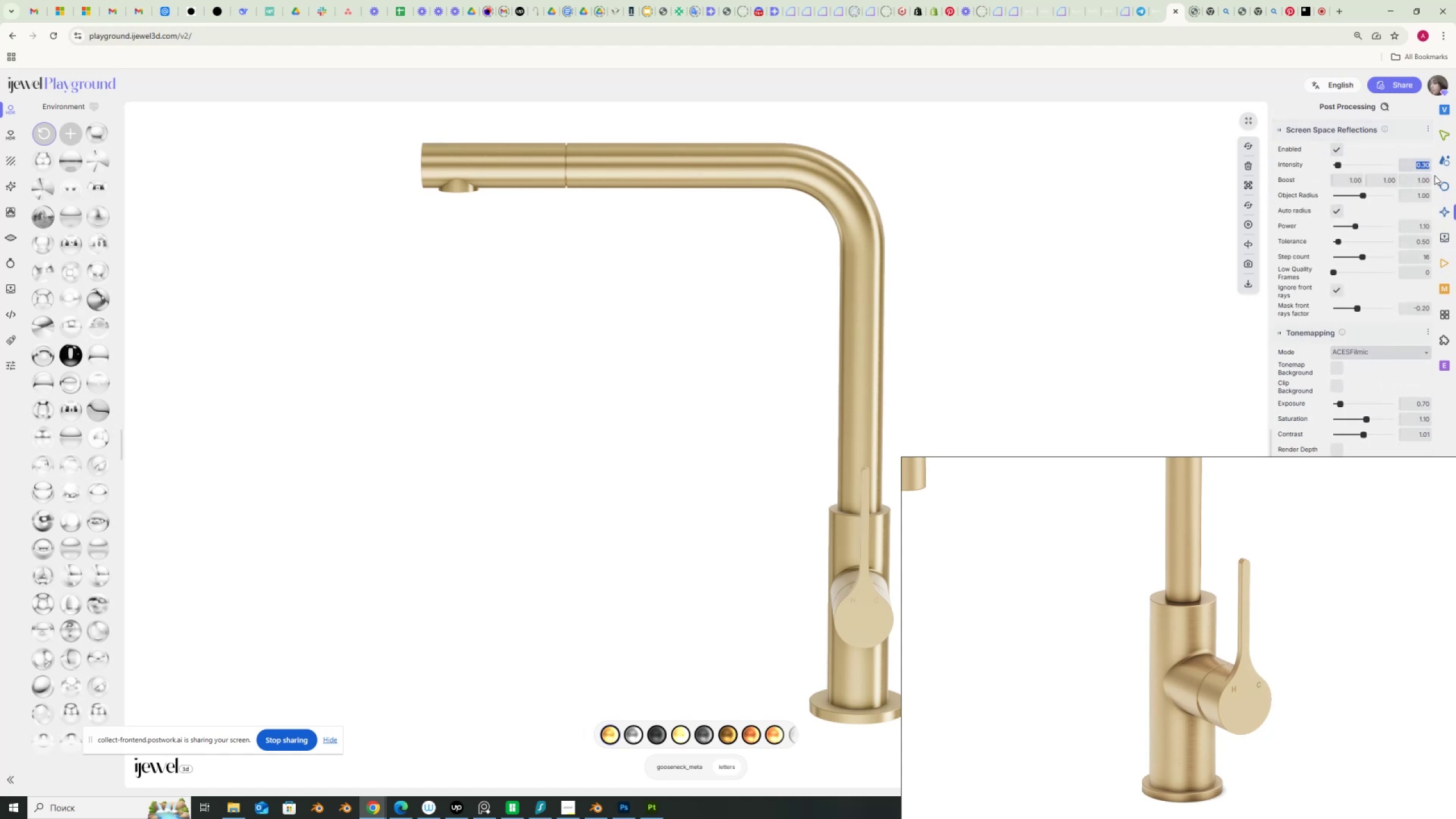 
key(Numpad1)
 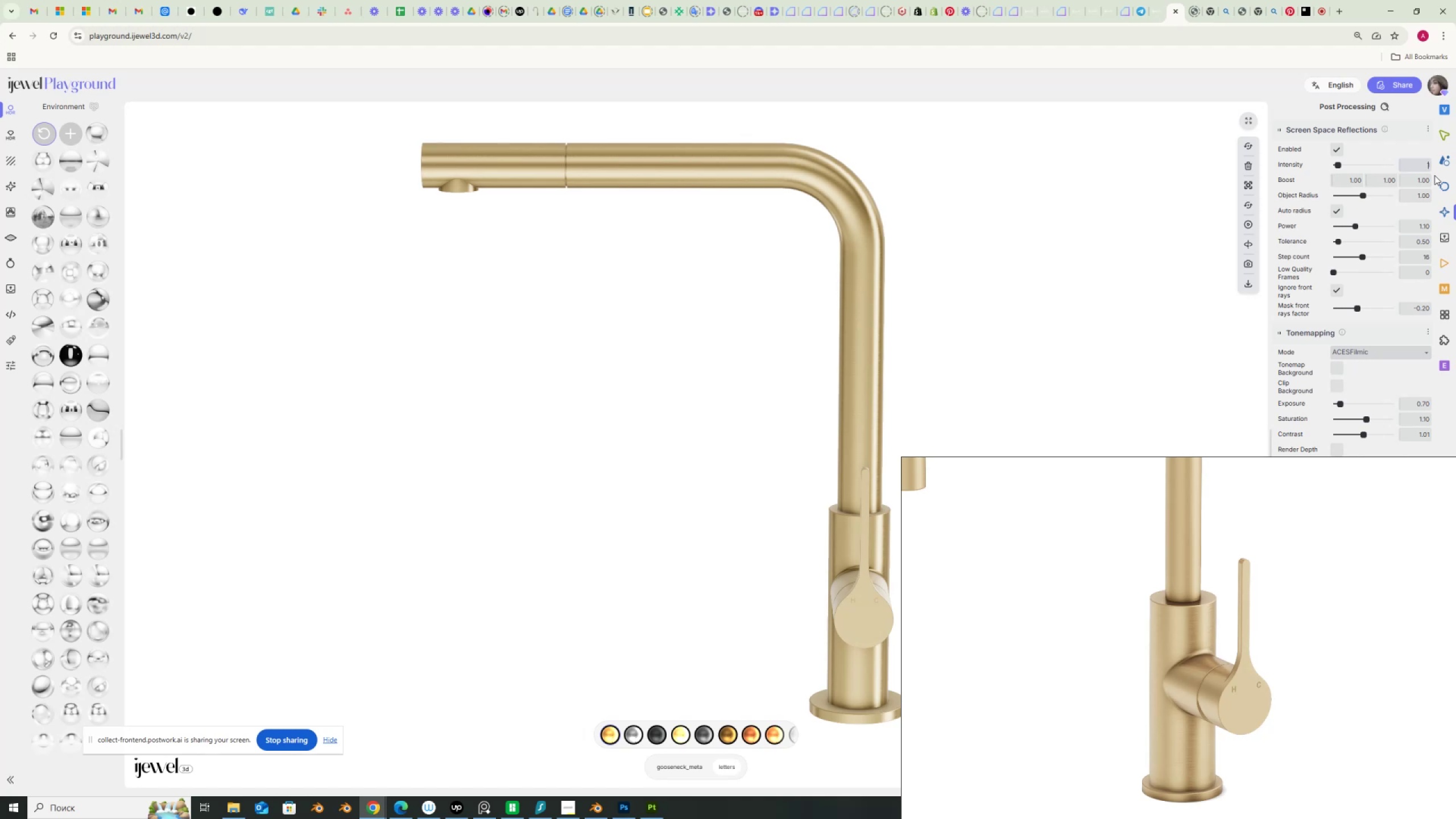 
key(NumpadEnter)
 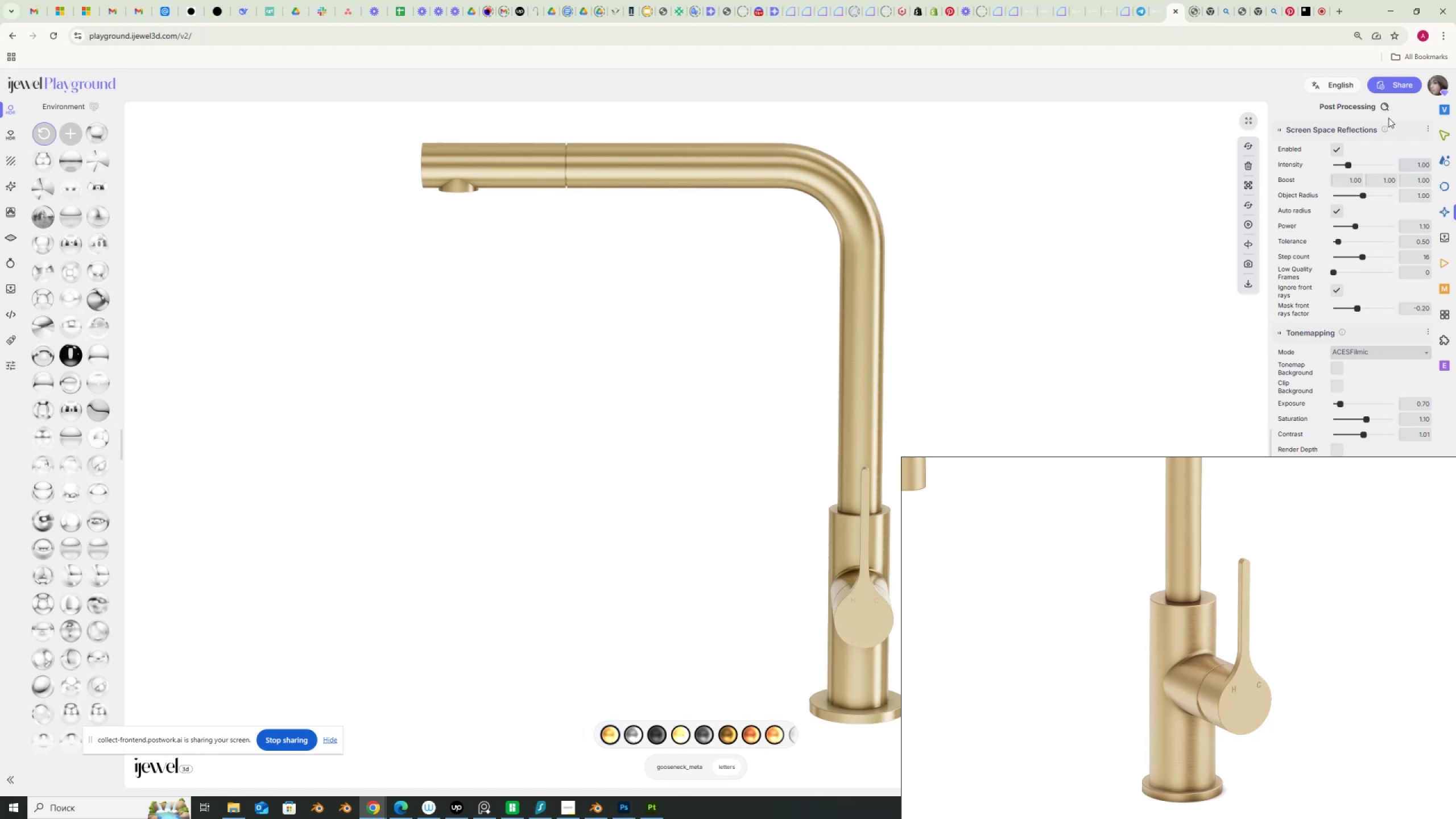 
left_click_drag(start_coordinate=[1411, 164], to_coordinate=[1438, 168])
 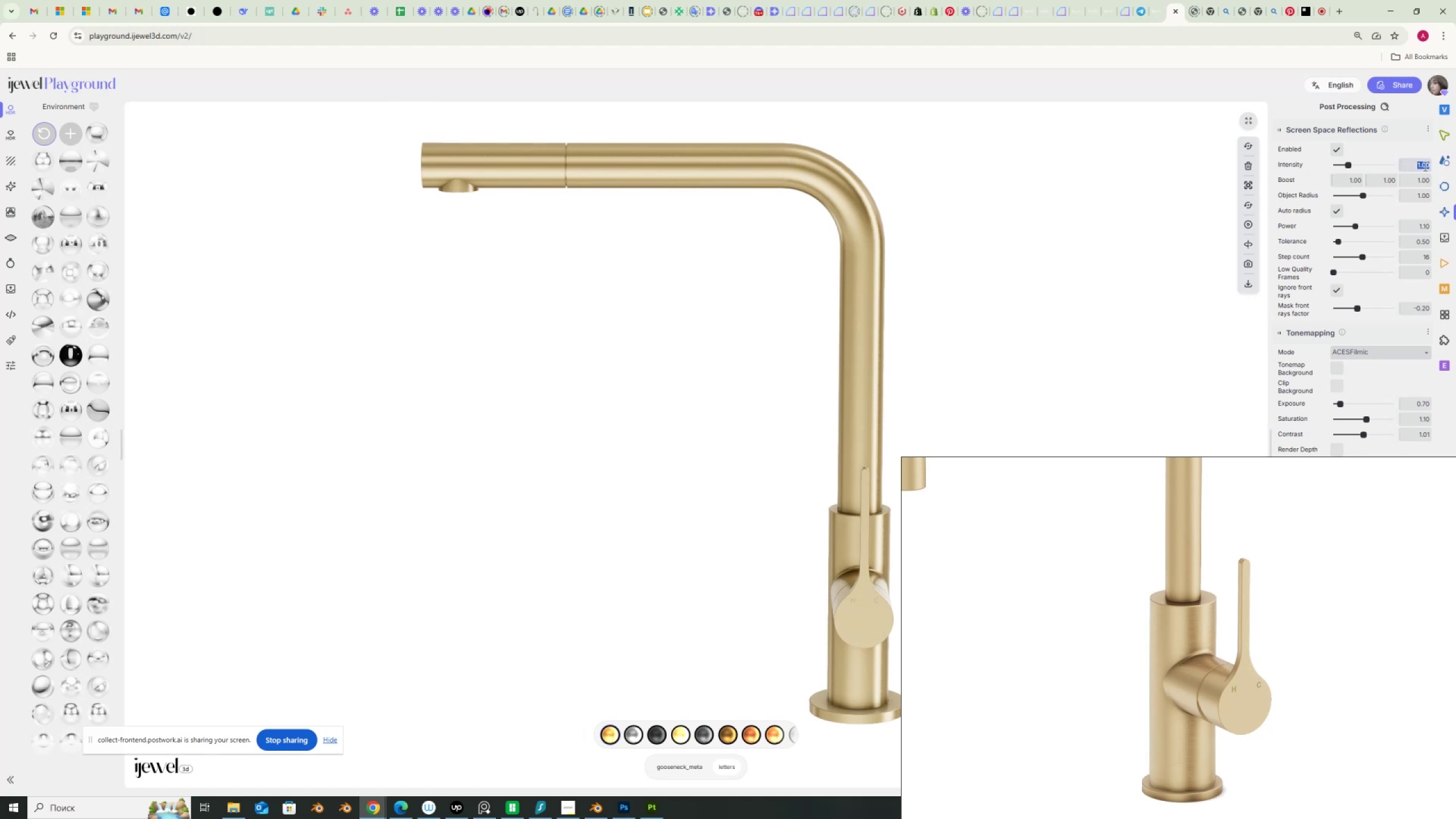 
key(Numpad0)
 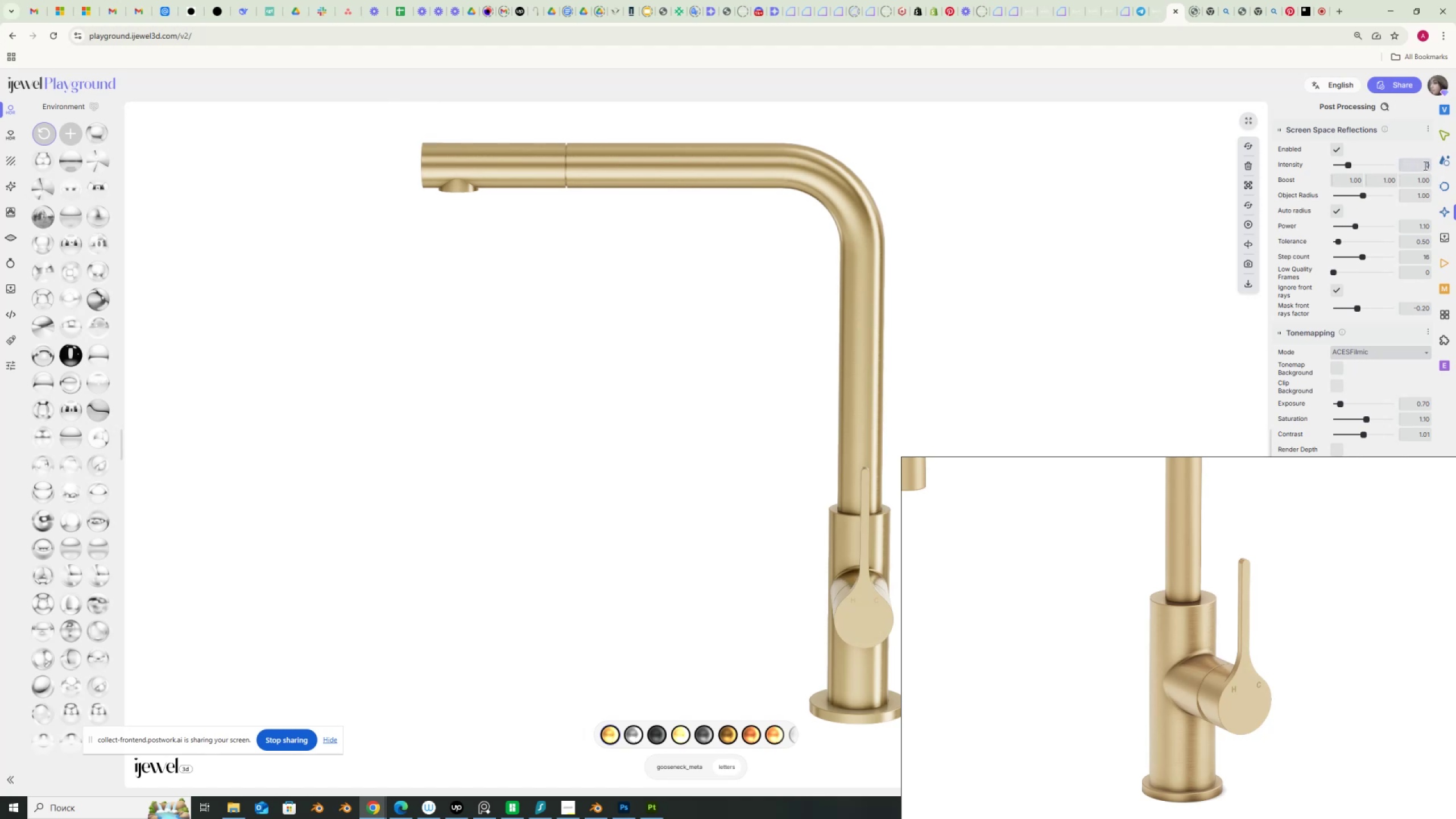 
key(NumpadDecimal)
 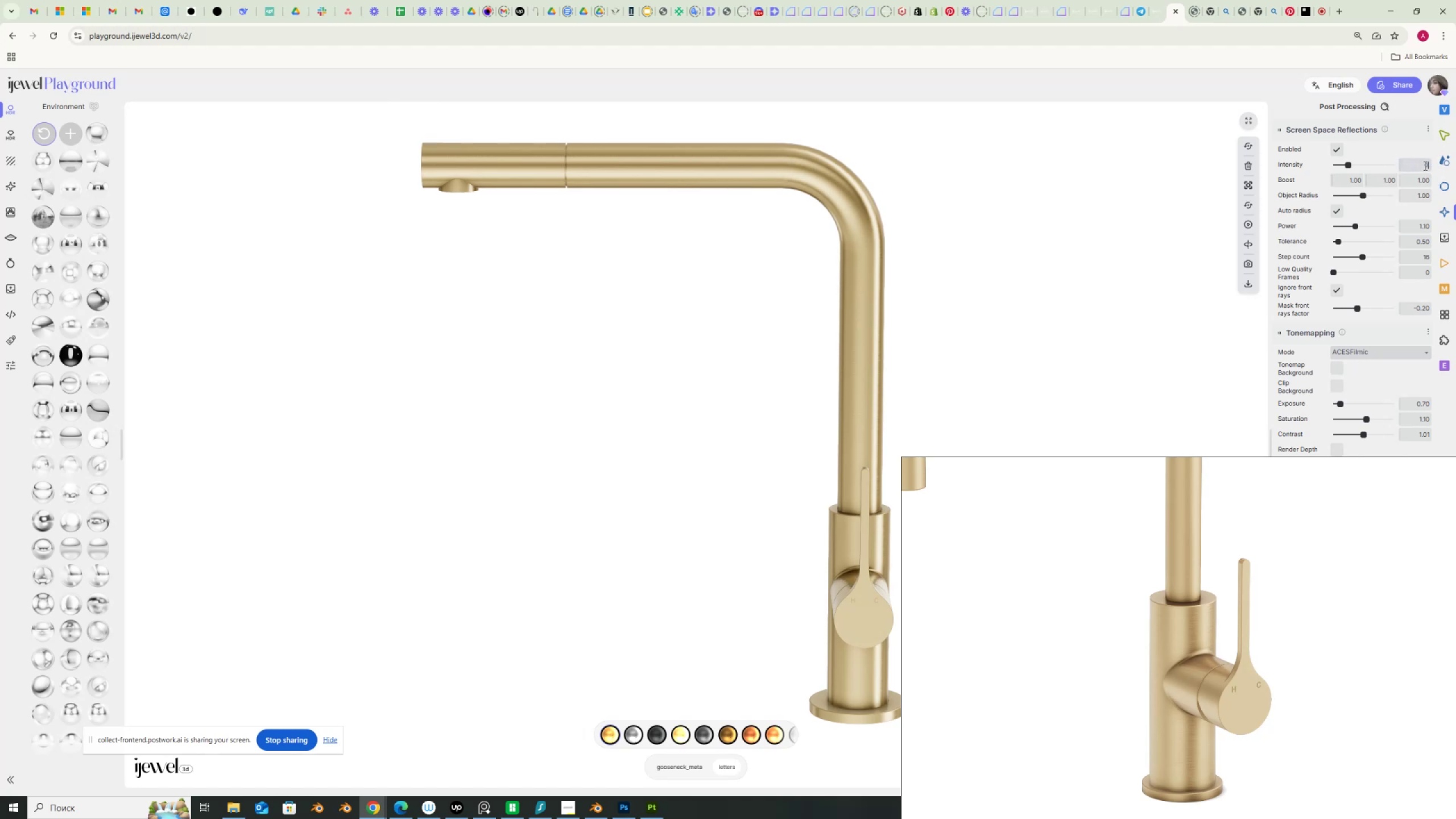 
key(Numpad5)
 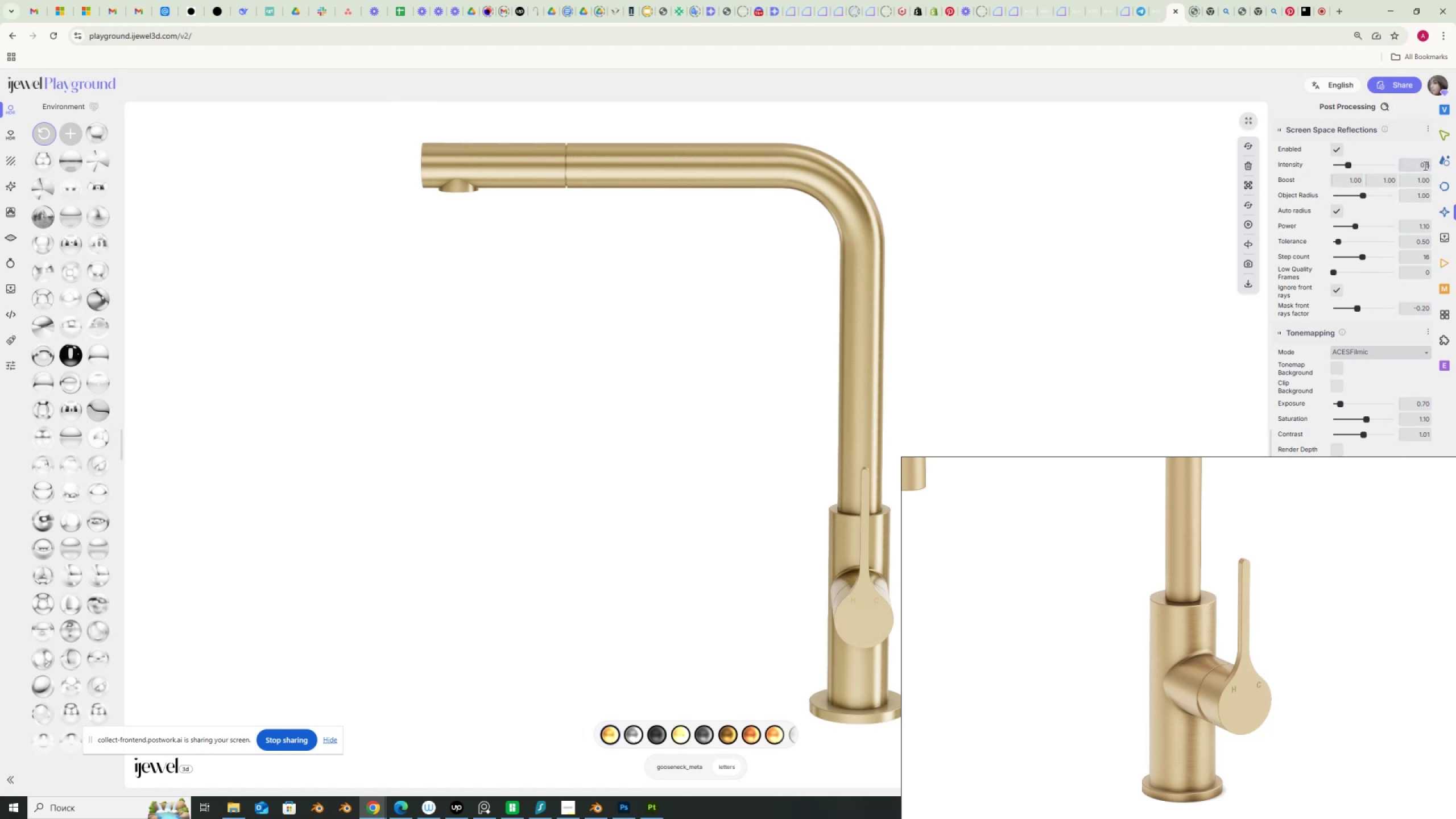 
key(NumpadEnter)
 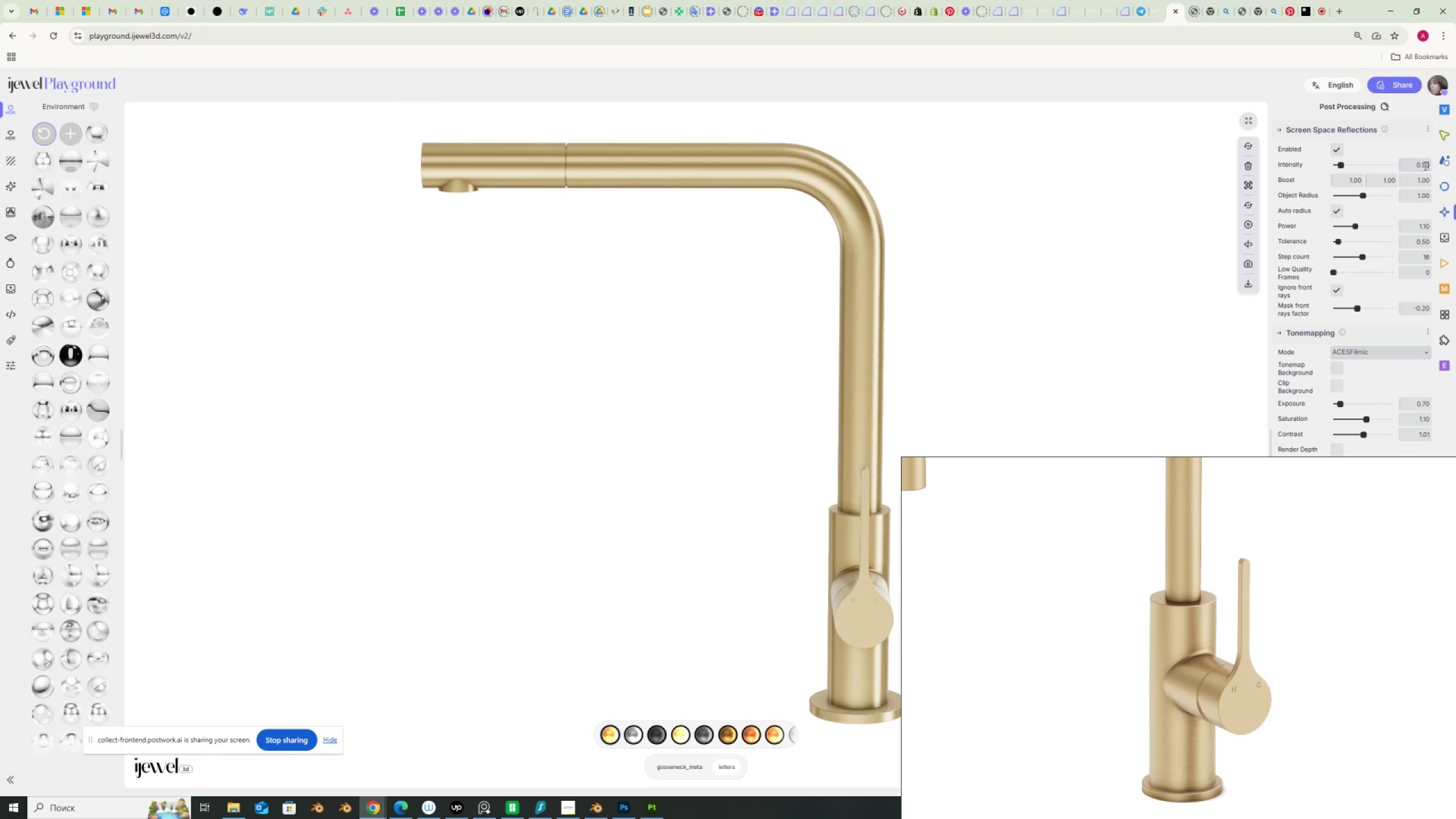 
wait(6.37)
 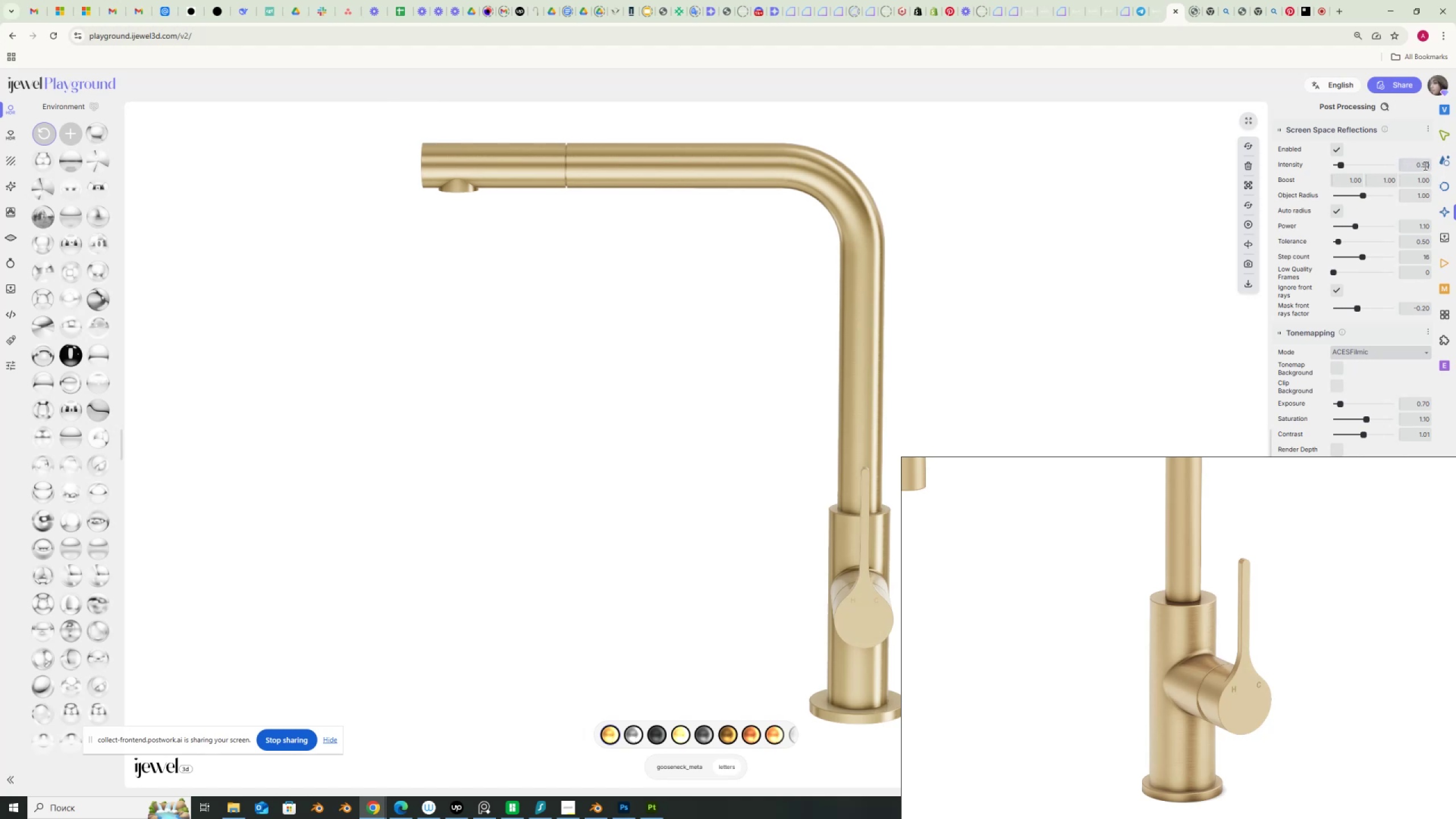 
left_click([1447, 162])
 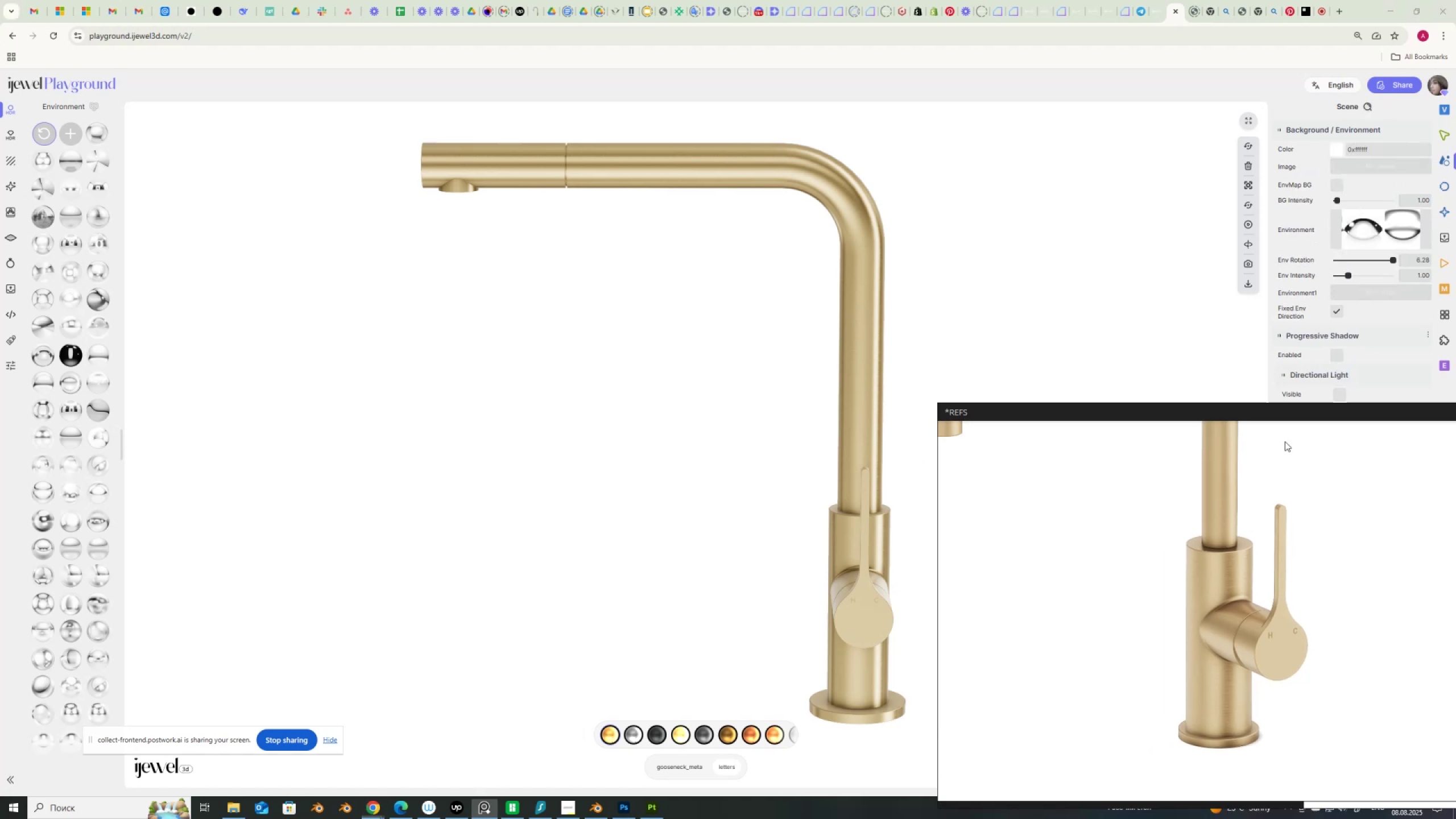 
scroll: coordinate [1157, 528], scroll_direction: down, amount: 2.0
 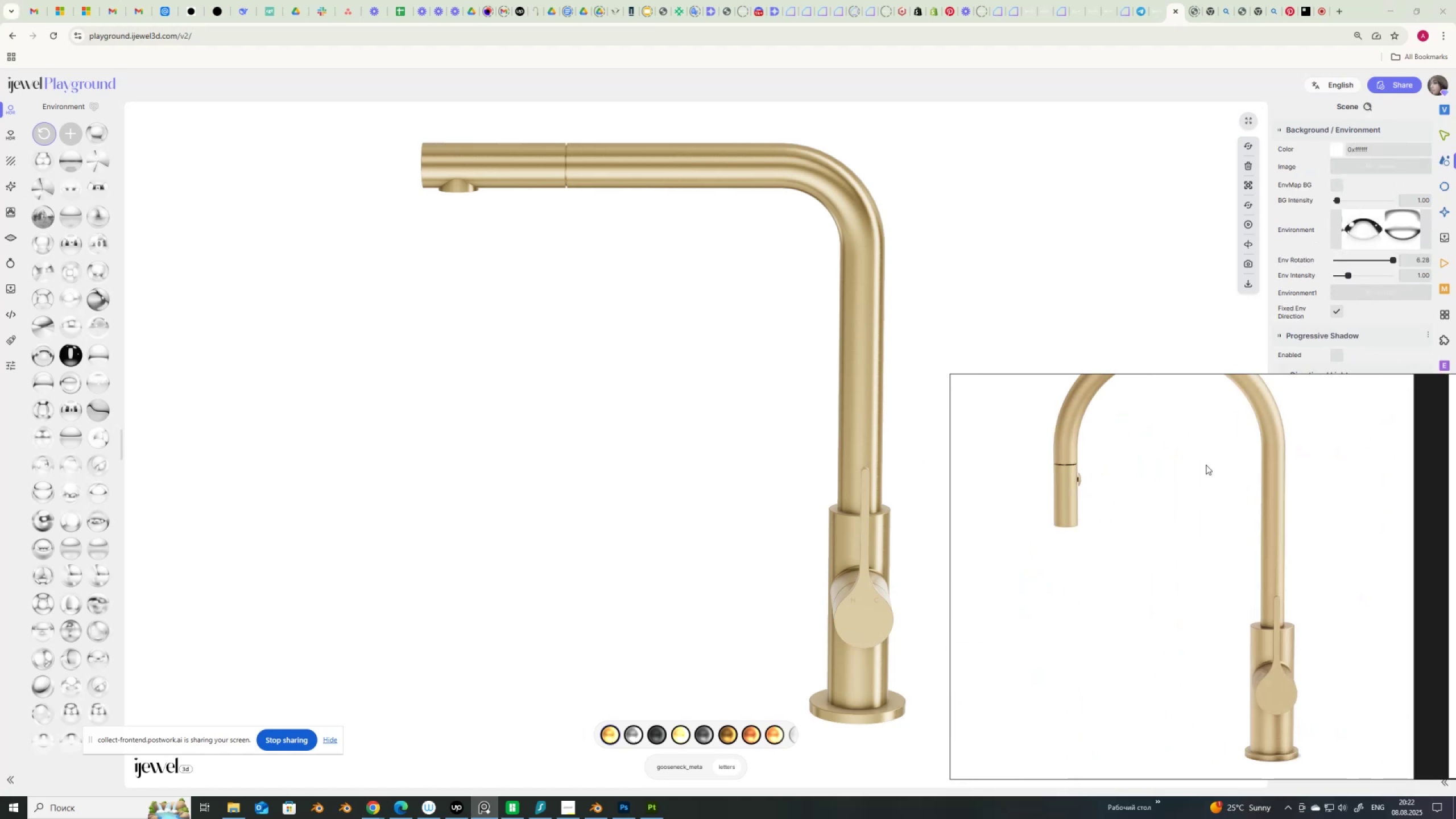 
wait(6.32)
 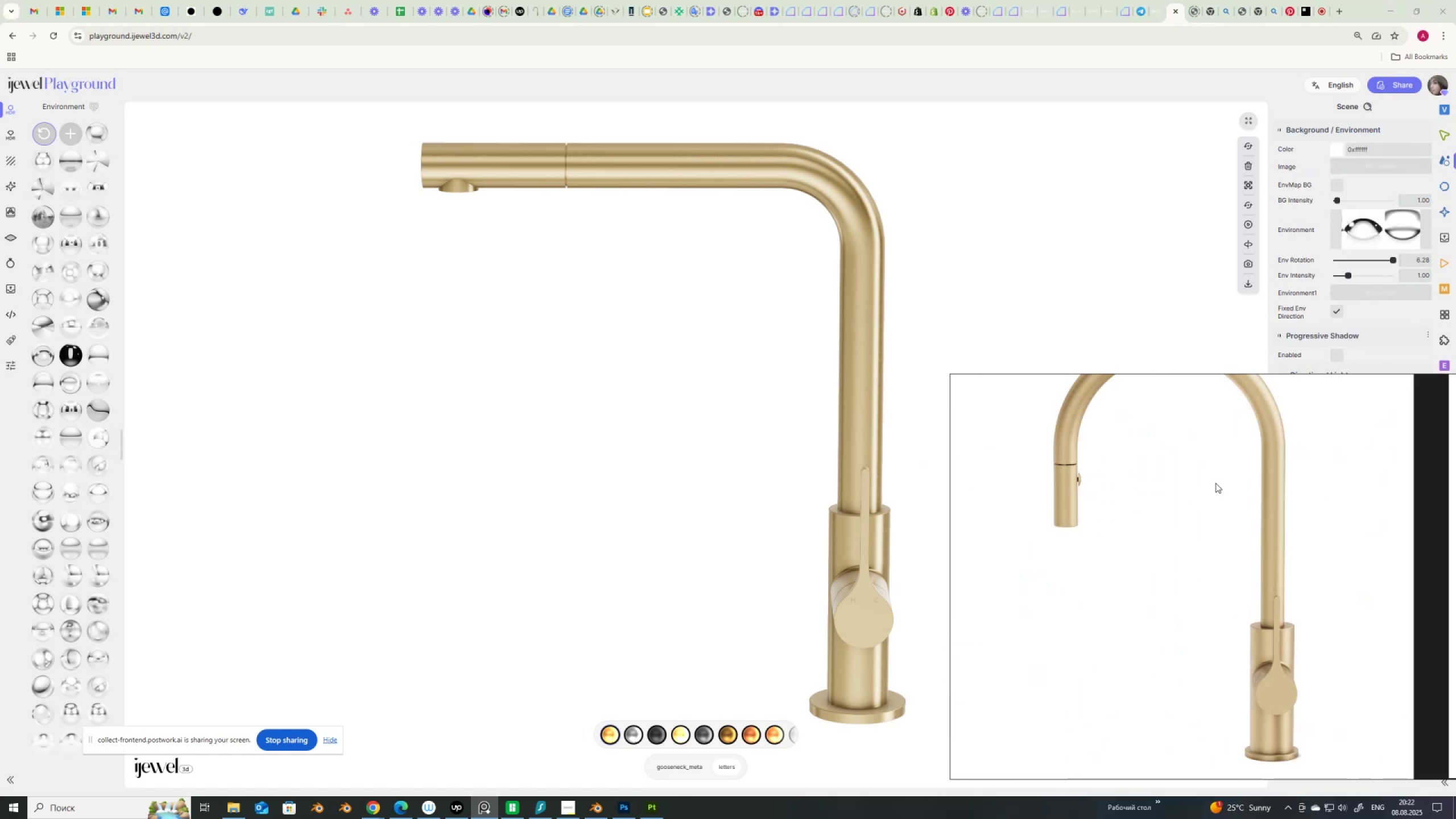 
scroll: coordinate [545, 510], scroll_direction: down, amount: 3.0
 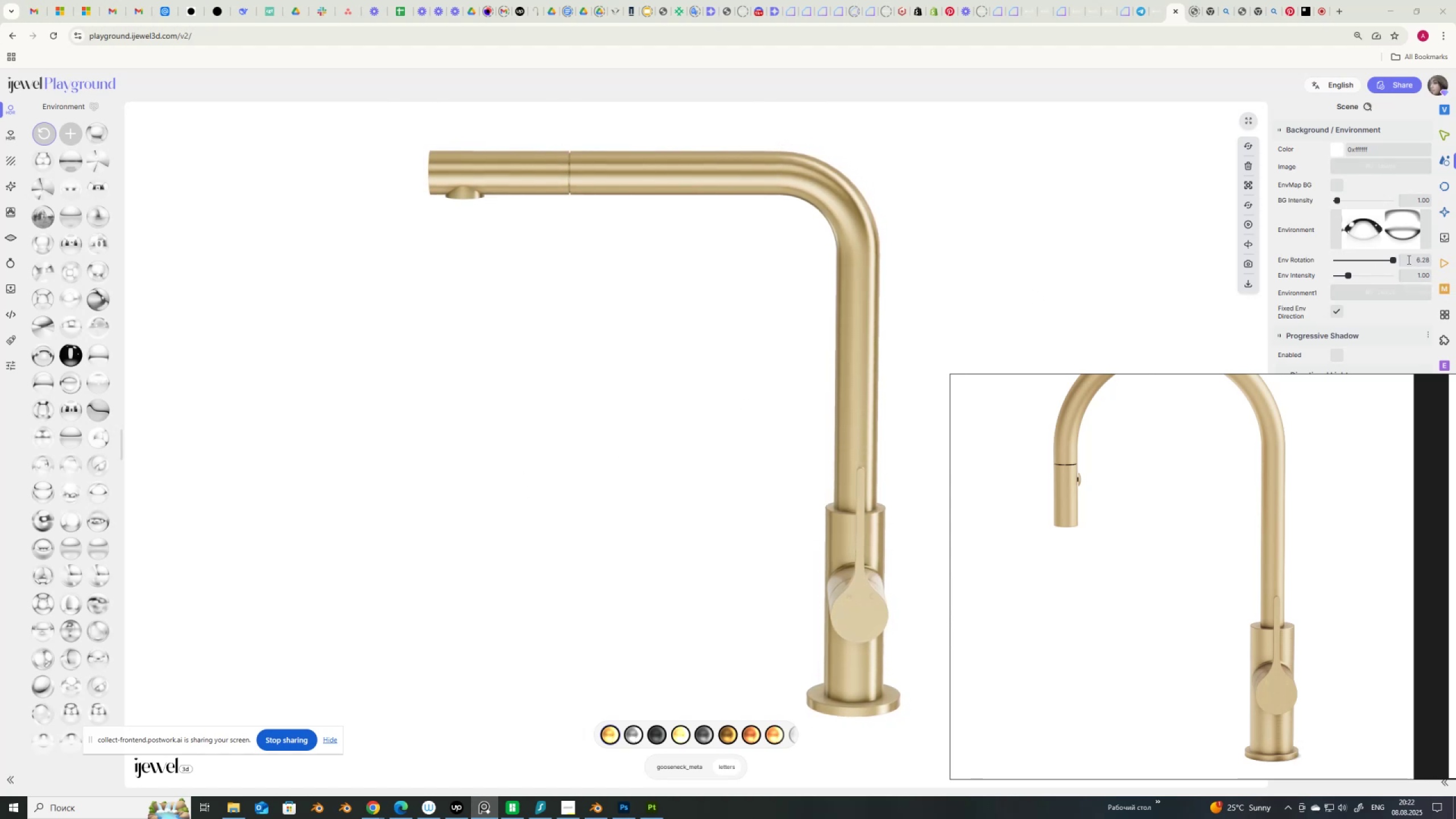 
left_click_drag(start_coordinate=[1391, 260], to_coordinate=[1232, 269])
 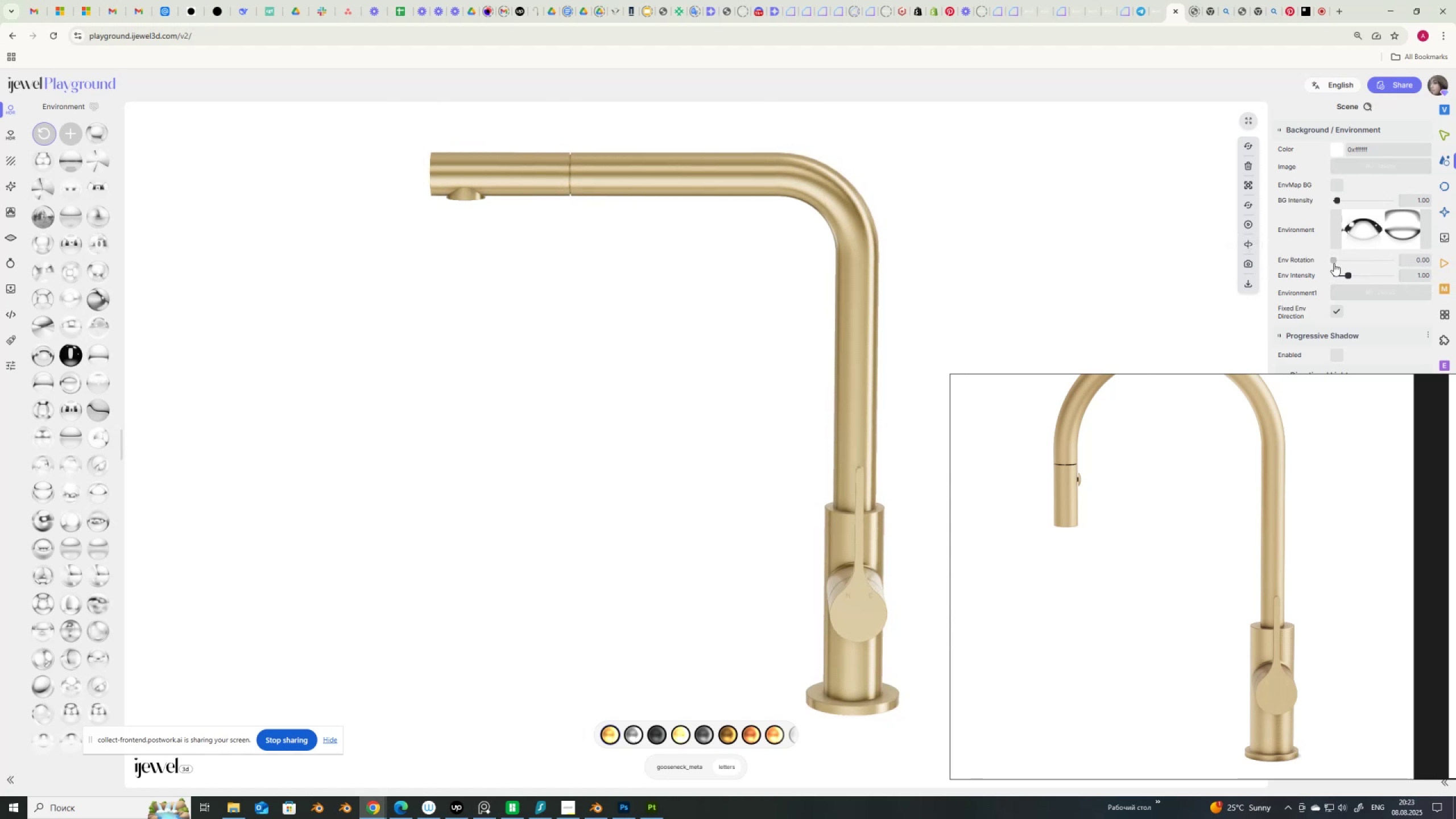 
left_click_drag(start_coordinate=[1334, 263], to_coordinate=[1410, 289])
 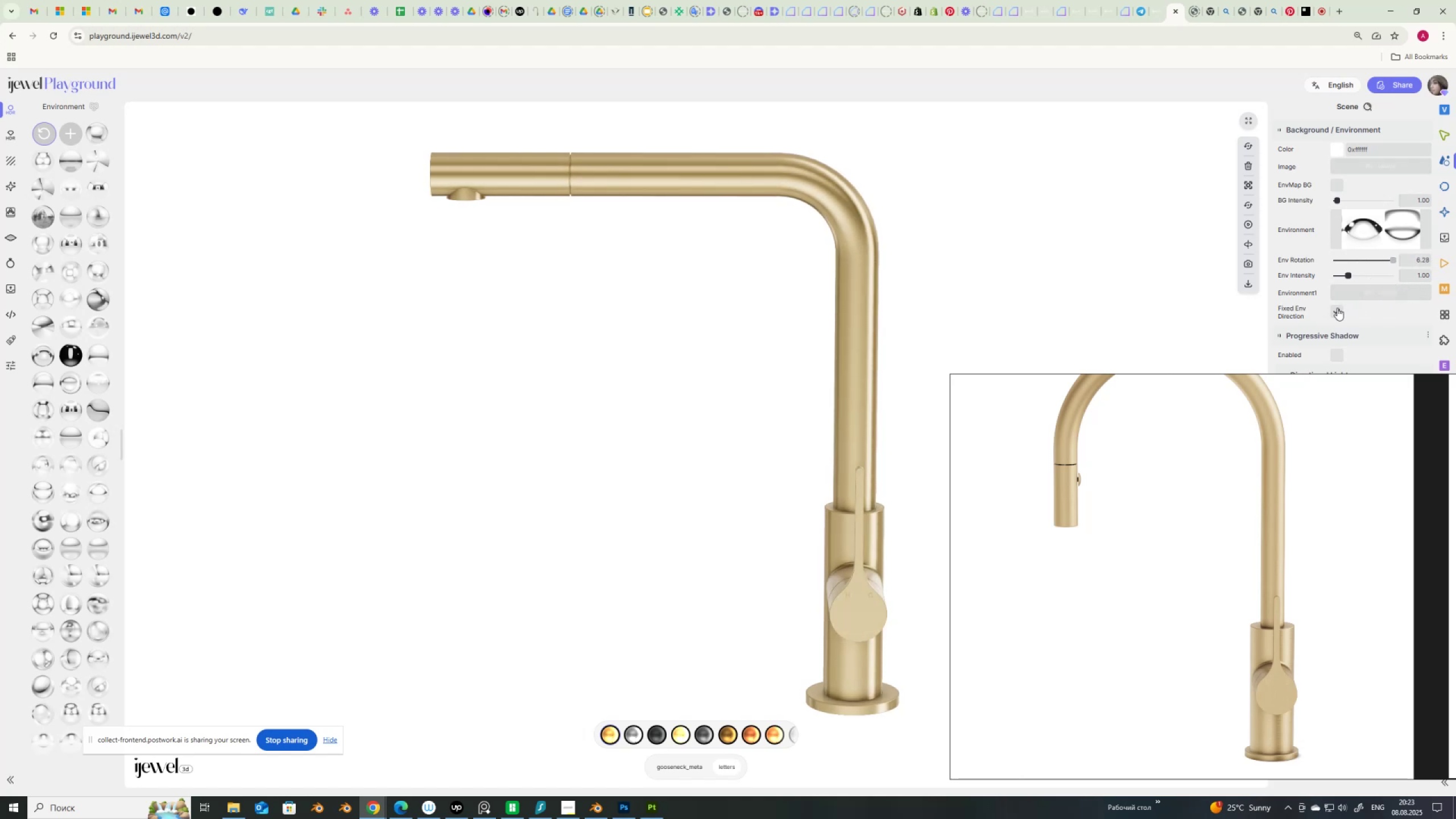 
left_click([1337, 308])
 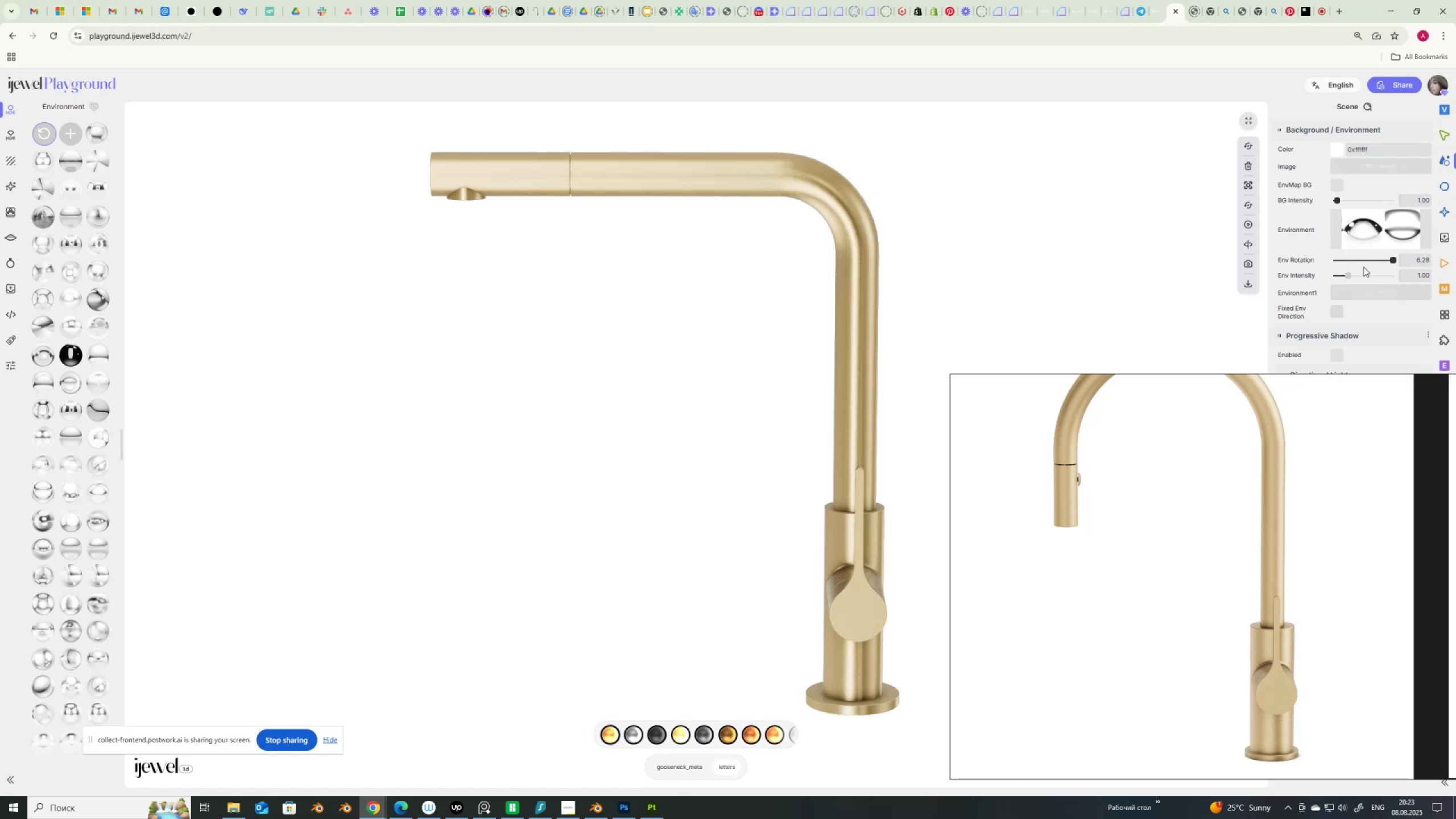 
left_click_drag(start_coordinate=[1393, 259], to_coordinate=[1321, 258])
 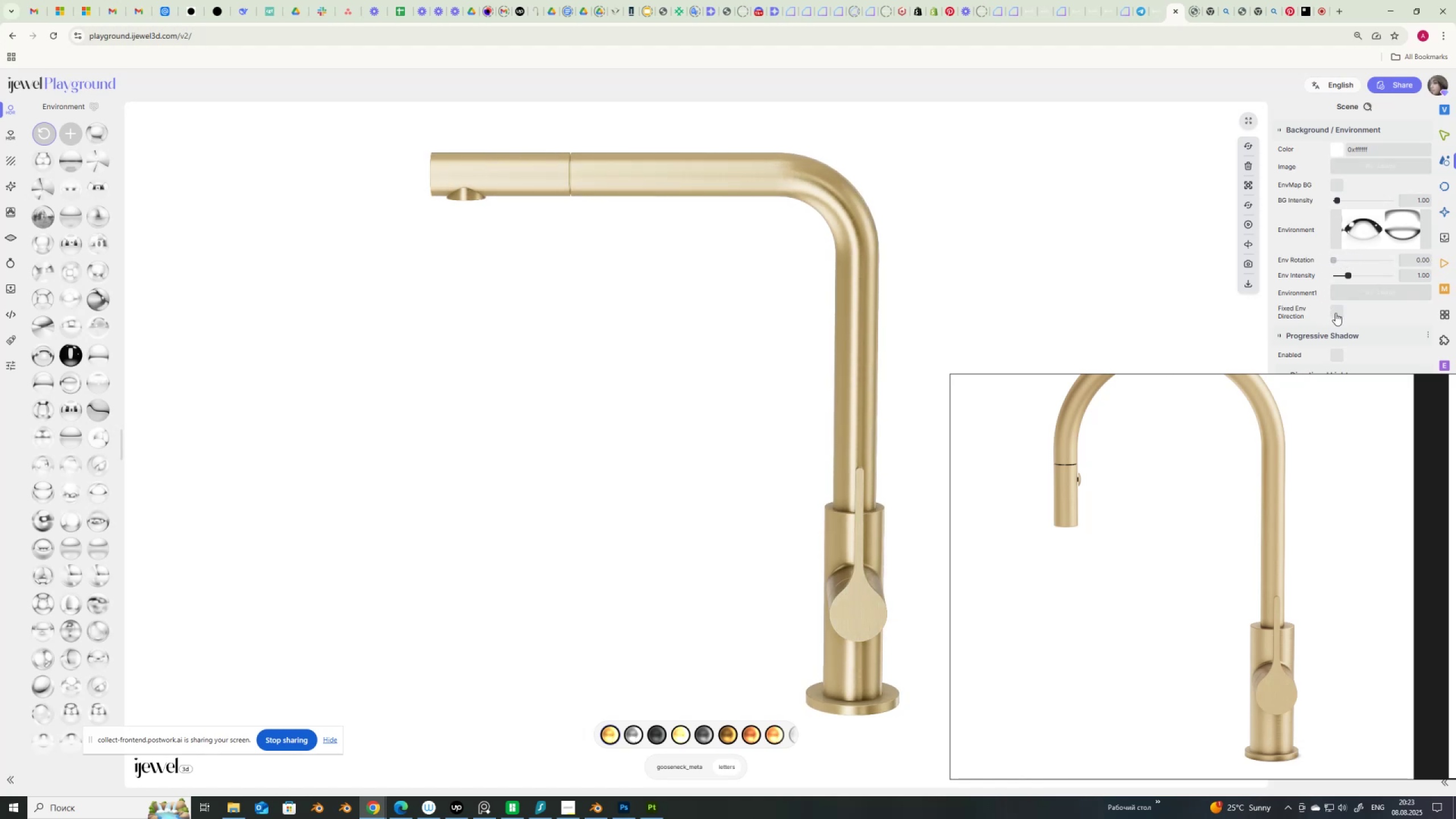 
left_click([1339, 315])
 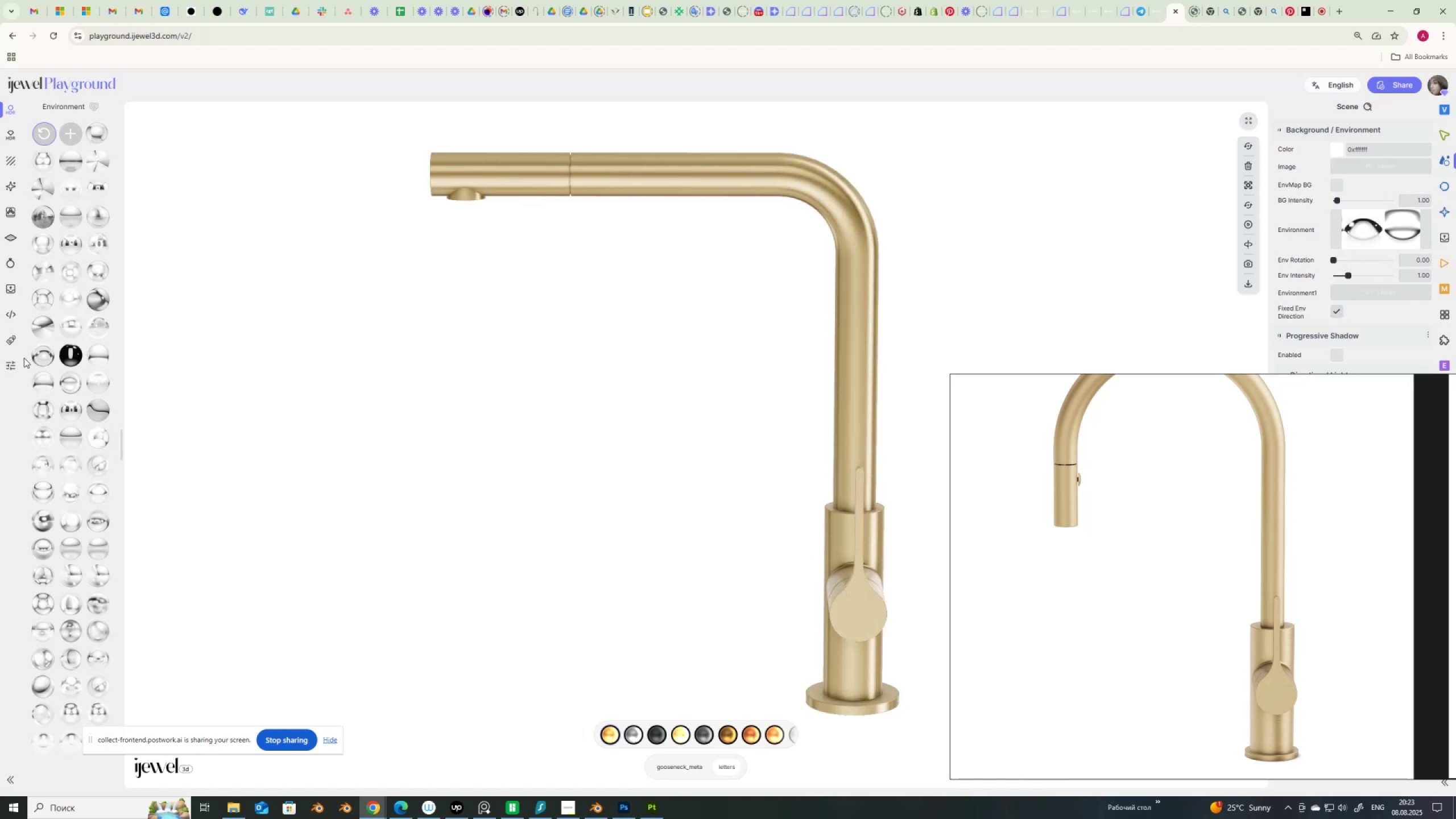 
mouse_move([69, 407])
 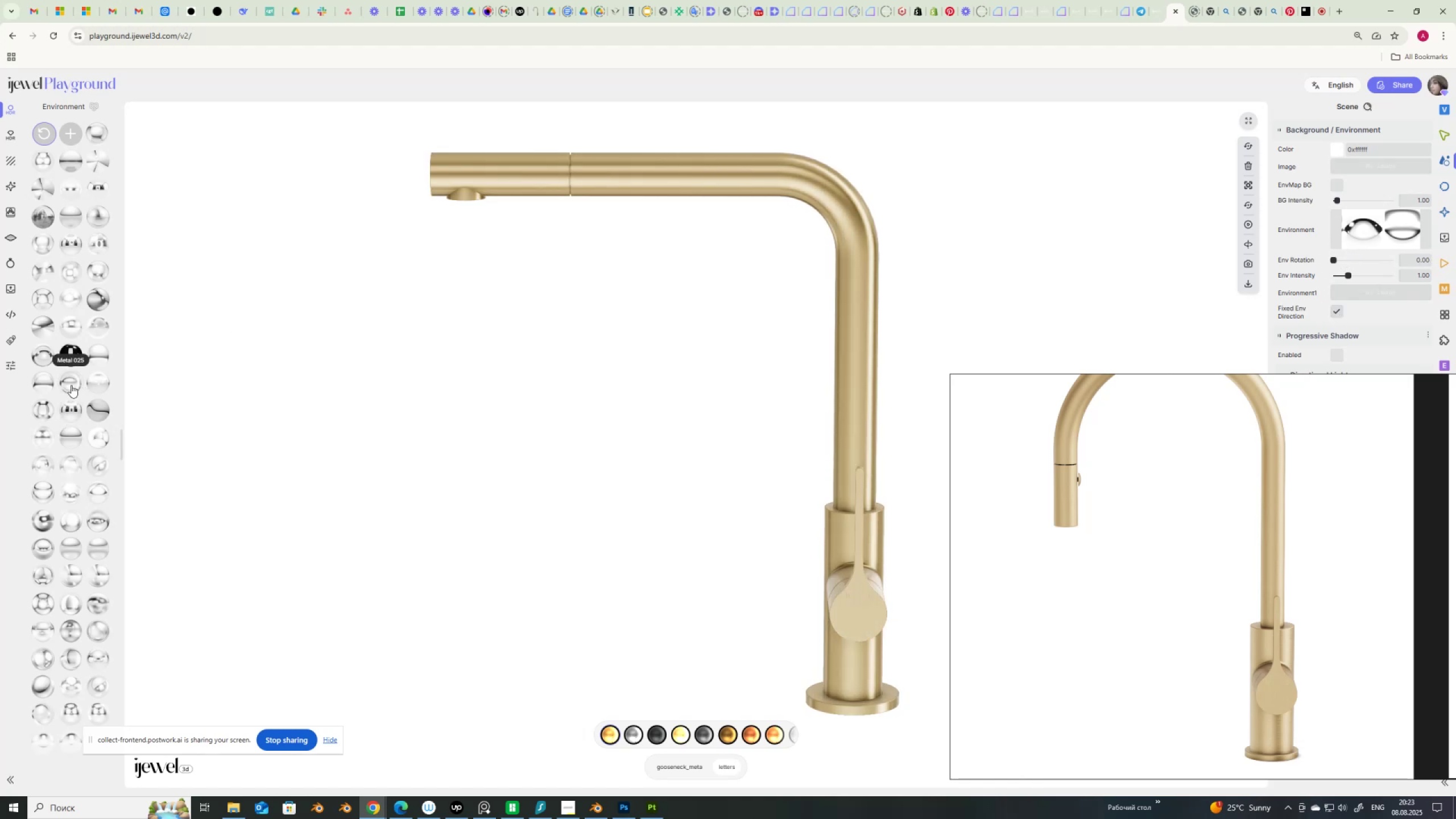 
left_click([71, 385])
 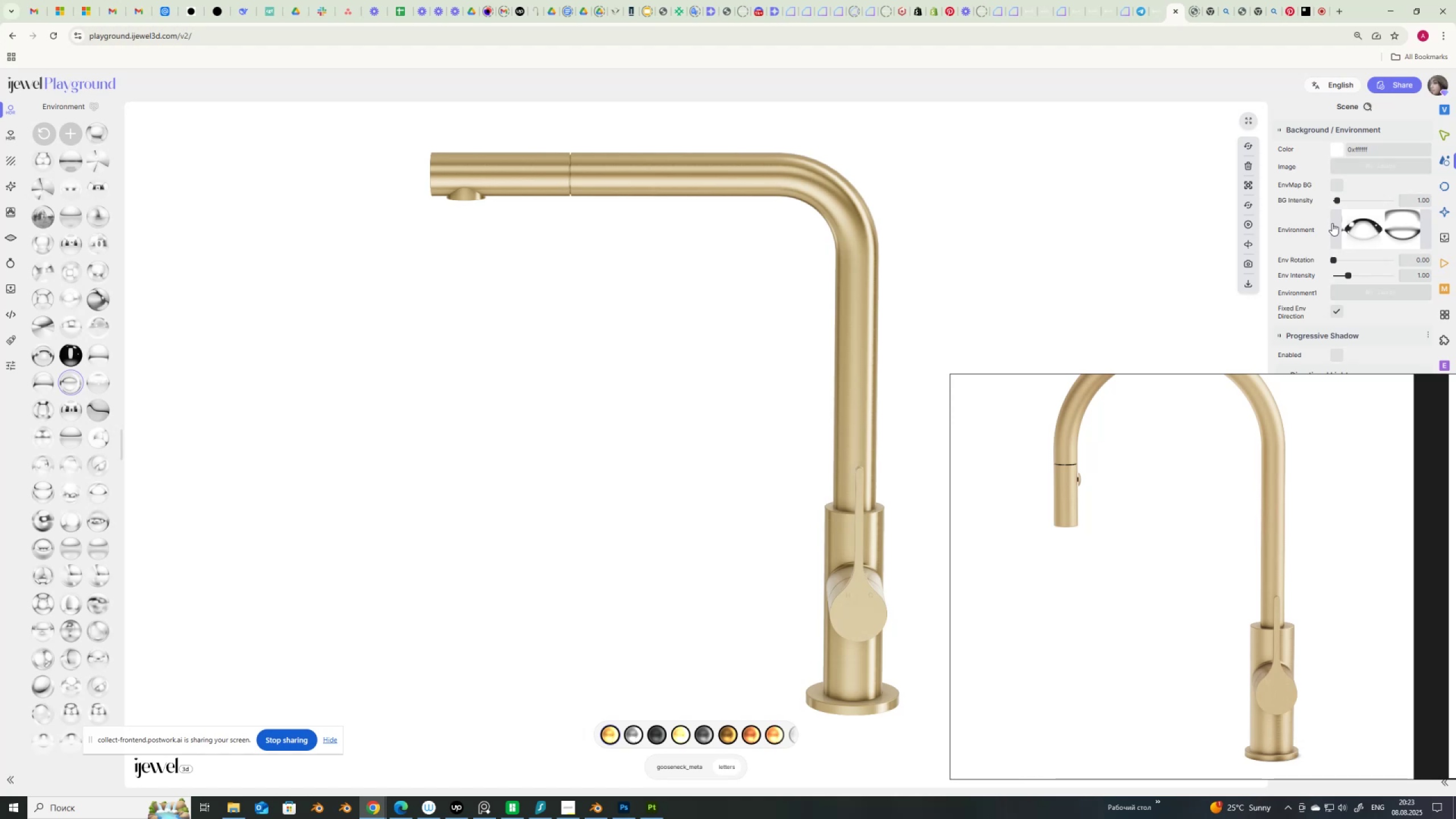 
wait(19.1)
 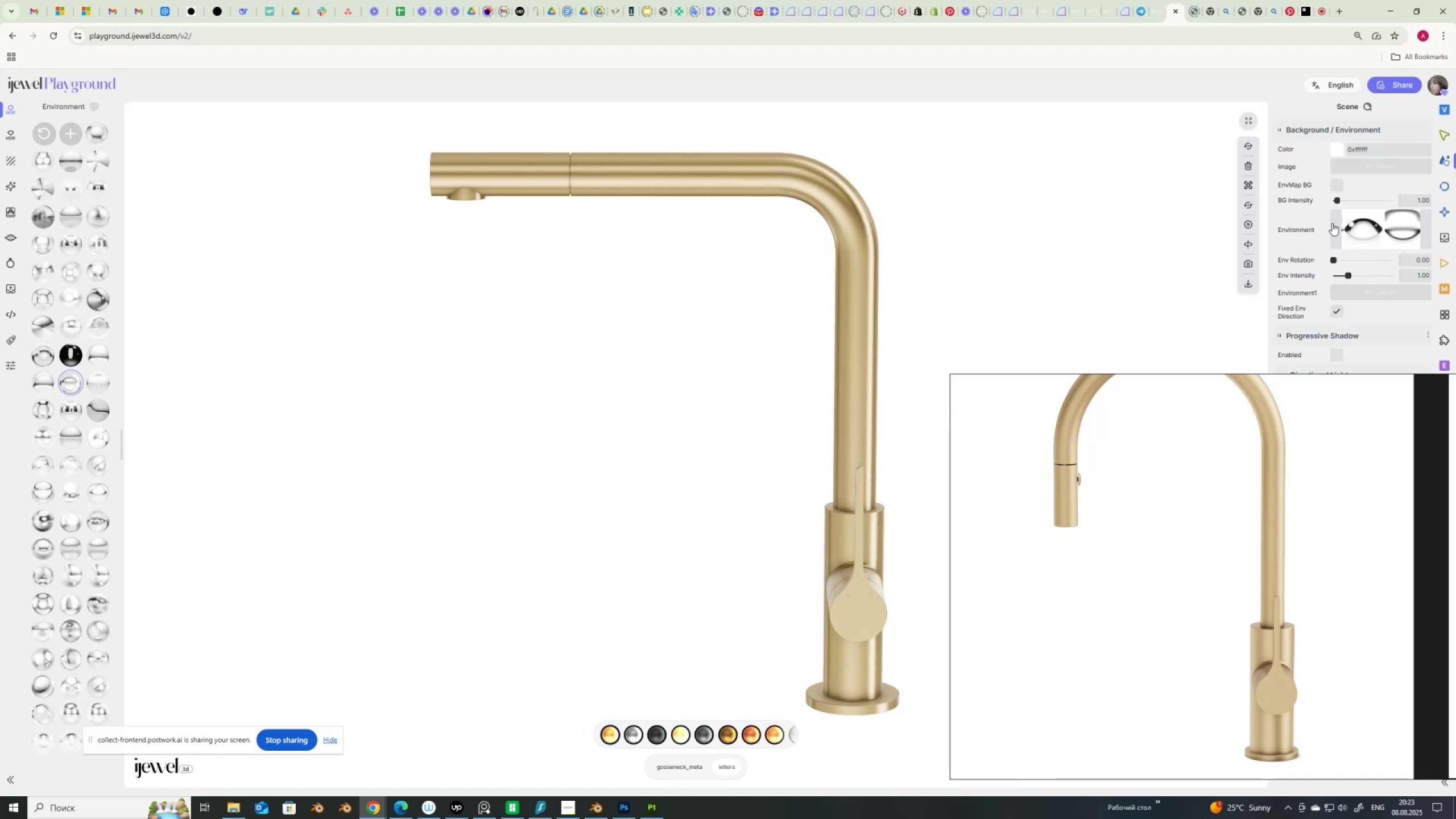 
scroll: coordinate [1233, 484], scroll_direction: down, amount: 6.0
 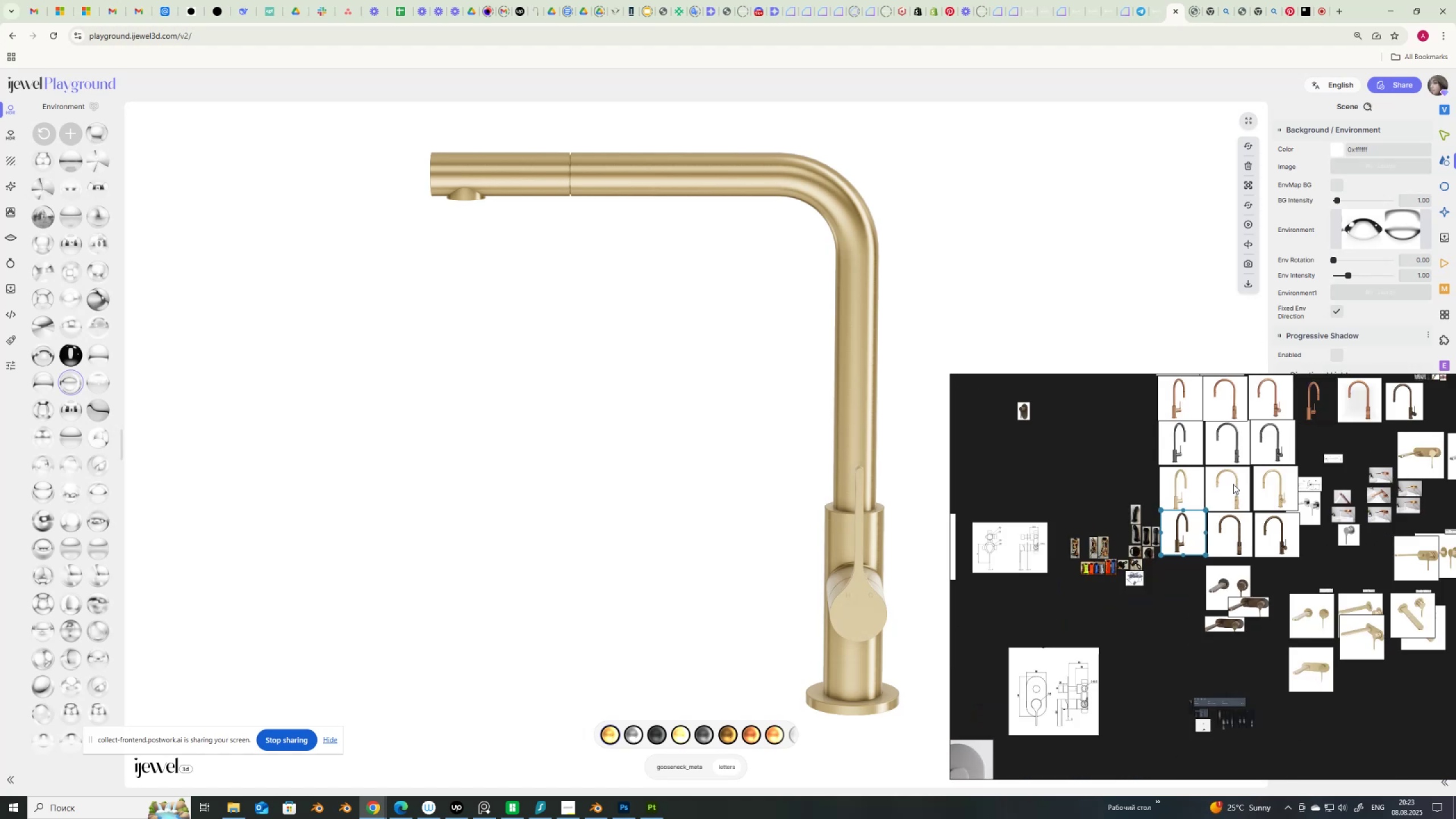 
scroll: coordinate [1416, 671], scroll_direction: up, amount: 10.0
 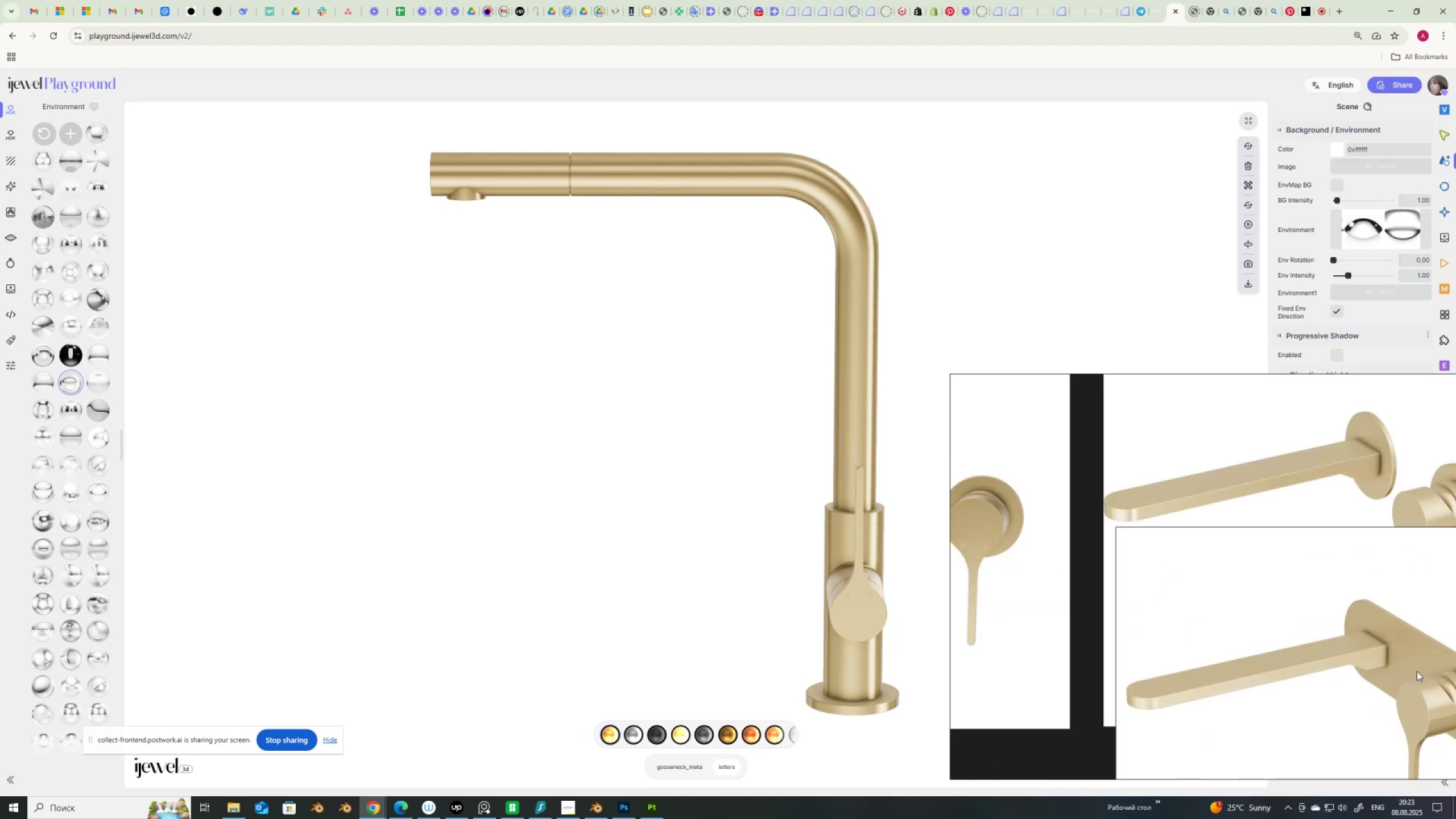 
scroll: coordinate [1390, 636], scroll_direction: down, amount: 9.0
 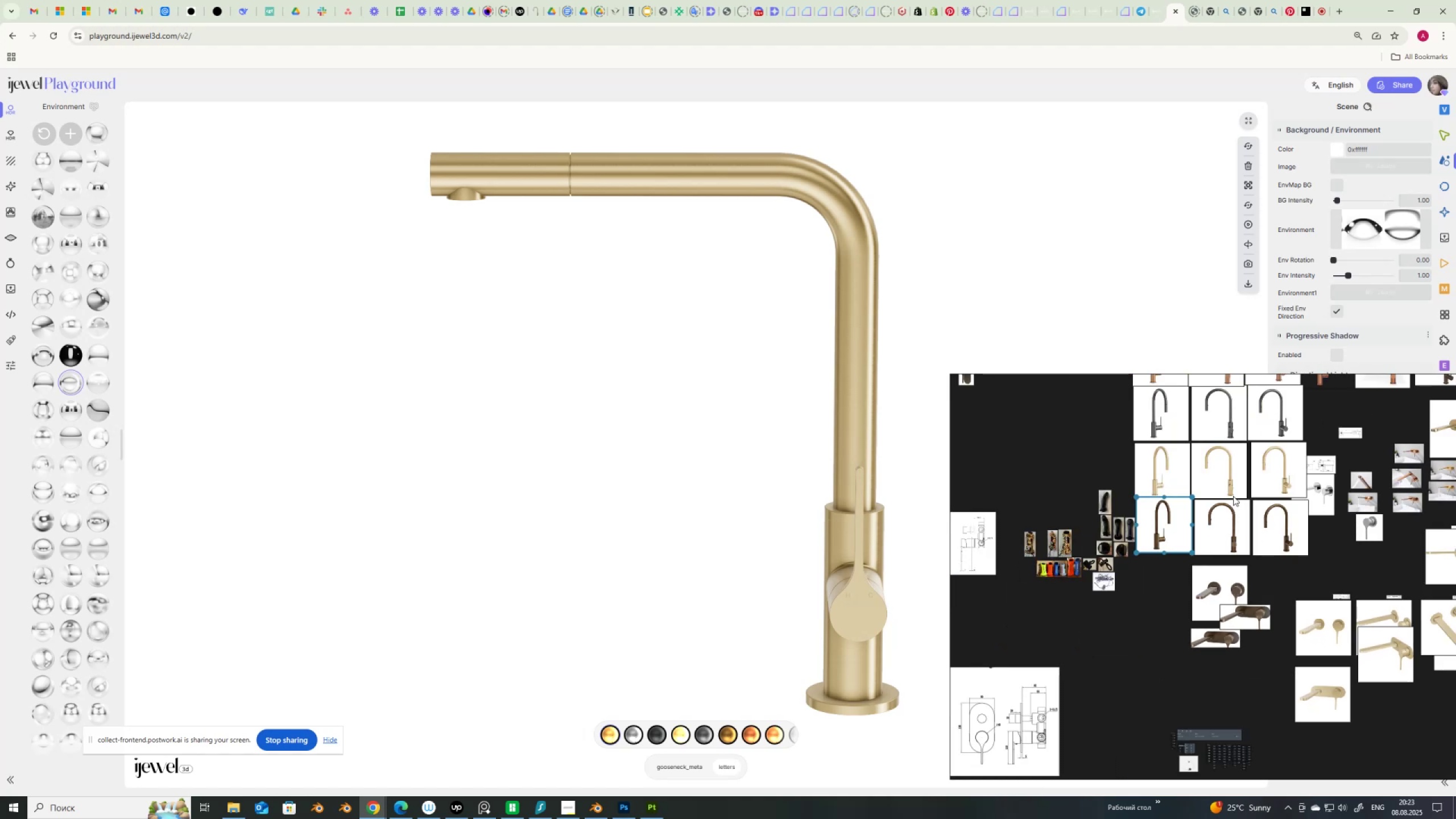 
scroll: coordinate [1267, 485], scroll_direction: up, amount: 9.0
 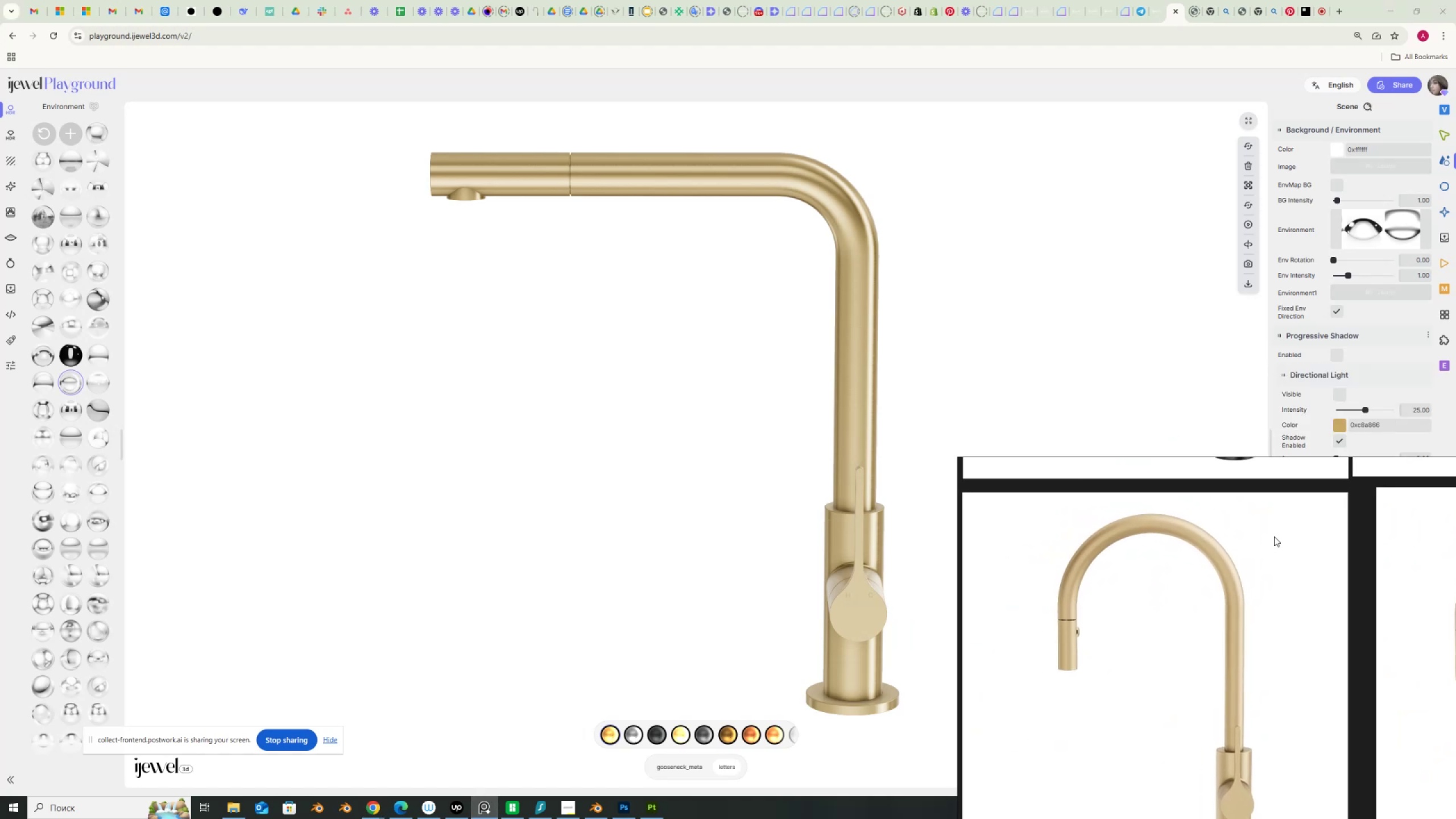 
left_click_drag(start_coordinate=[1007, 369], to_coordinate=[1010, 376])
 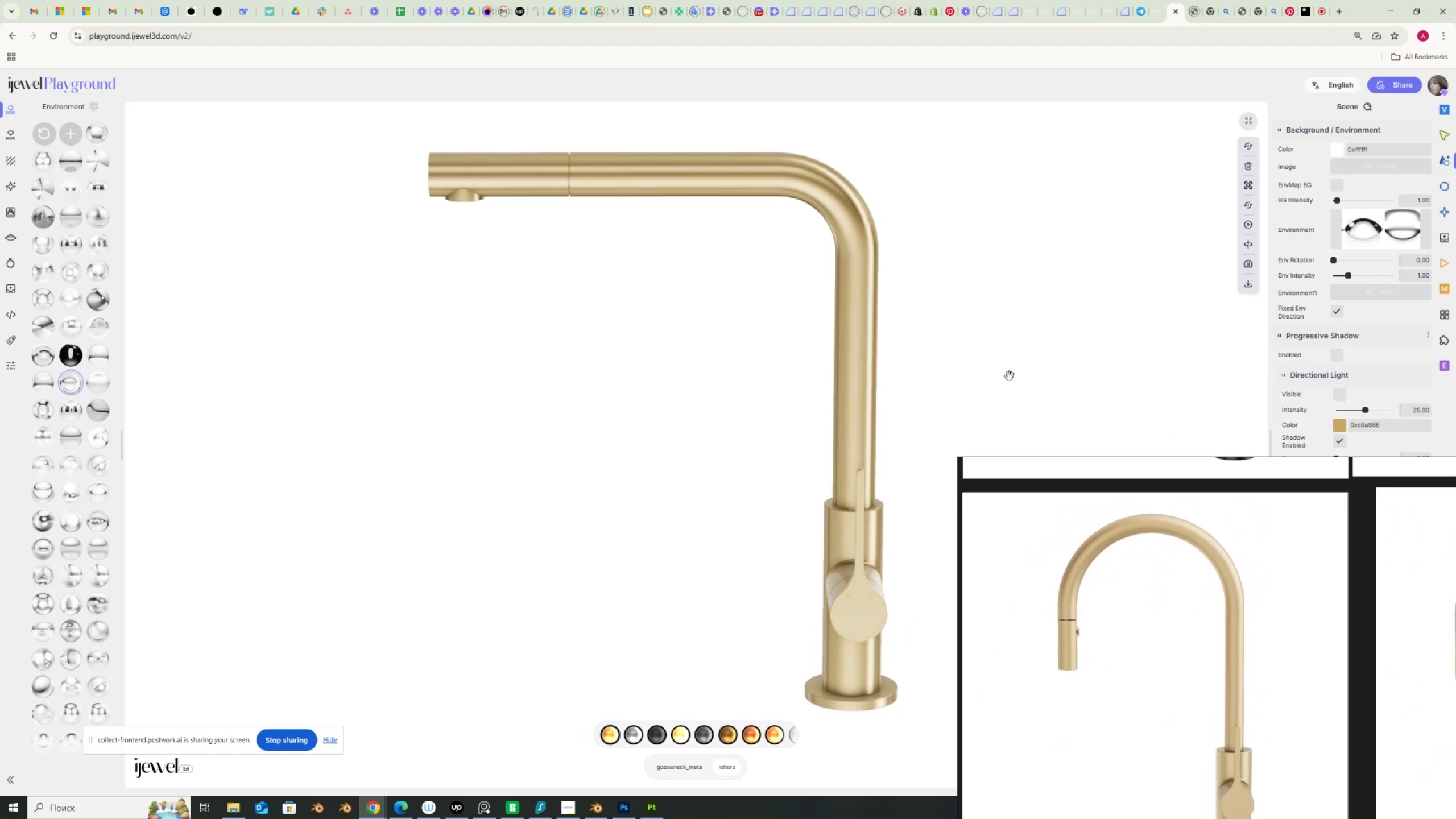 
left_click_drag(start_coordinate=[1010, 376], to_coordinate=[1006, 365])
 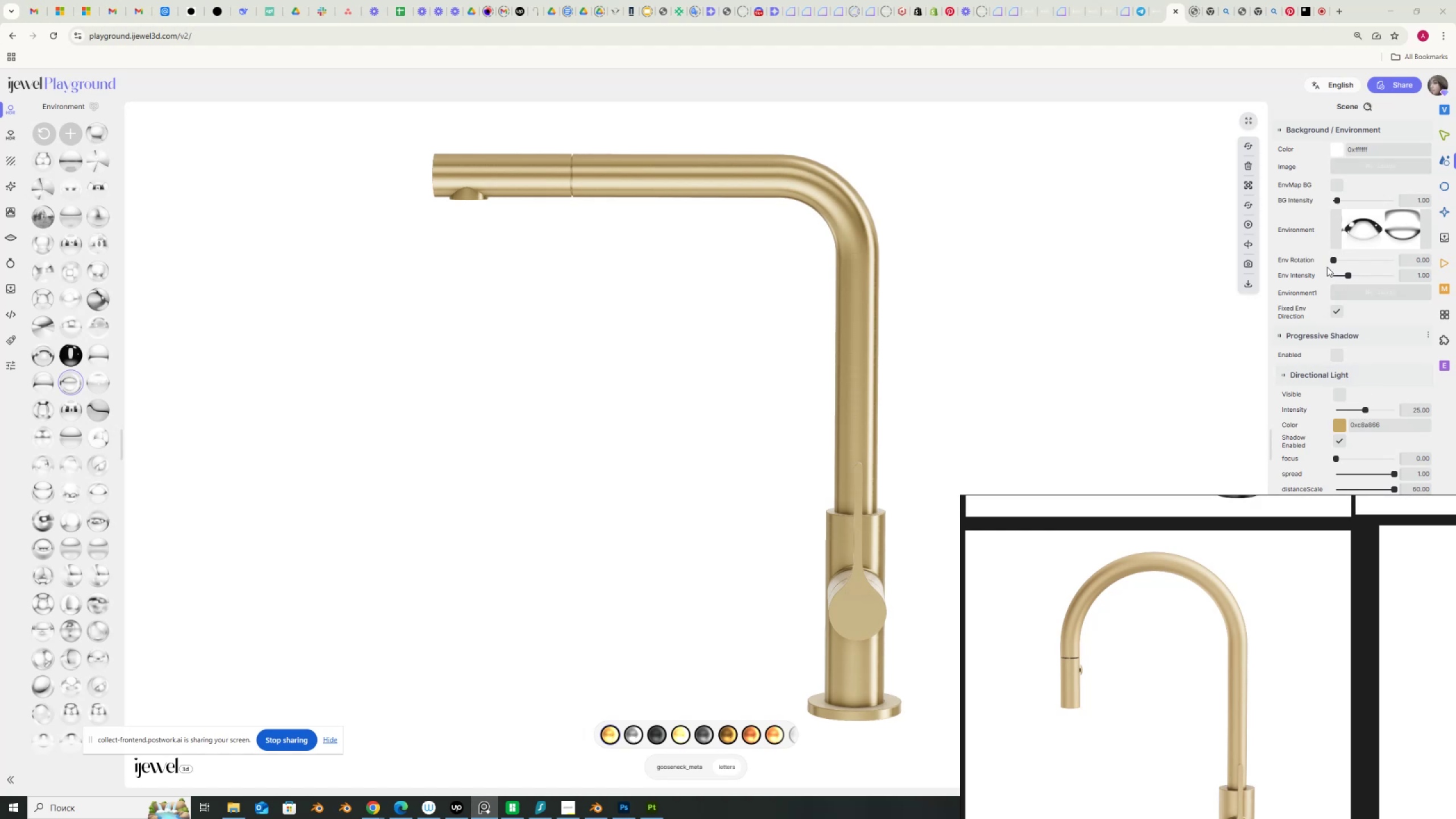 
wait(14.66)
 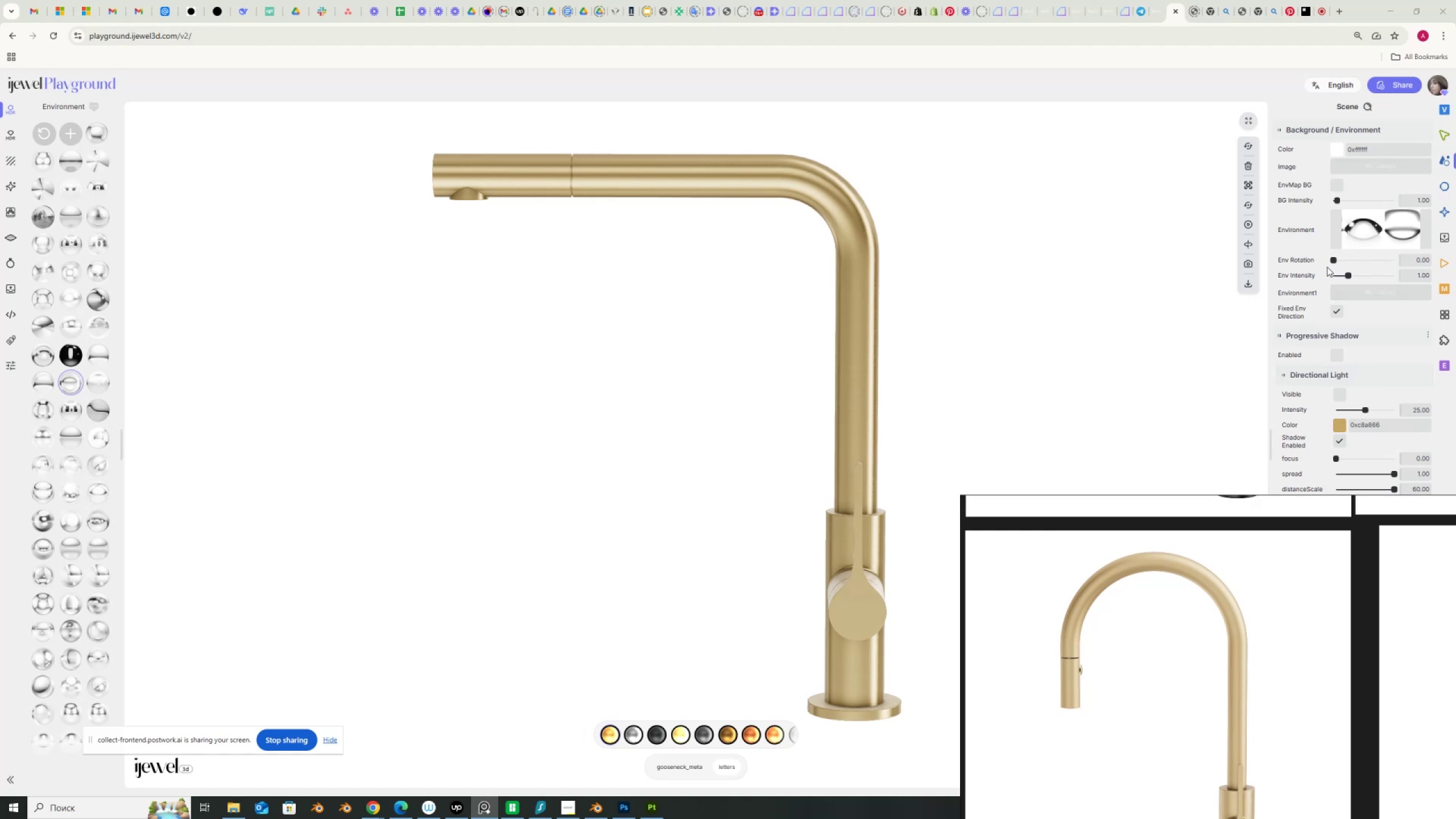 
scroll: coordinate [1250, 596], scroll_direction: down, amount: 3.0
 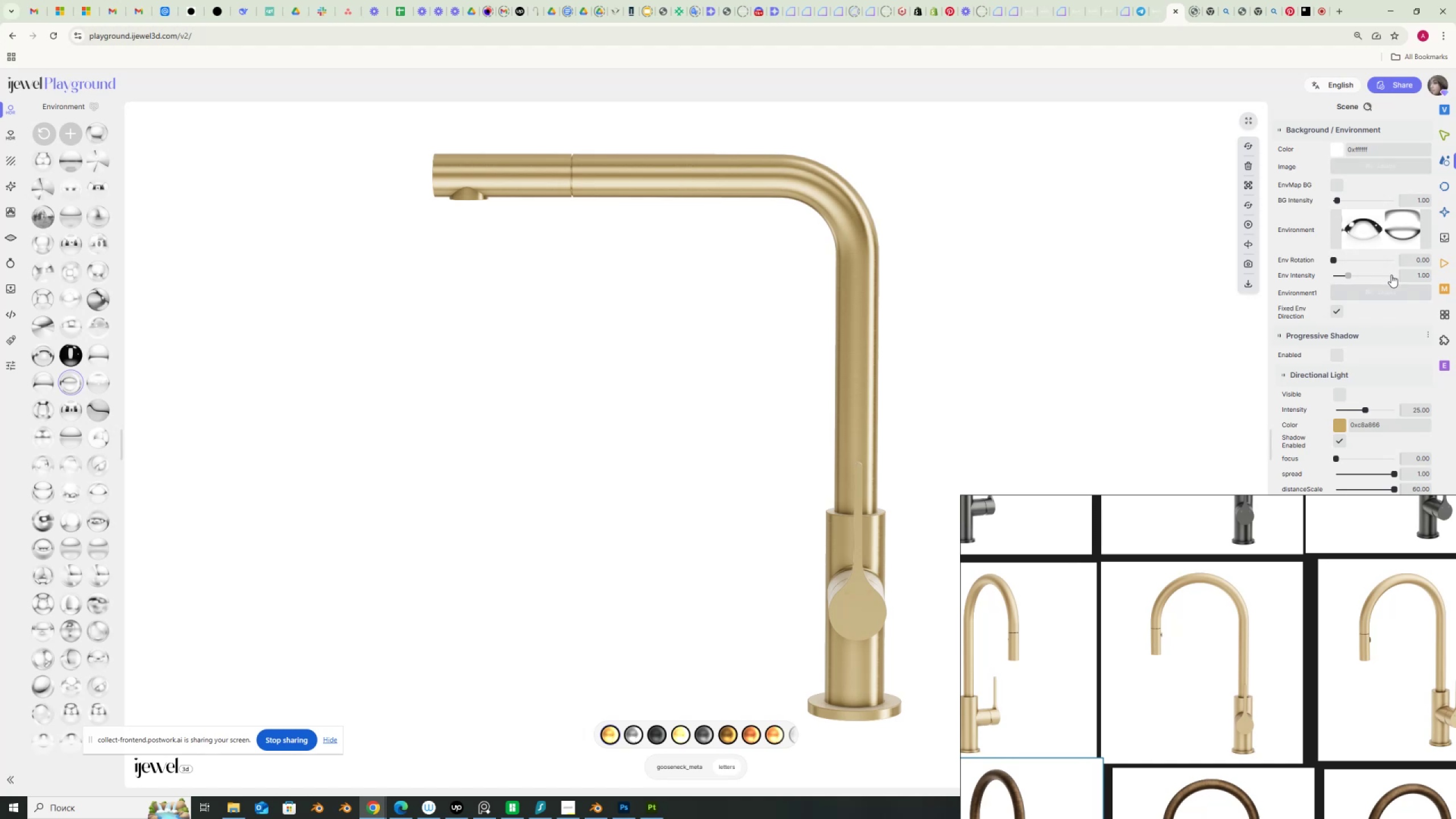 
wait(6.02)
 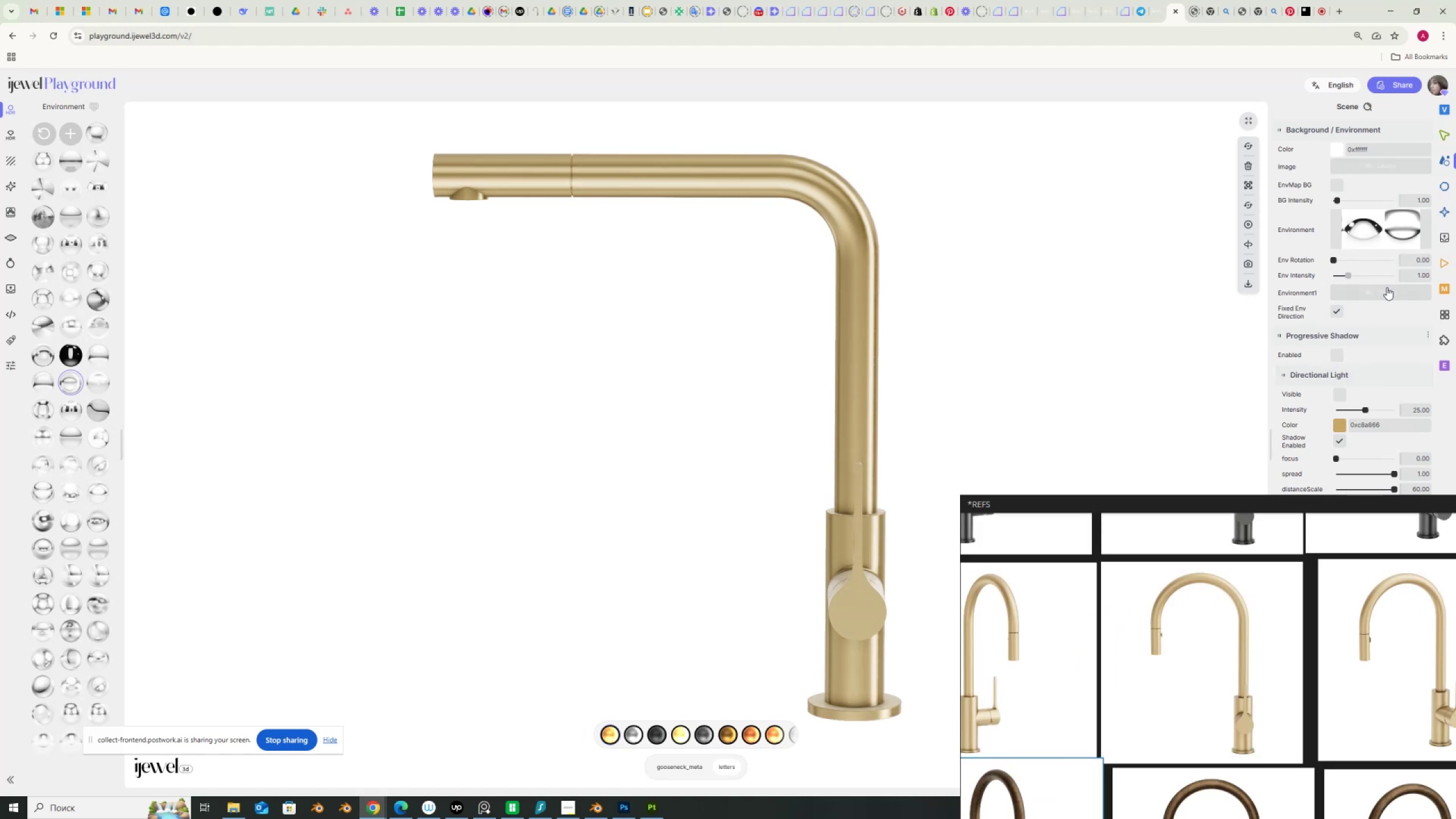 
scroll: coordinate [906, 418], scroll_direction: up, amount: 4.0
 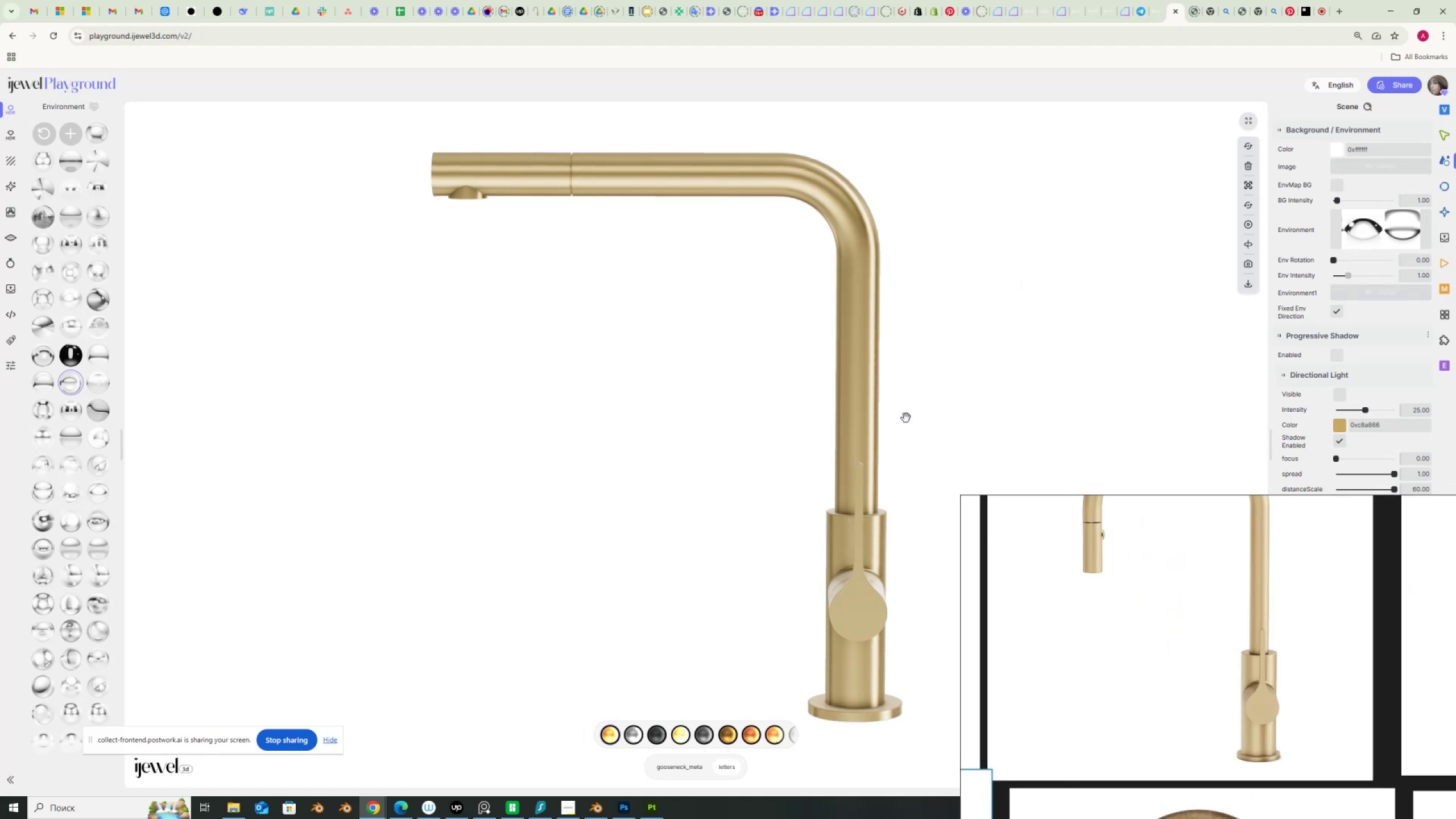 
scroll: coordinate [906, 418], scroll_direction: down, amount: 1.0
 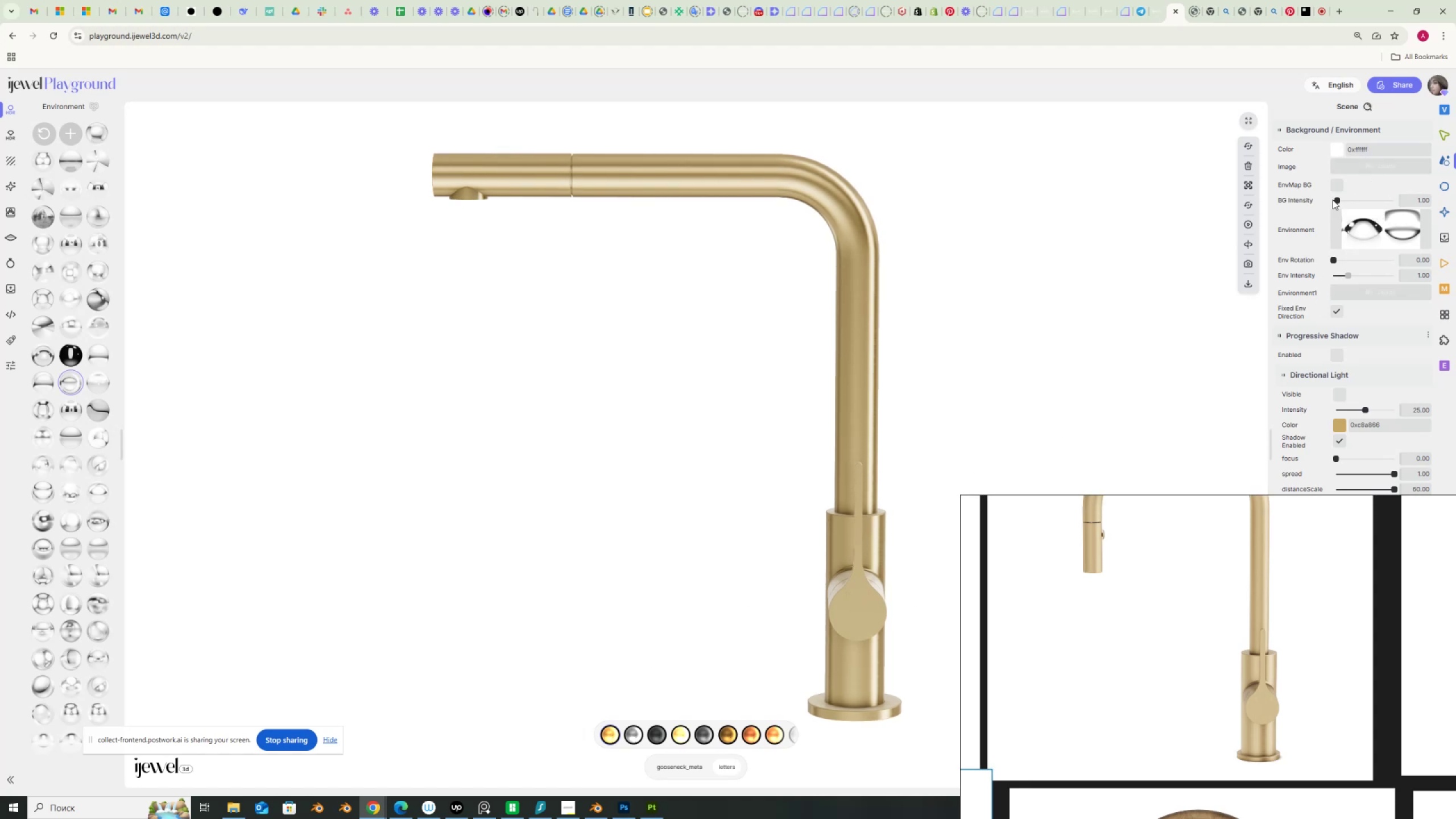 
wait(7.41)
 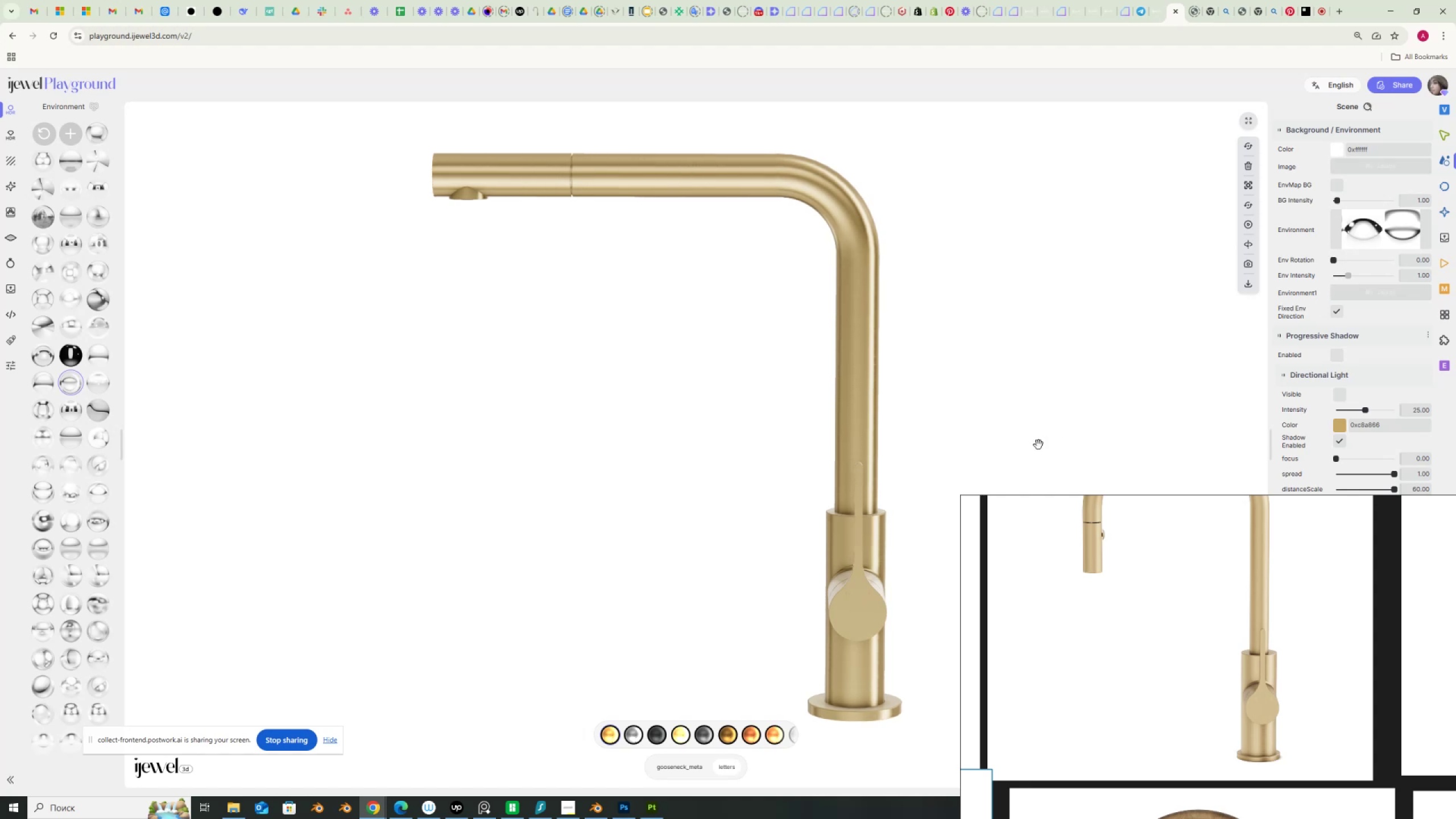 
left_click_drag(start_coordinate=[1336, 262], to_coordinate=[1437, 297])
 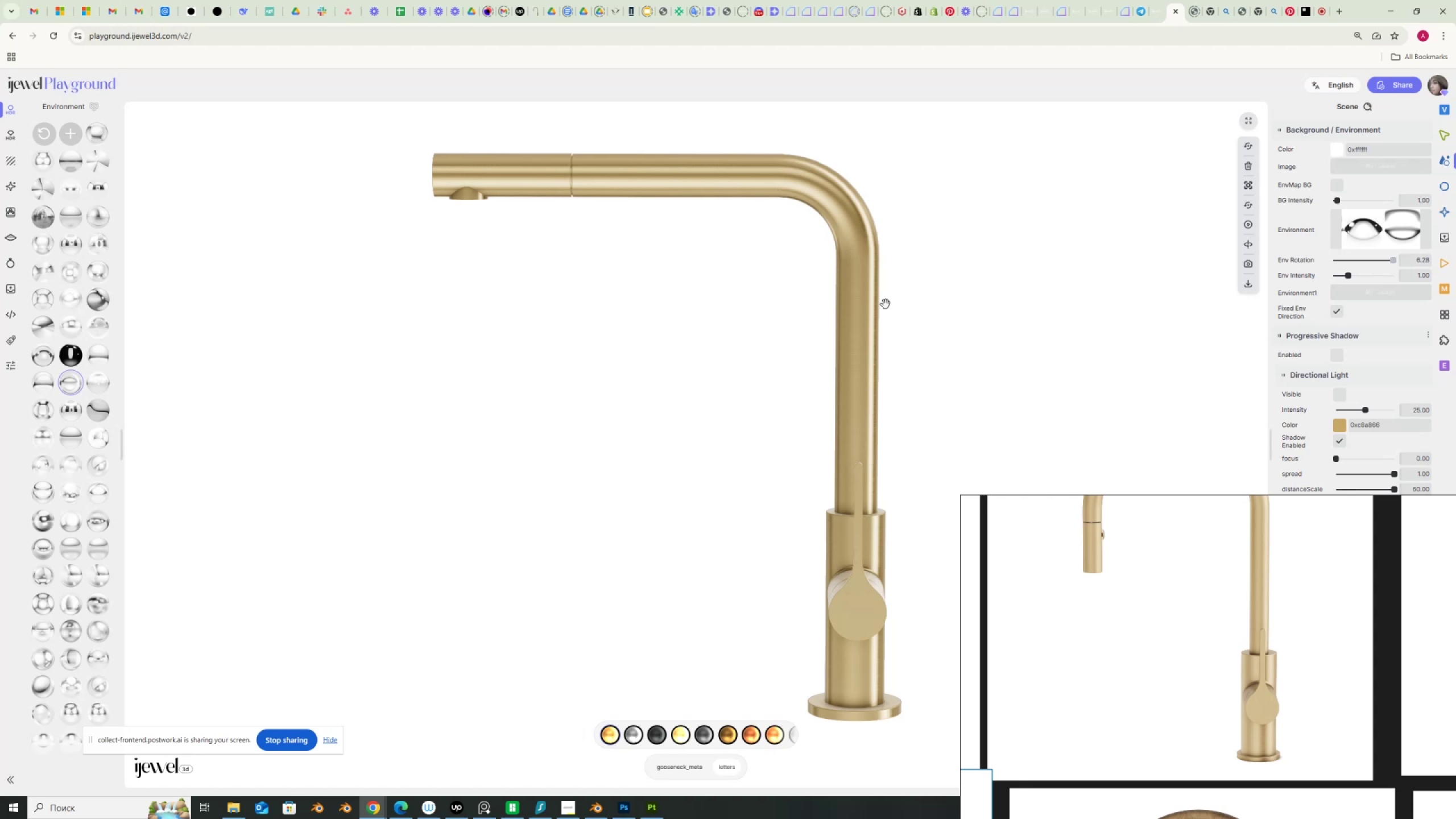 
left_click([866, 283])
 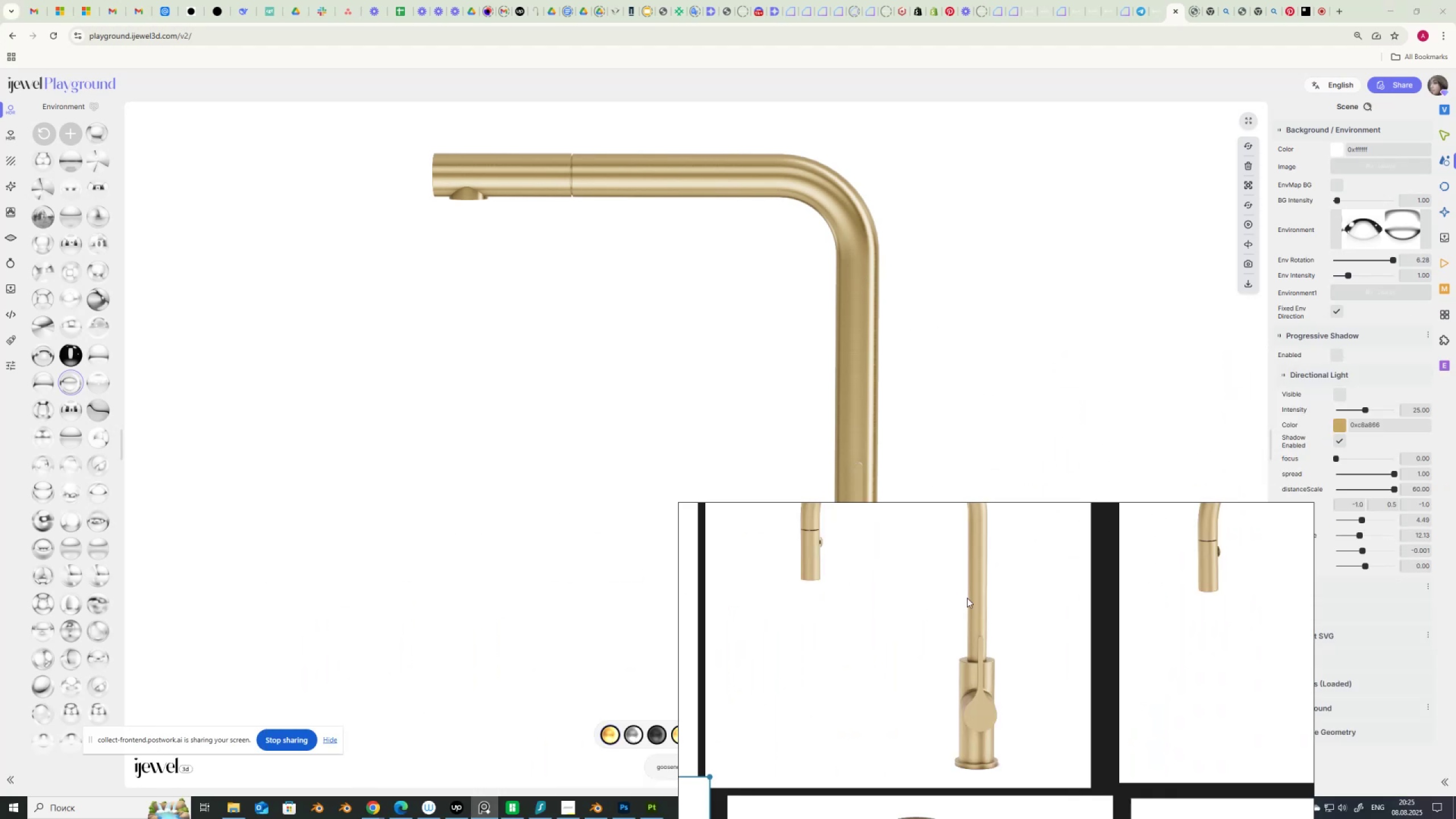 
wait(9.14)
 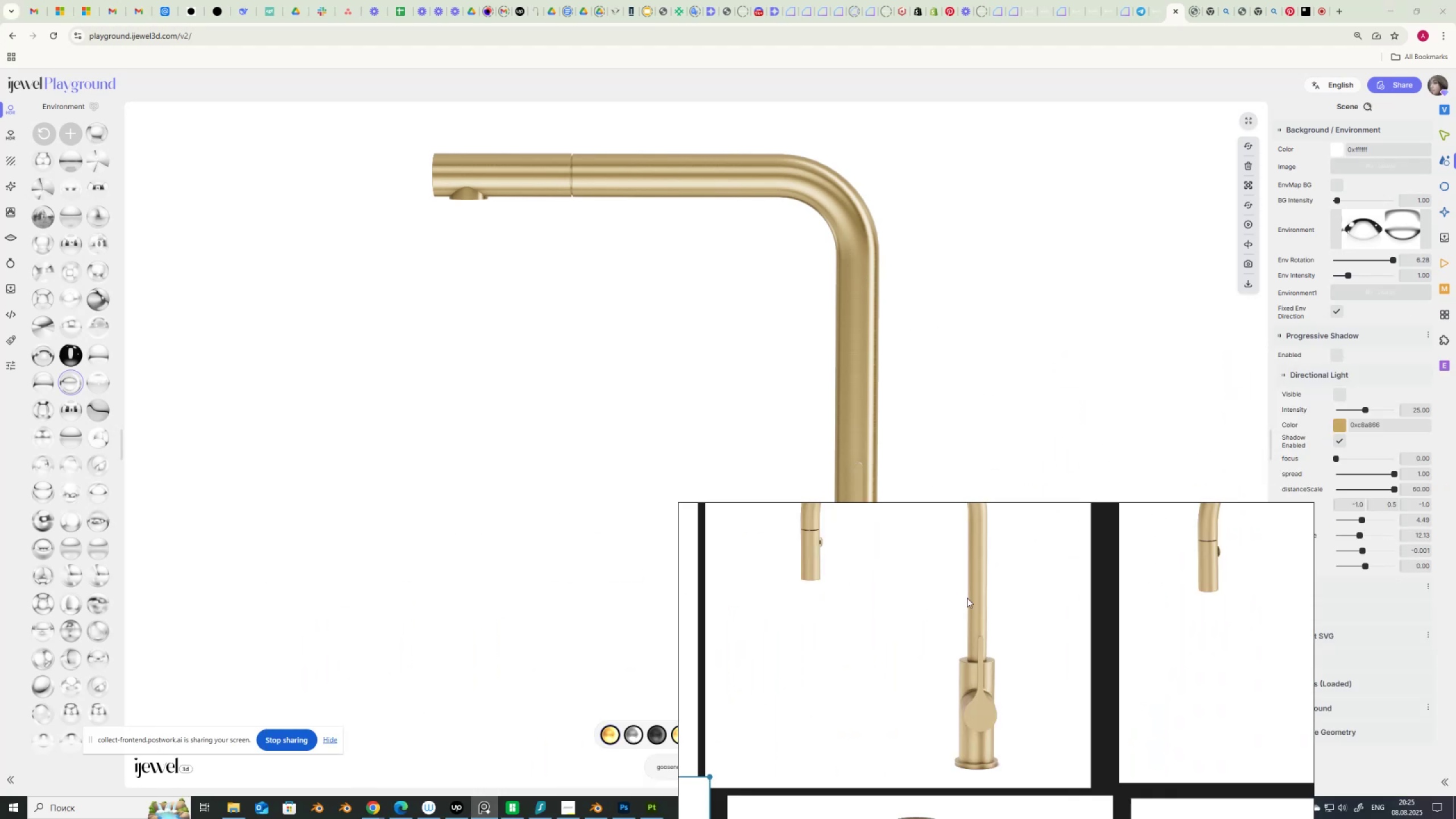 
left_click([1449, 143])
 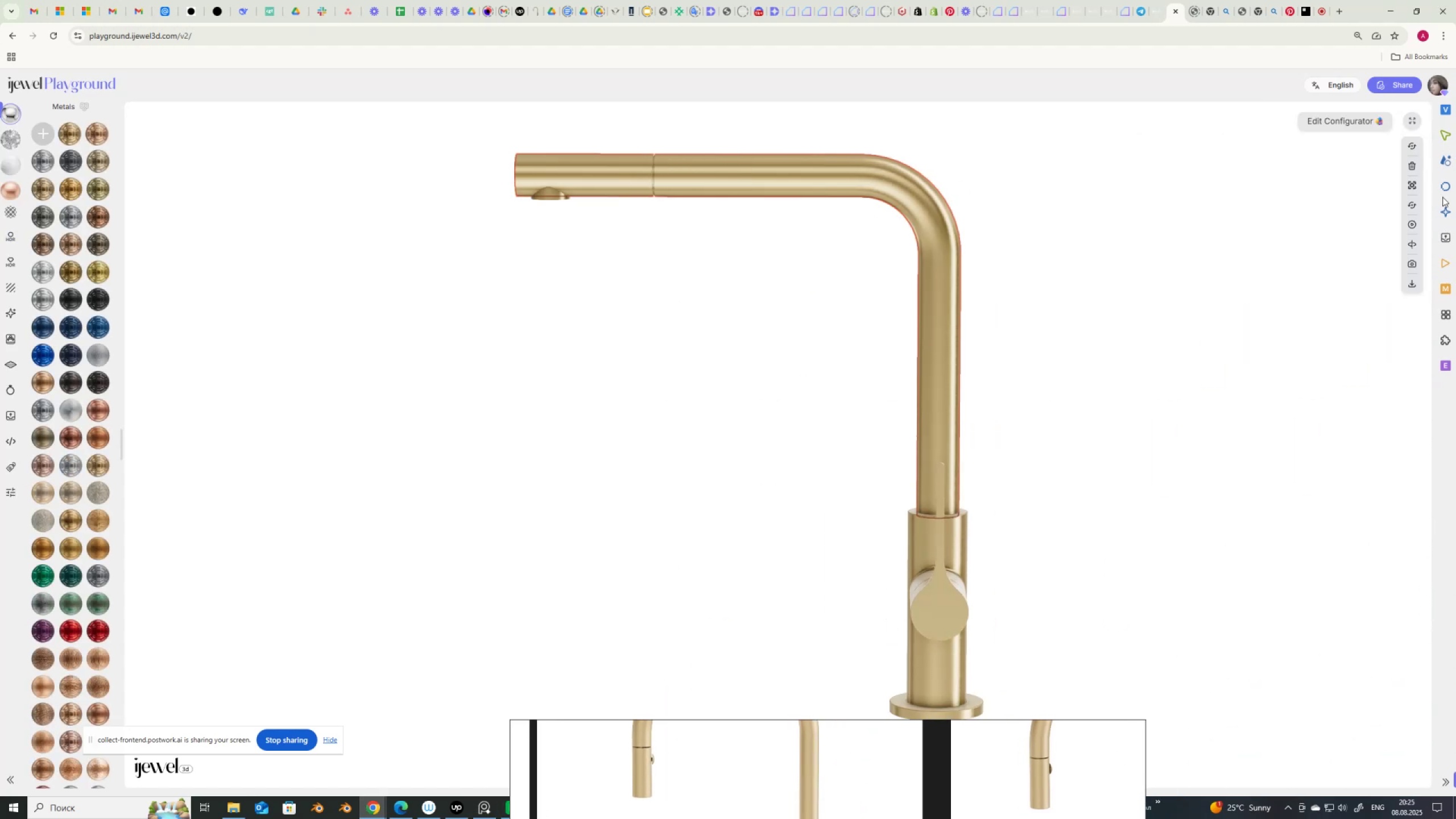 
left_click([1444, 139])
 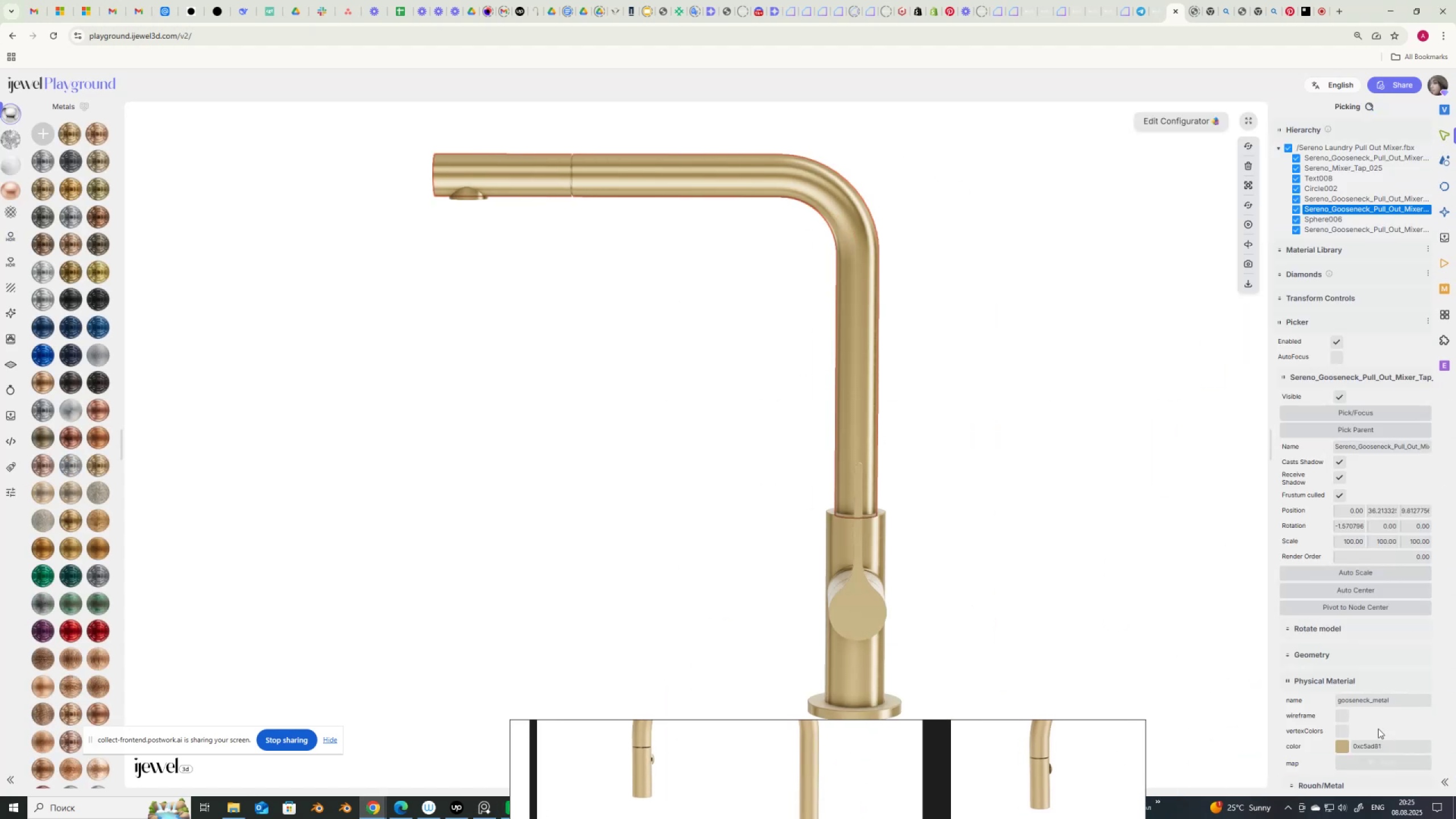 
scroll: coordinate [1375, 732], scroll_direction: down, amount: 6.0
 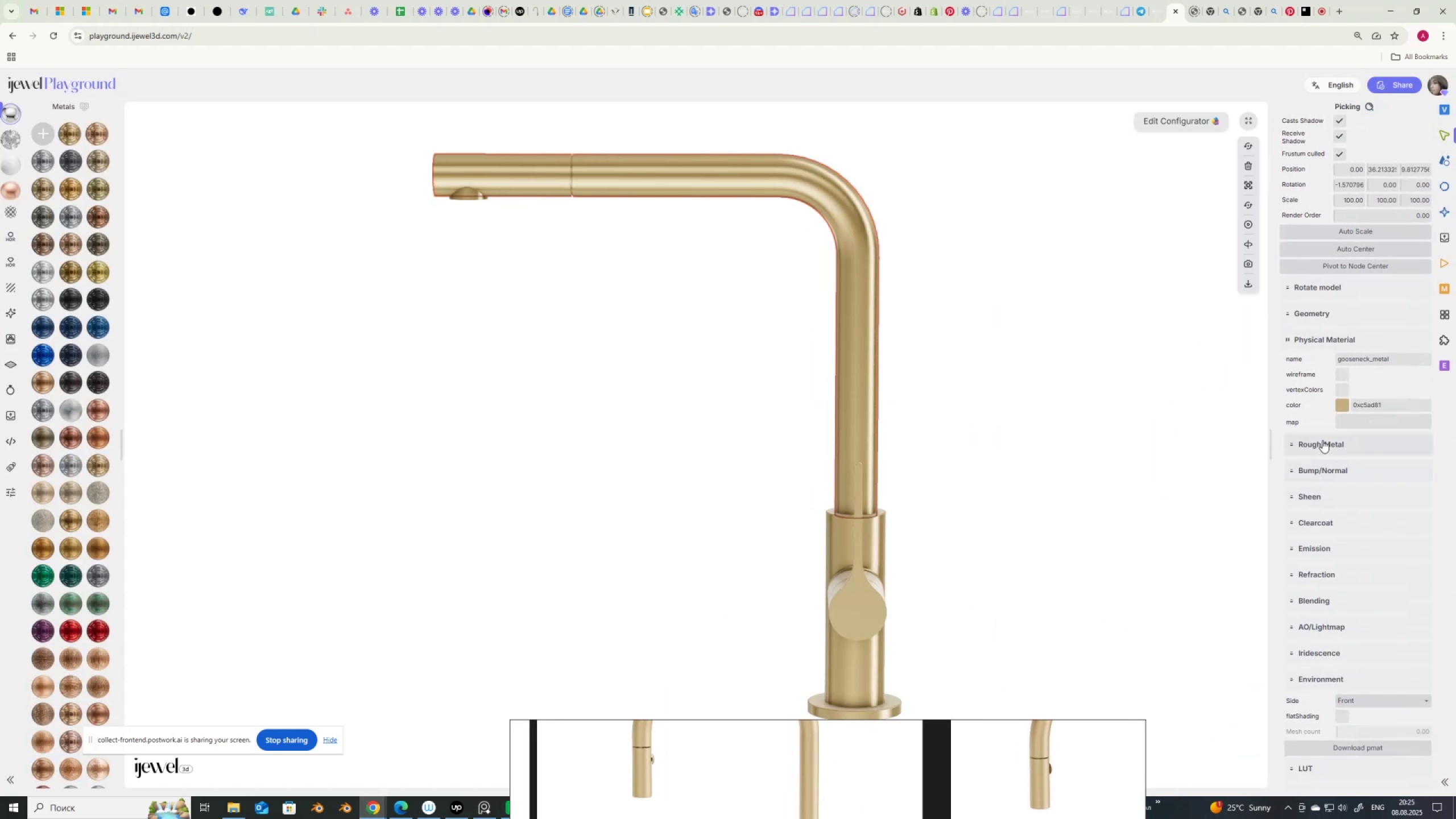 
left_click([1322, 441])
 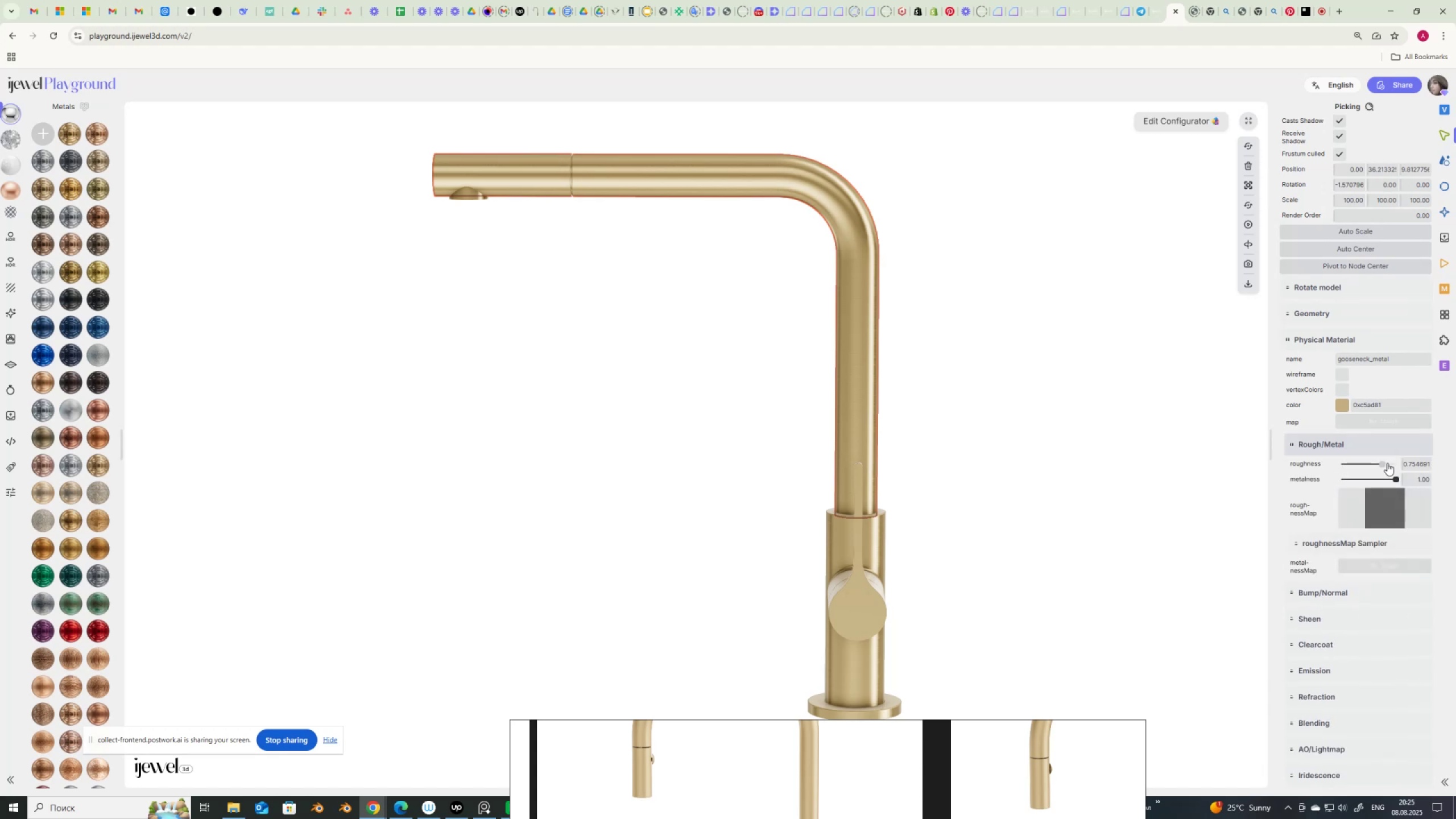 
left_click_drag(start_coordinate=[1385, 464], to_coordinate=[1421, 464])
 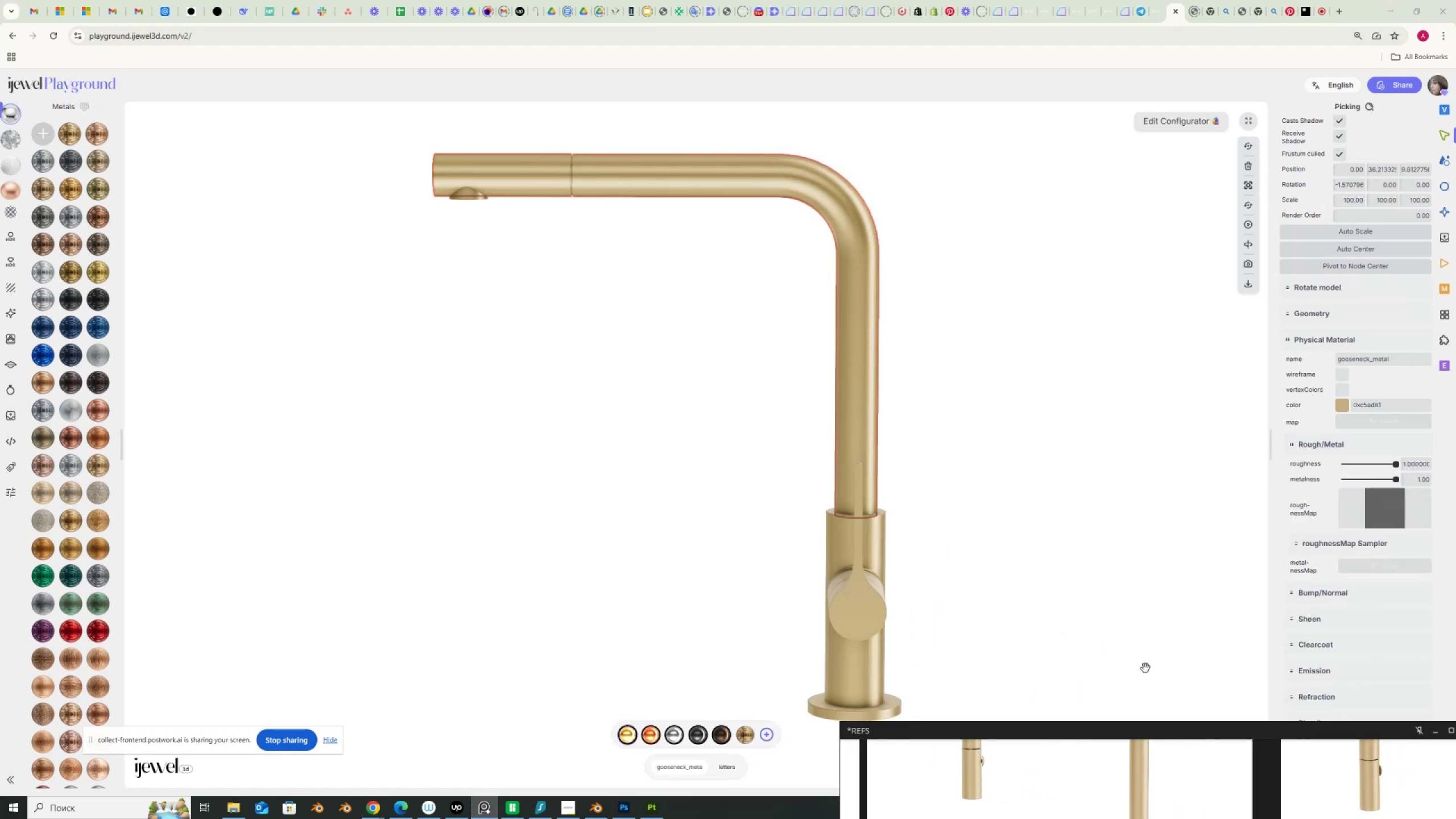 
wait(9.14)
 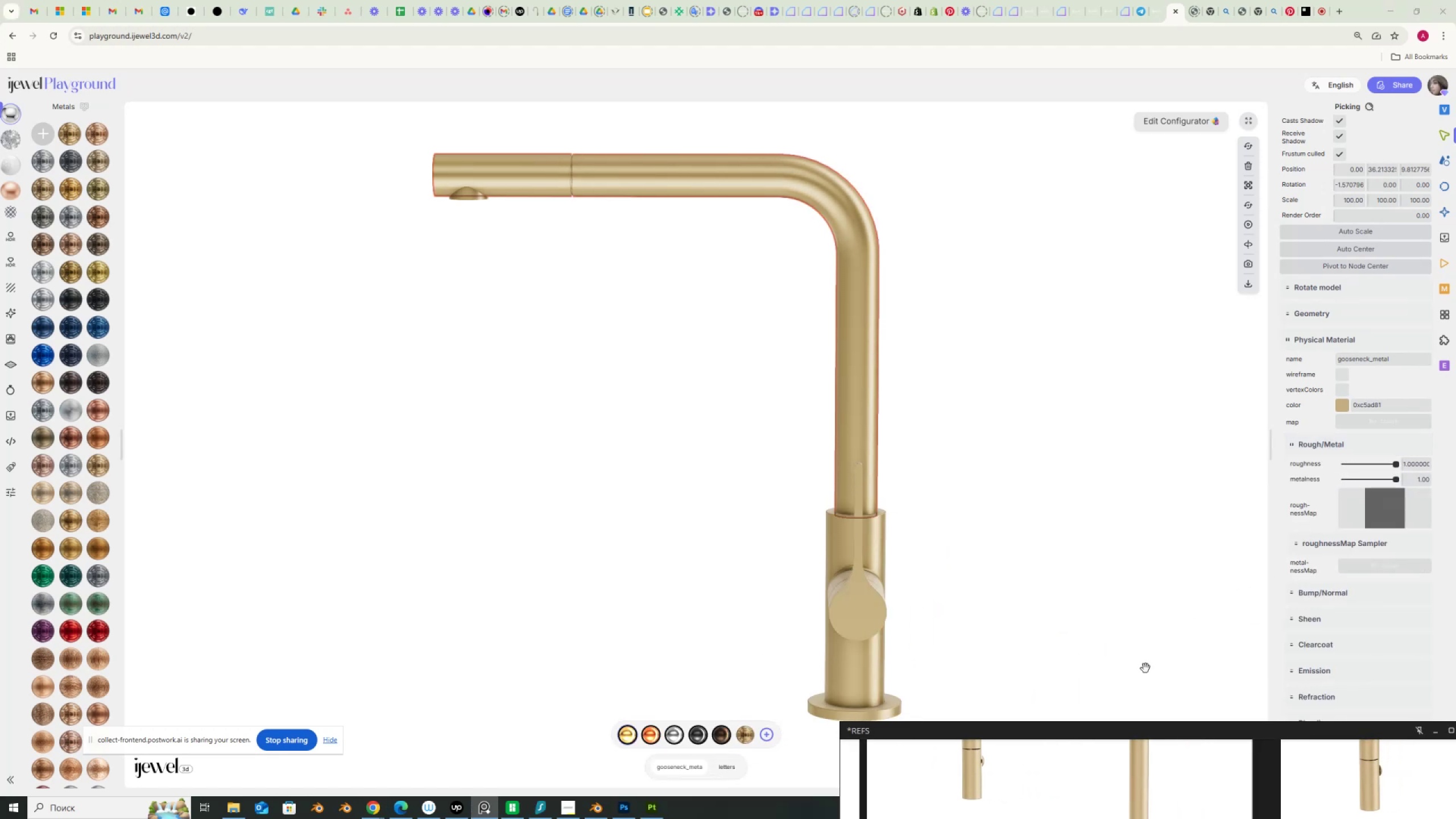 
double_click([1413, 462])
 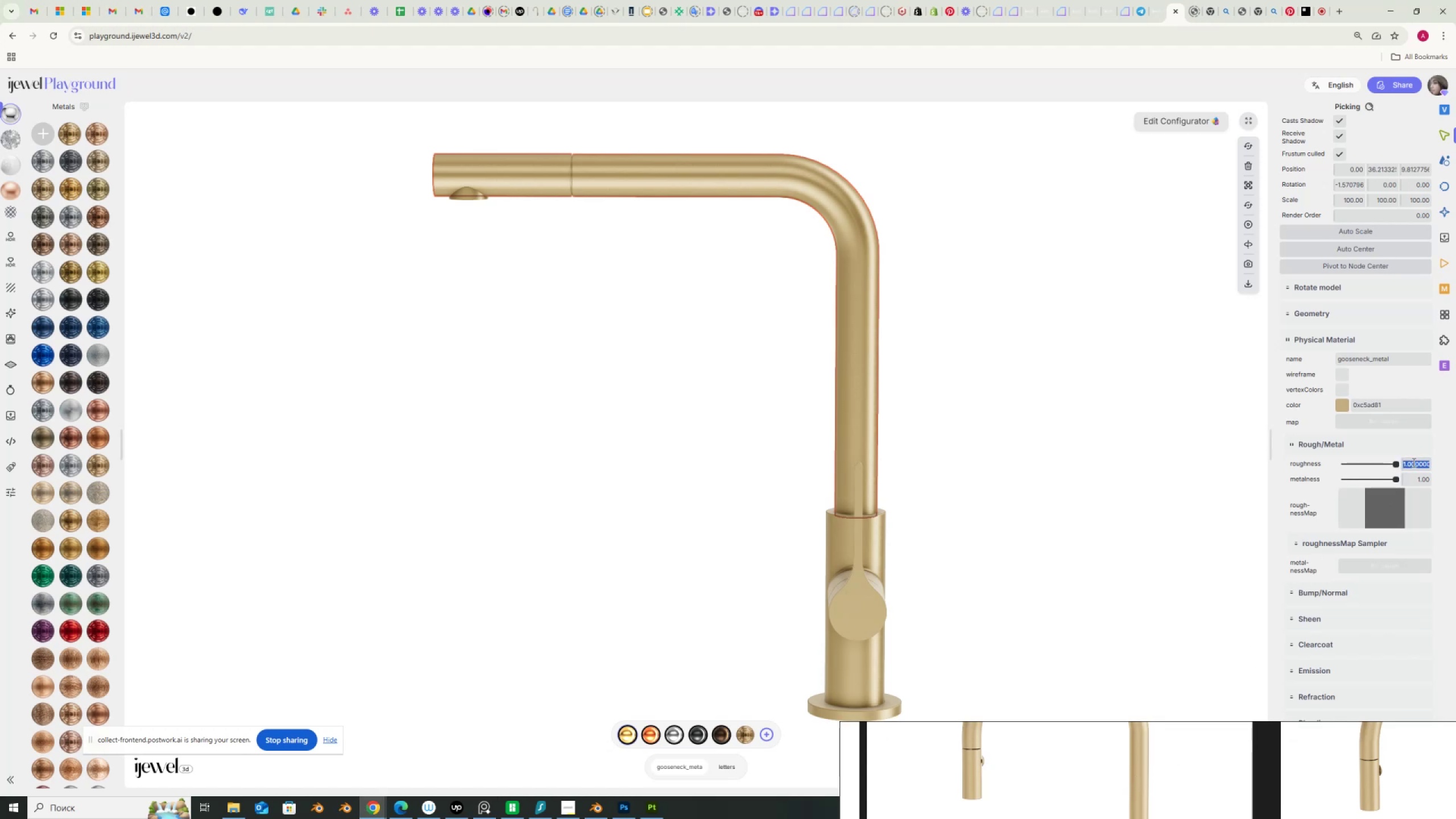 
key(Numpad0)
 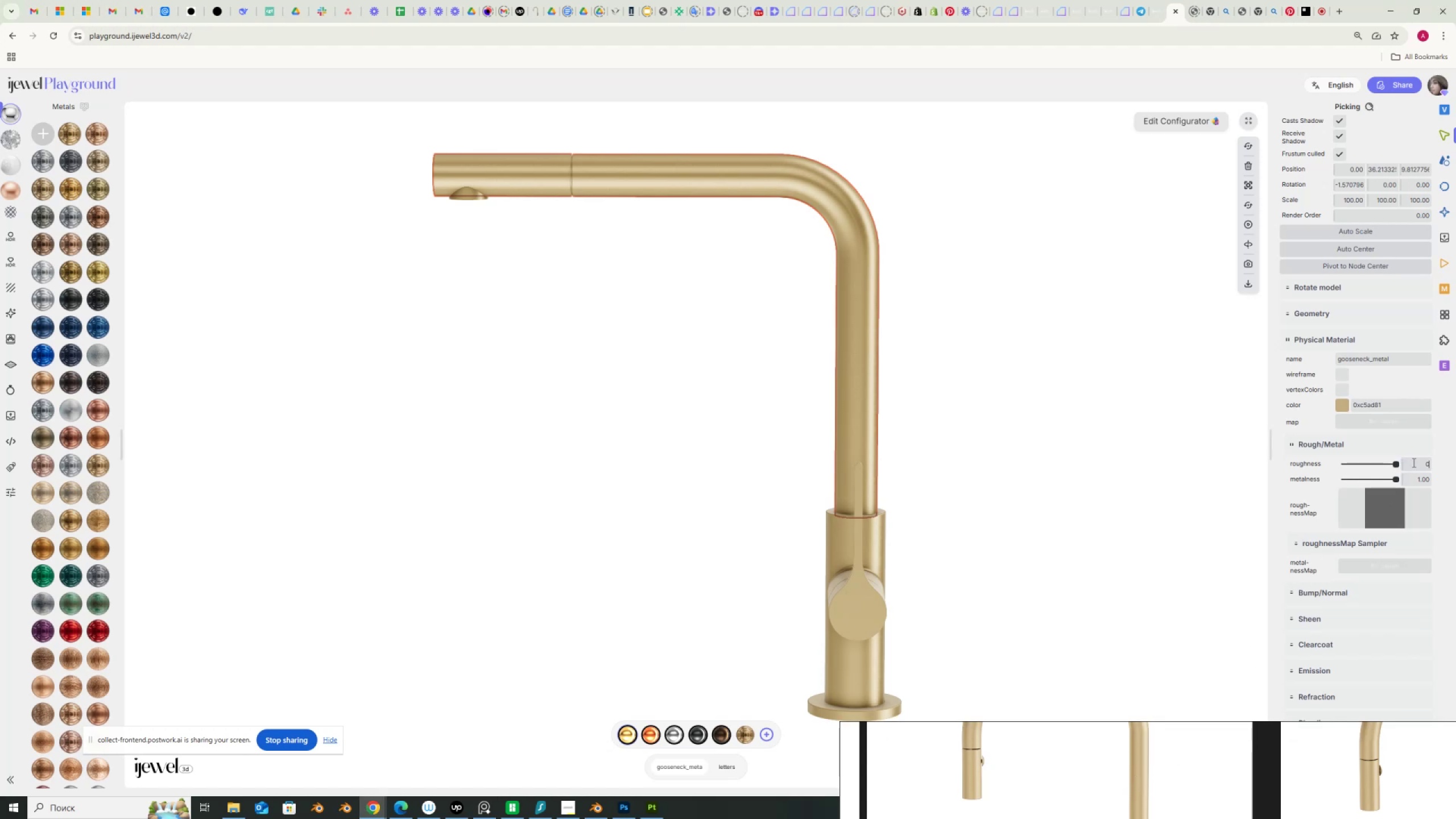 
key(NumpadDecimal)
 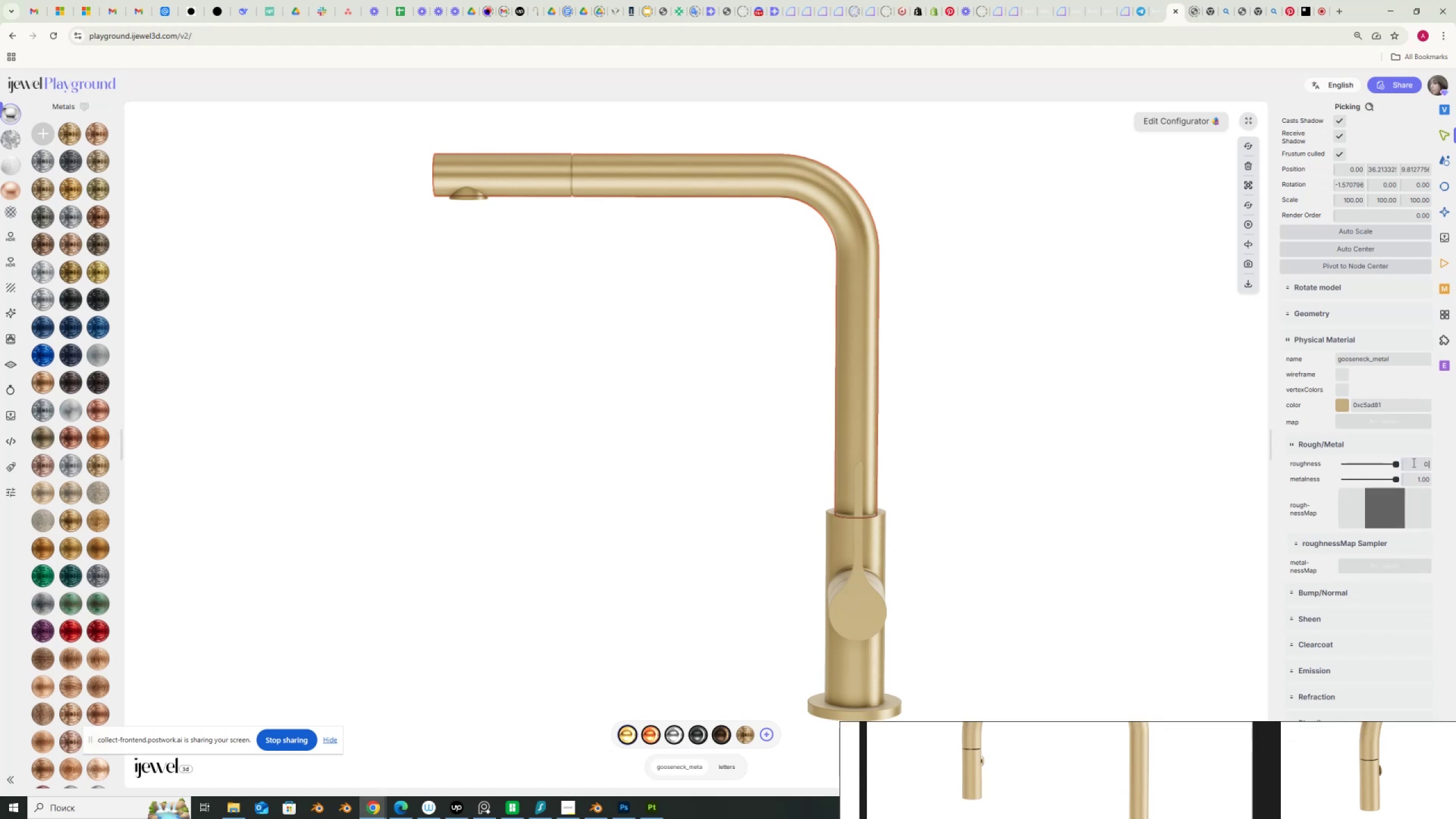 
key(Numpad9)
 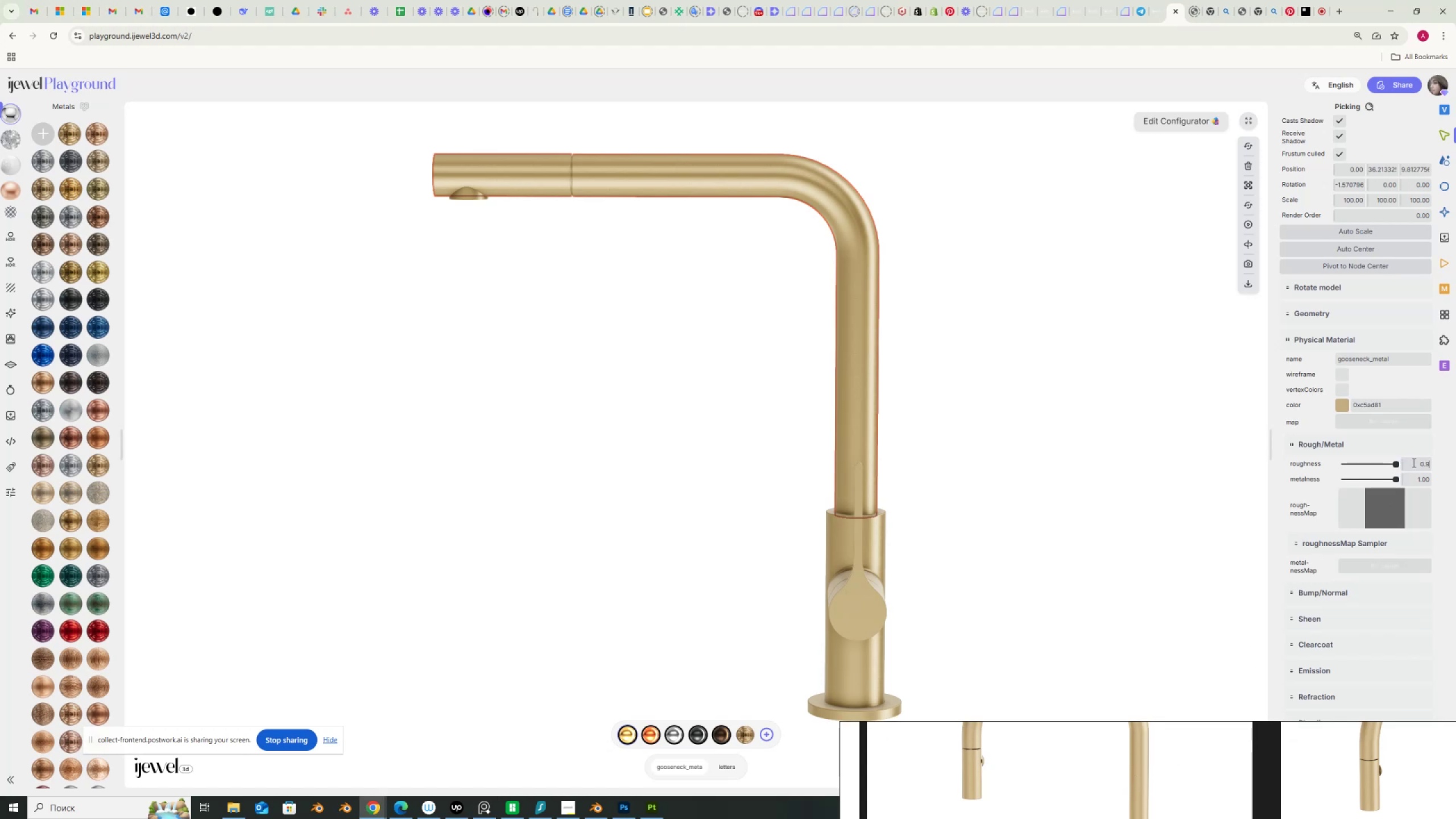 
key(NumpadEnter)
 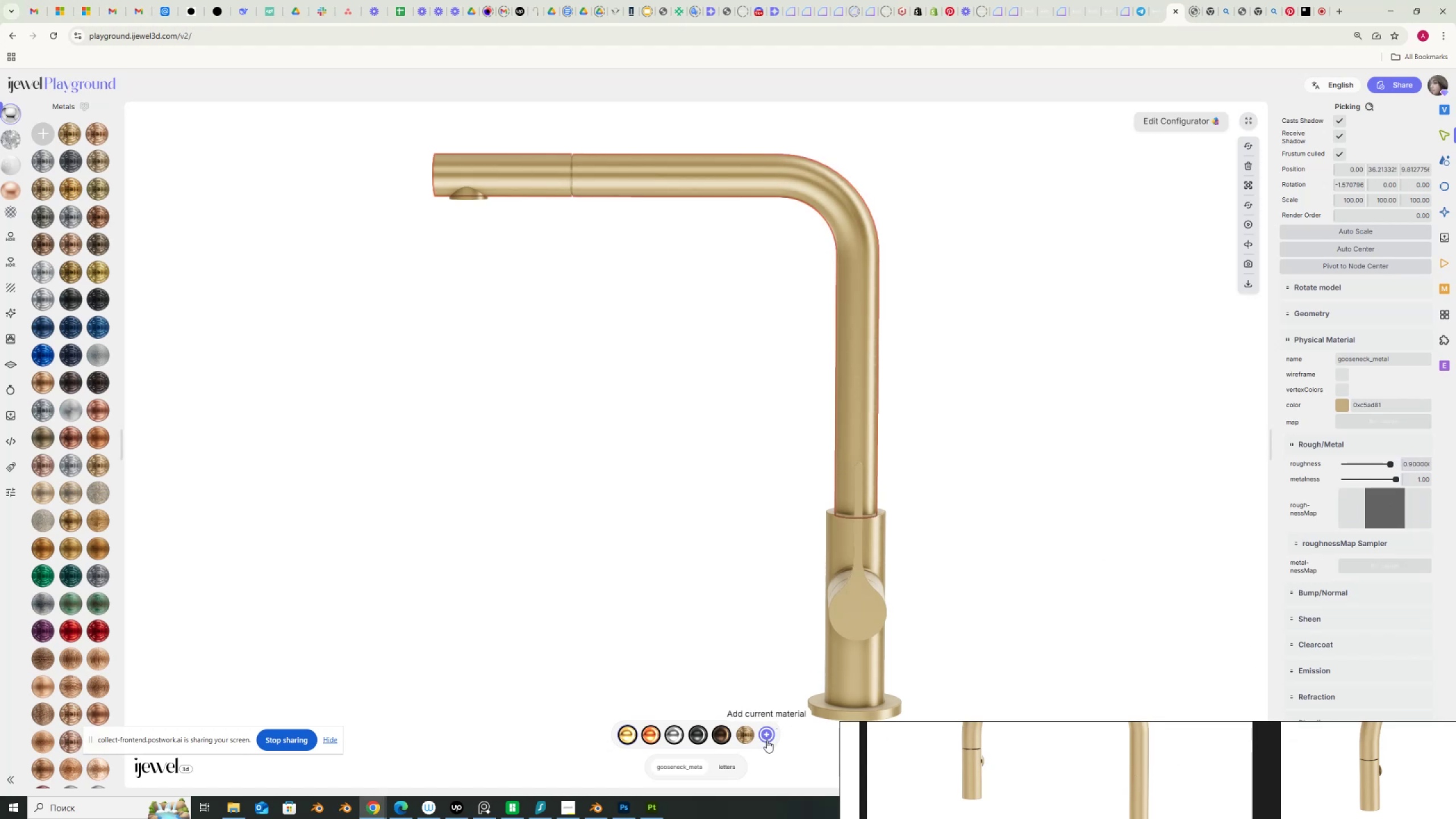 
wait(5.05)
 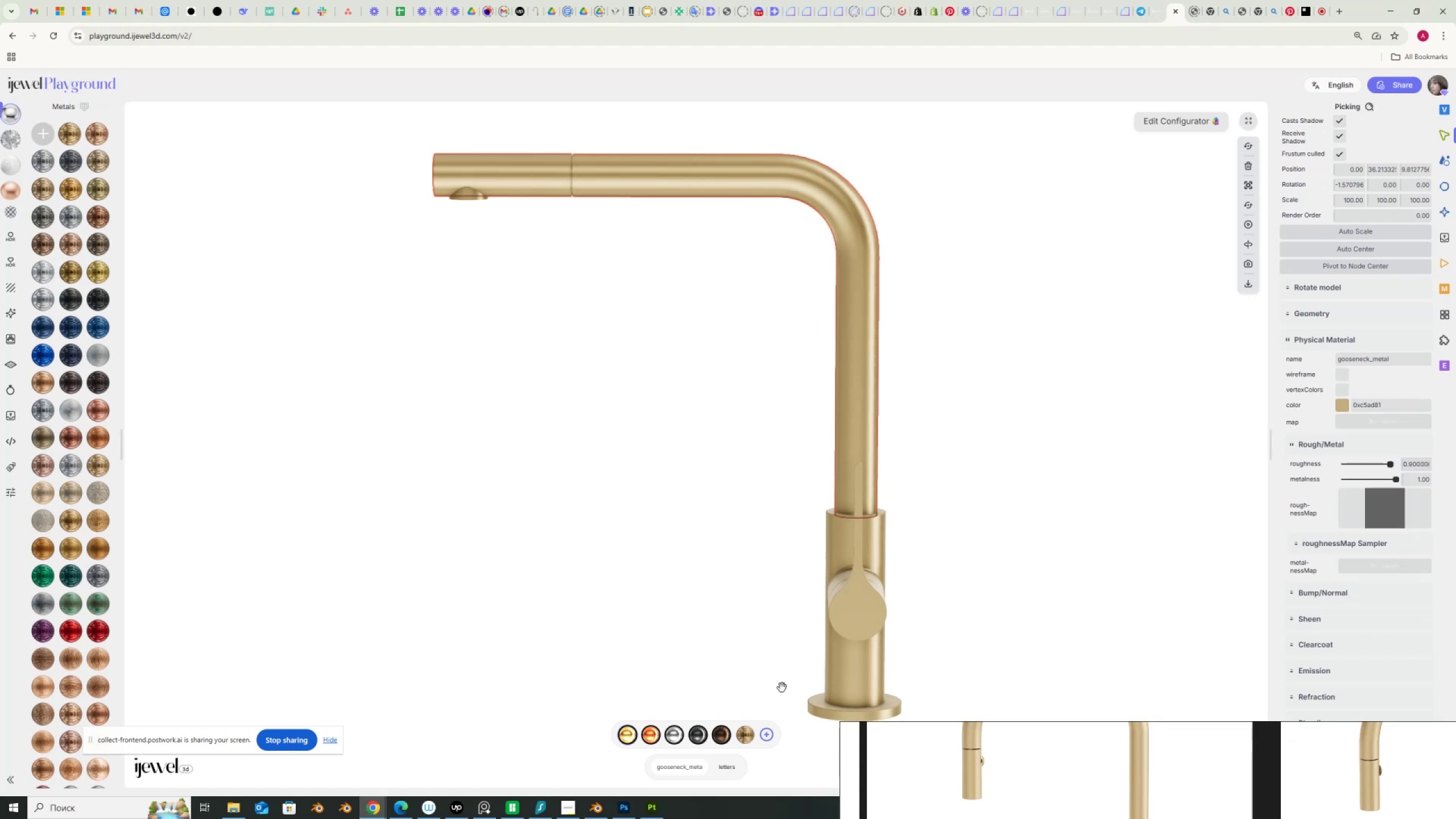 
left_click([766, 736])
 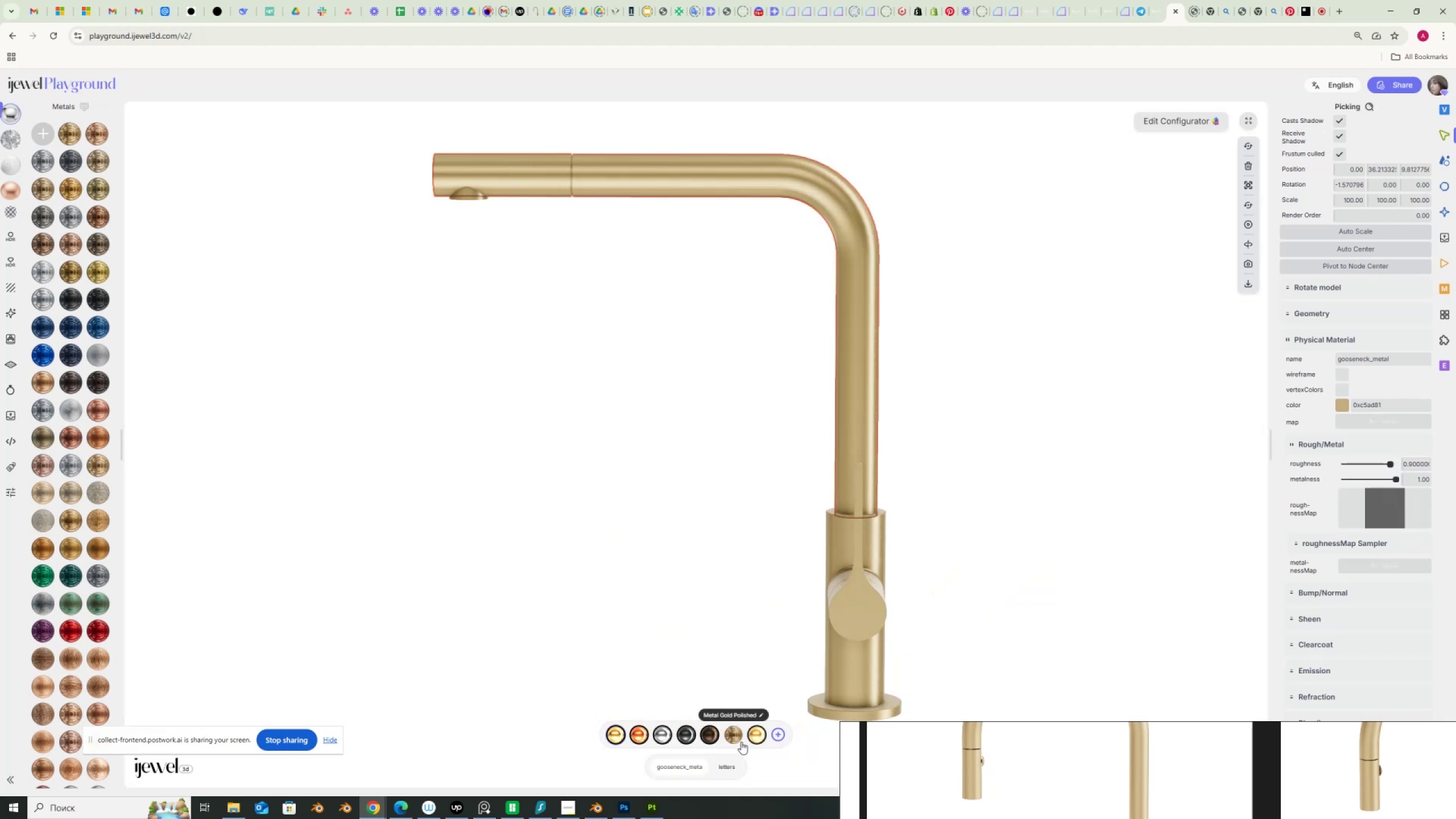 
wait(6.74)
 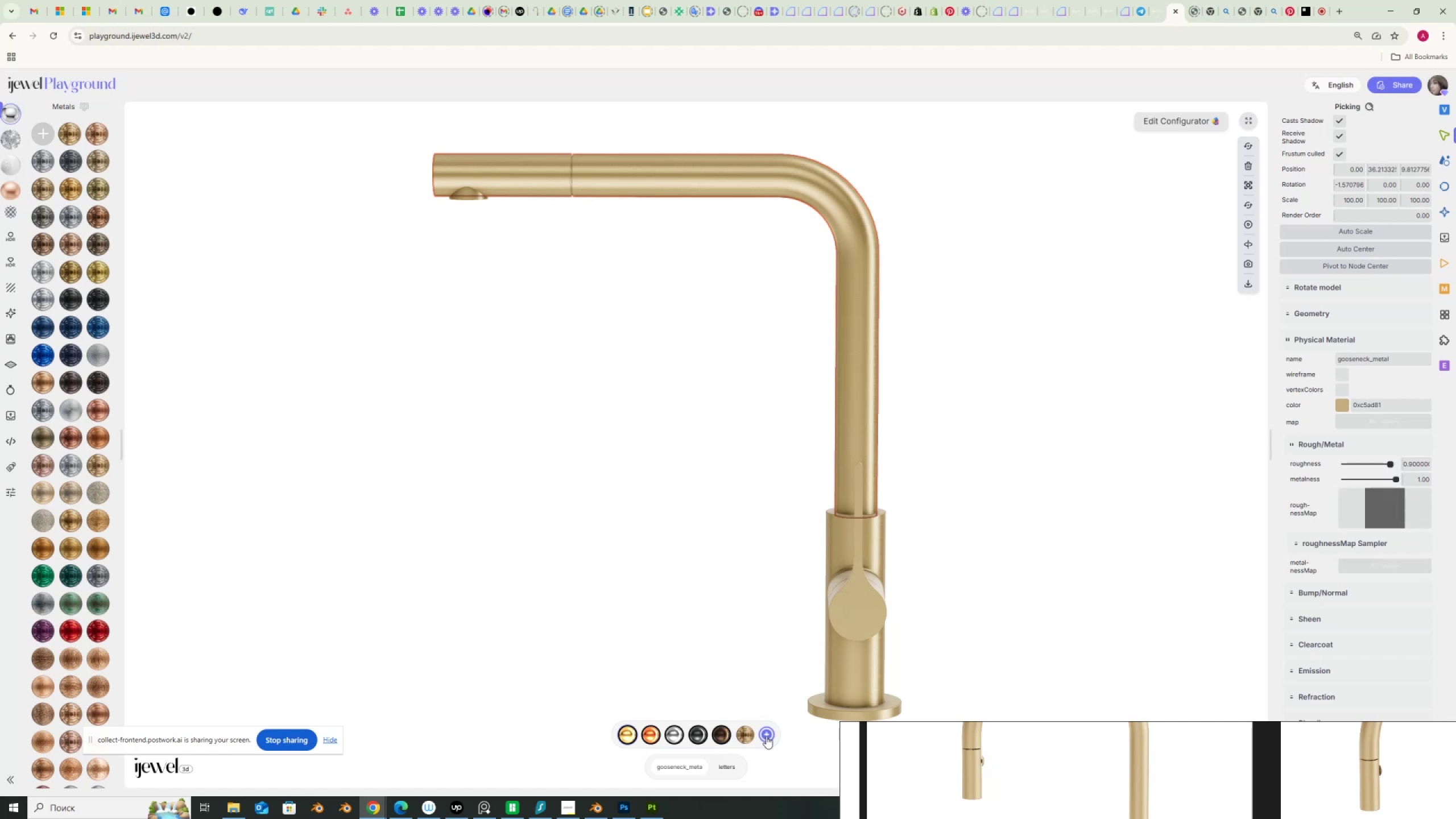 
left_click([730, 732])
 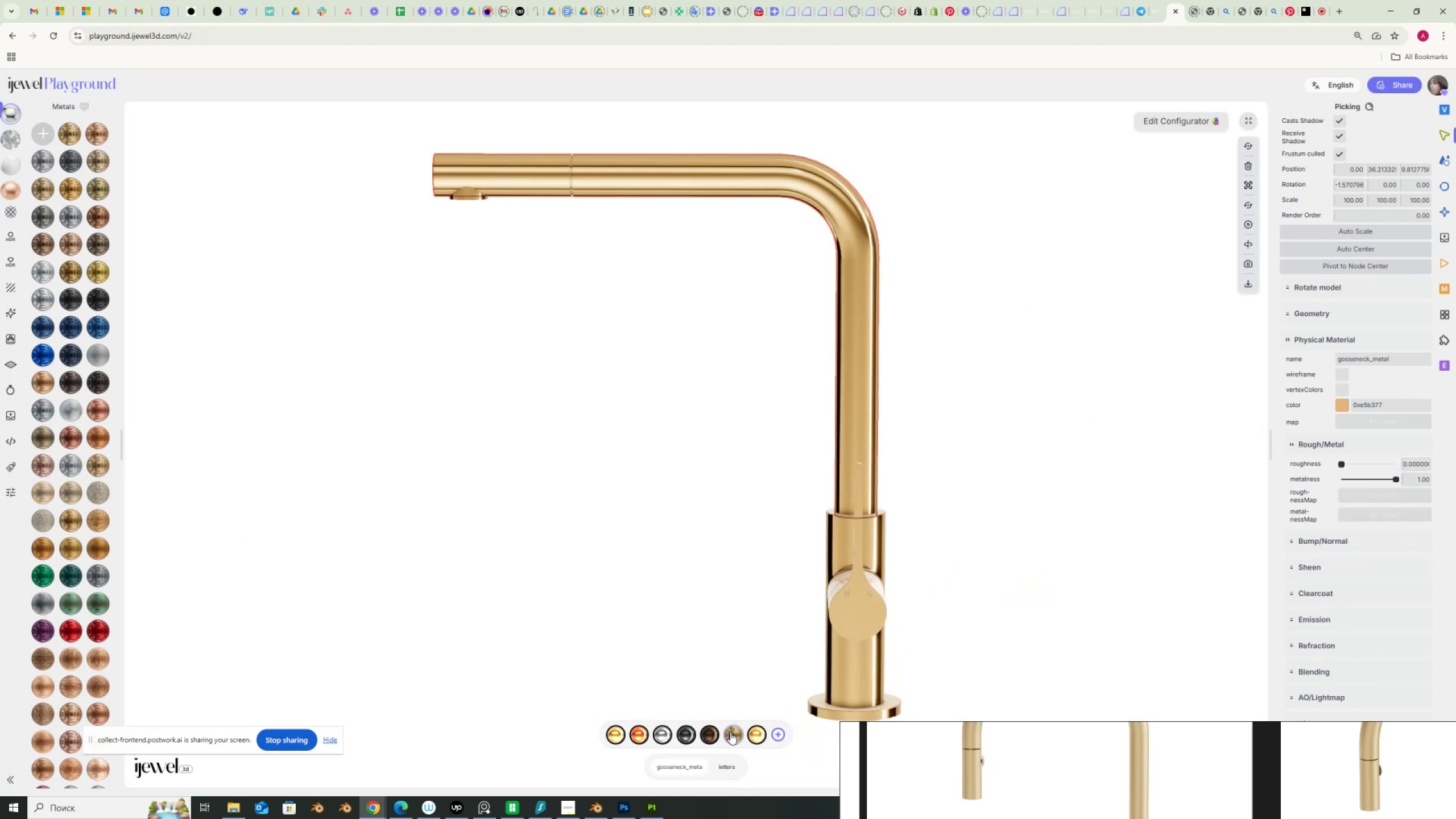 
right_click([730, 732])
 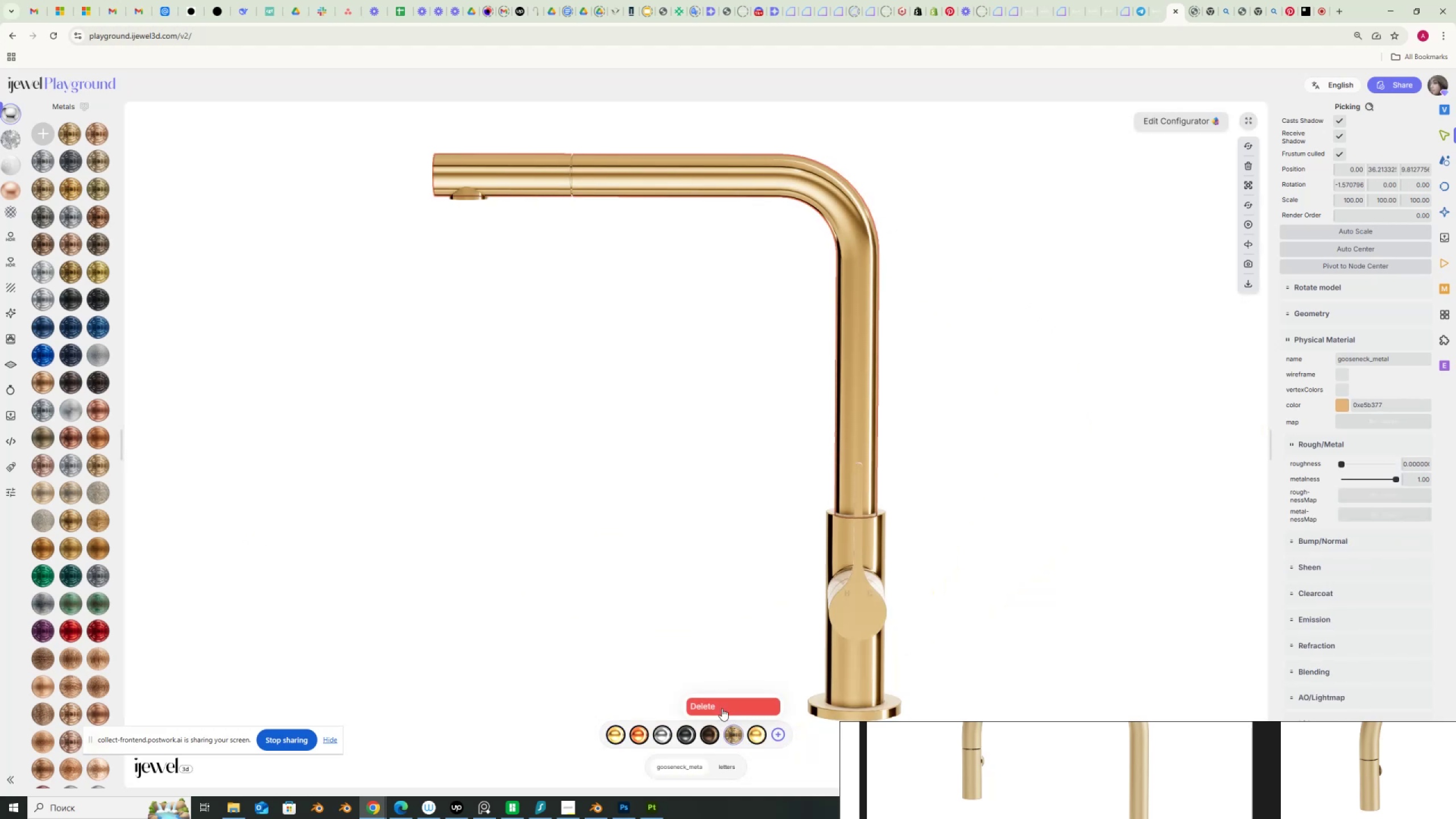 
left_click([722, 708])
 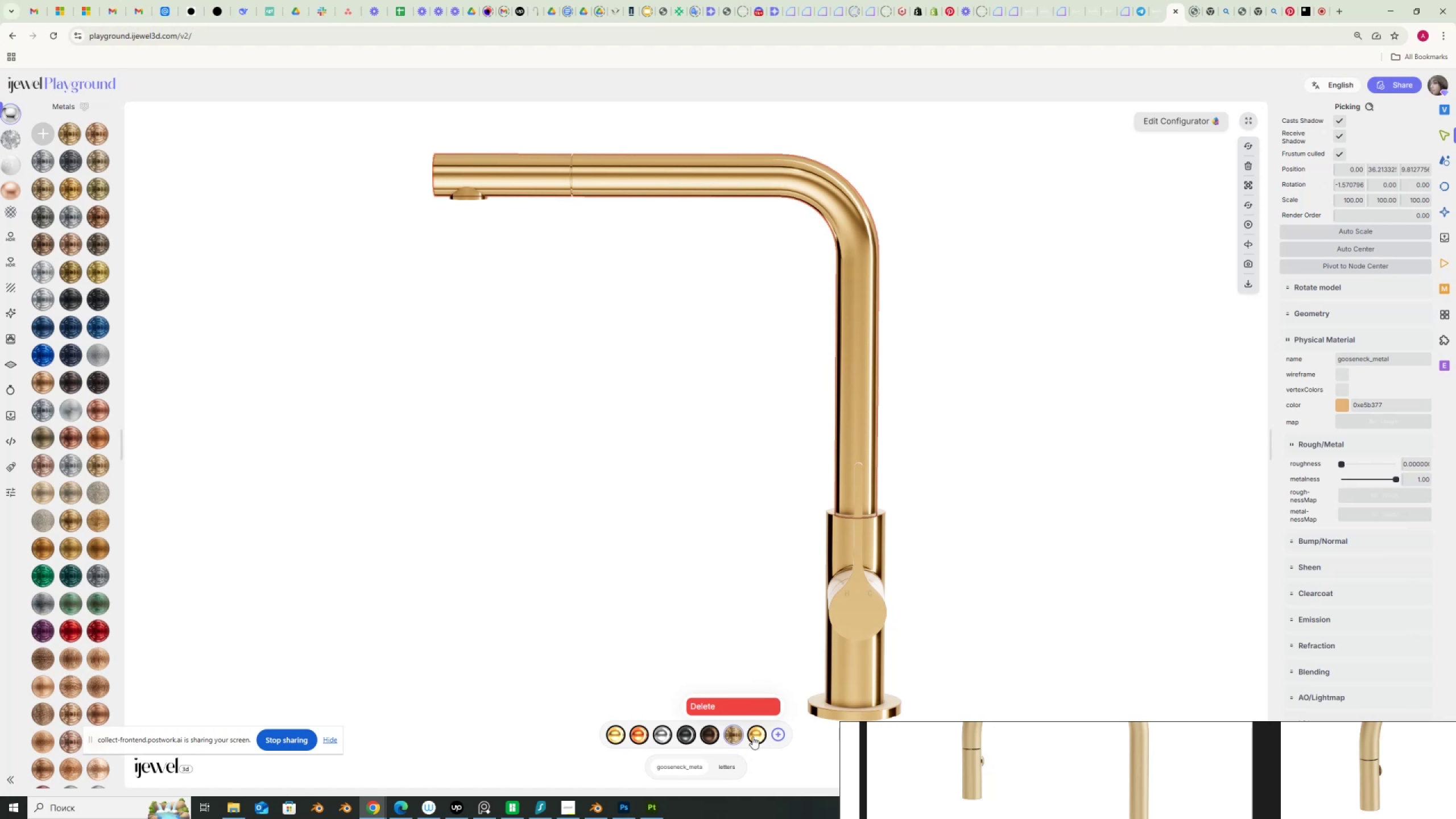 
left_click([748, 737])
 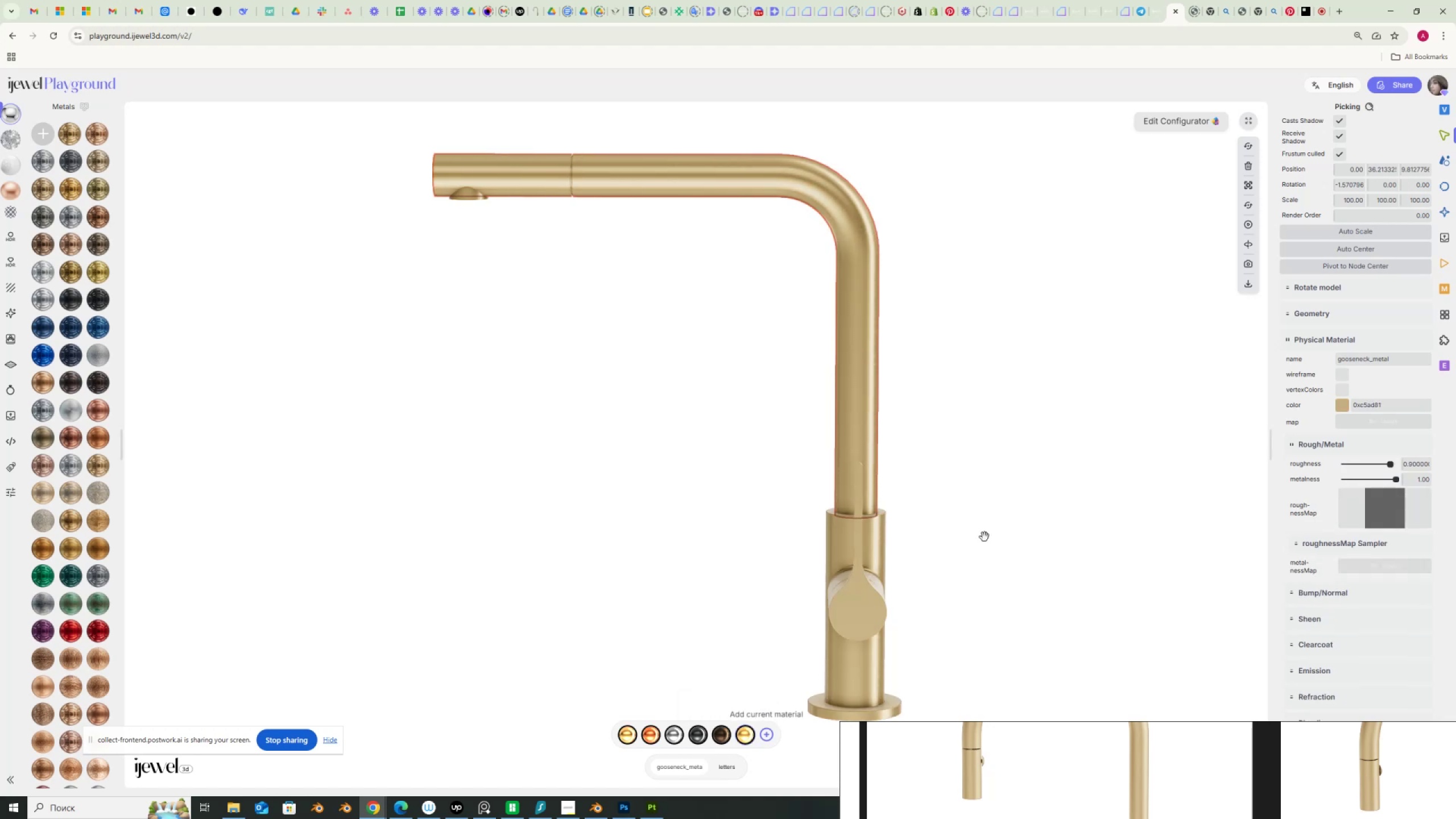 
scroll: coordinate [1306, 168], scroll_direction: up, amount: 10.0
 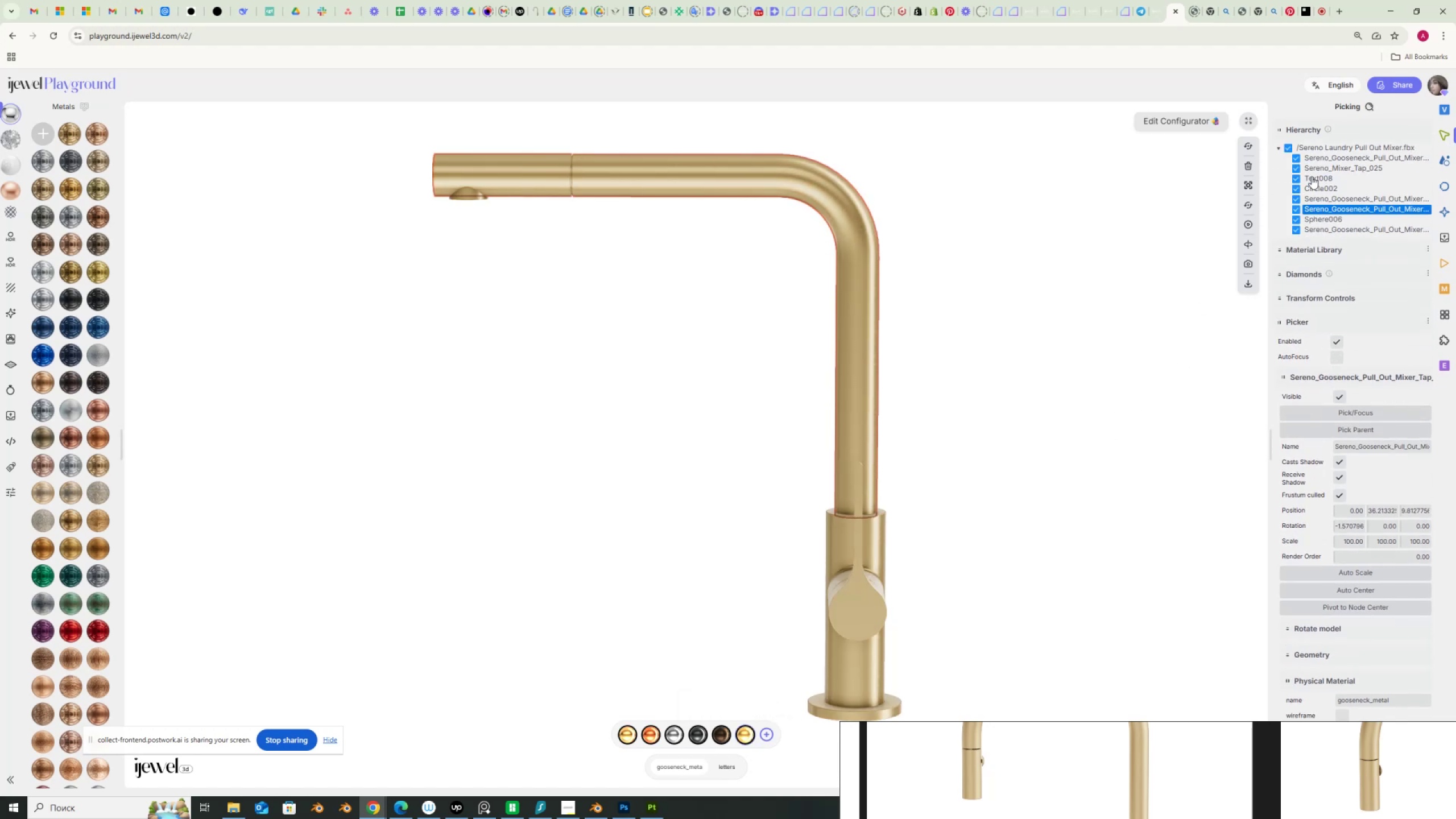 
left_click([1312, 176])
 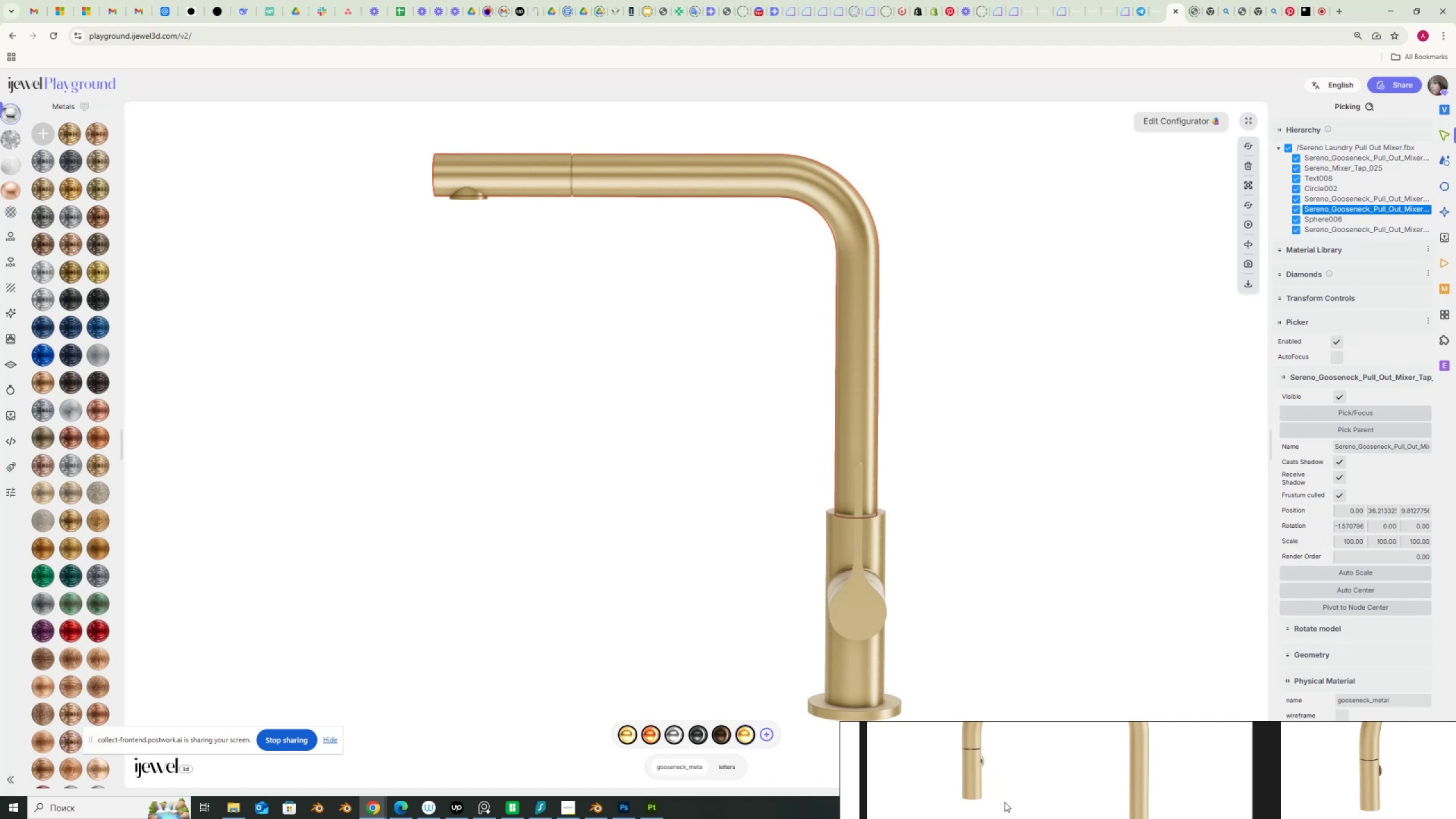 
wait(5.77)
 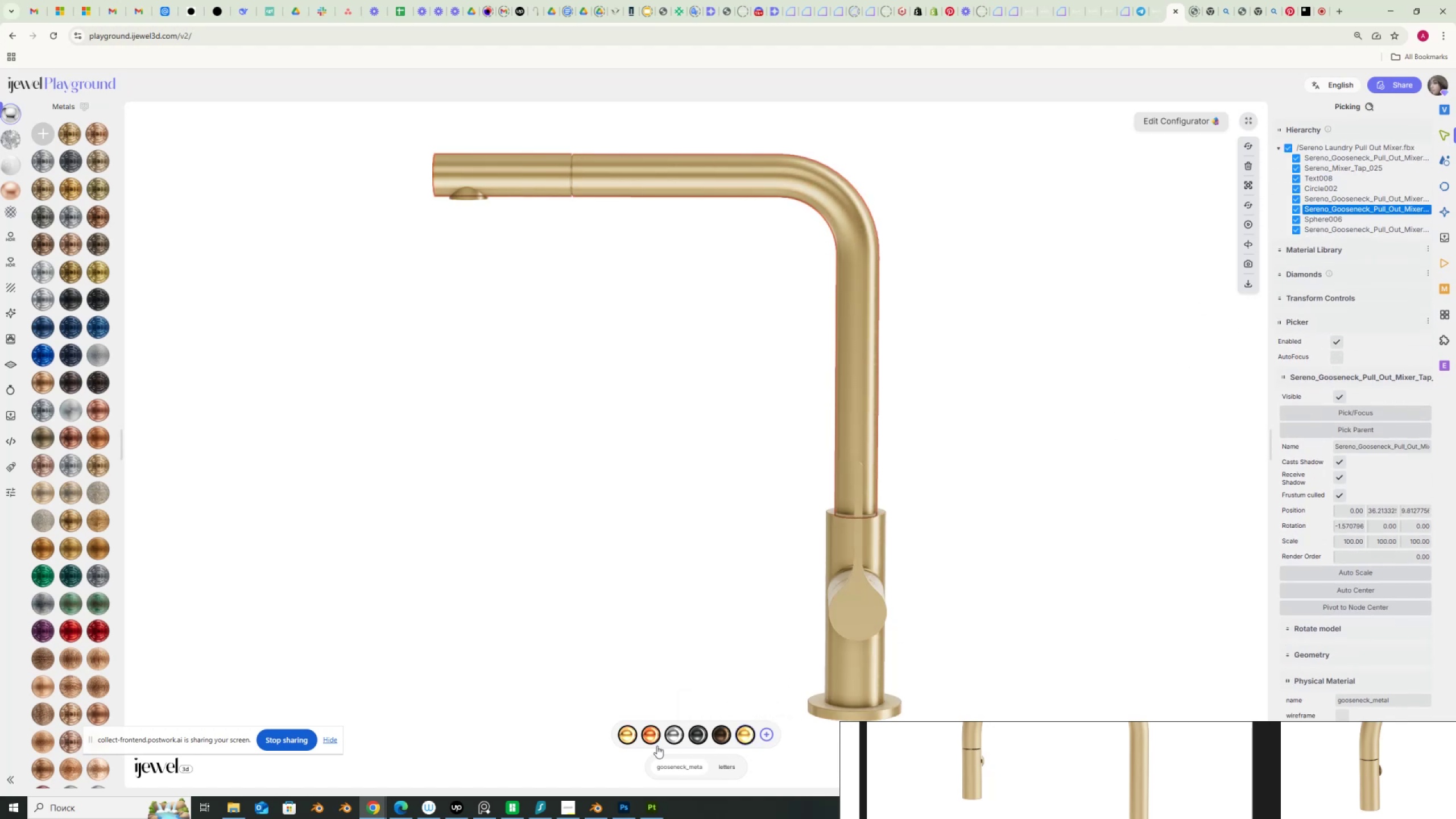 
scroll: coordinate [1195, 697], scroll_direction: up, amount: 6.0
 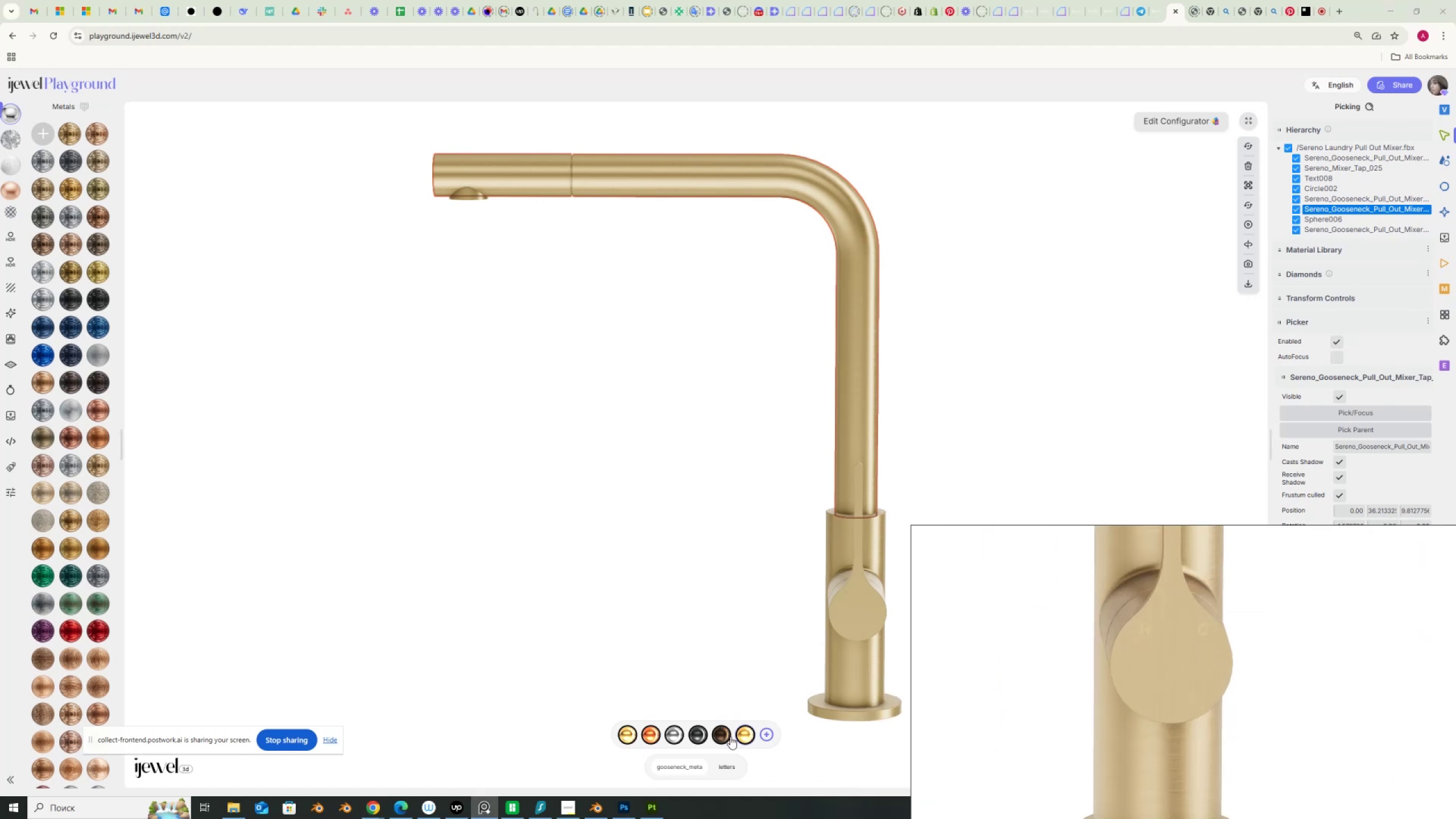 
wait(9.62)
 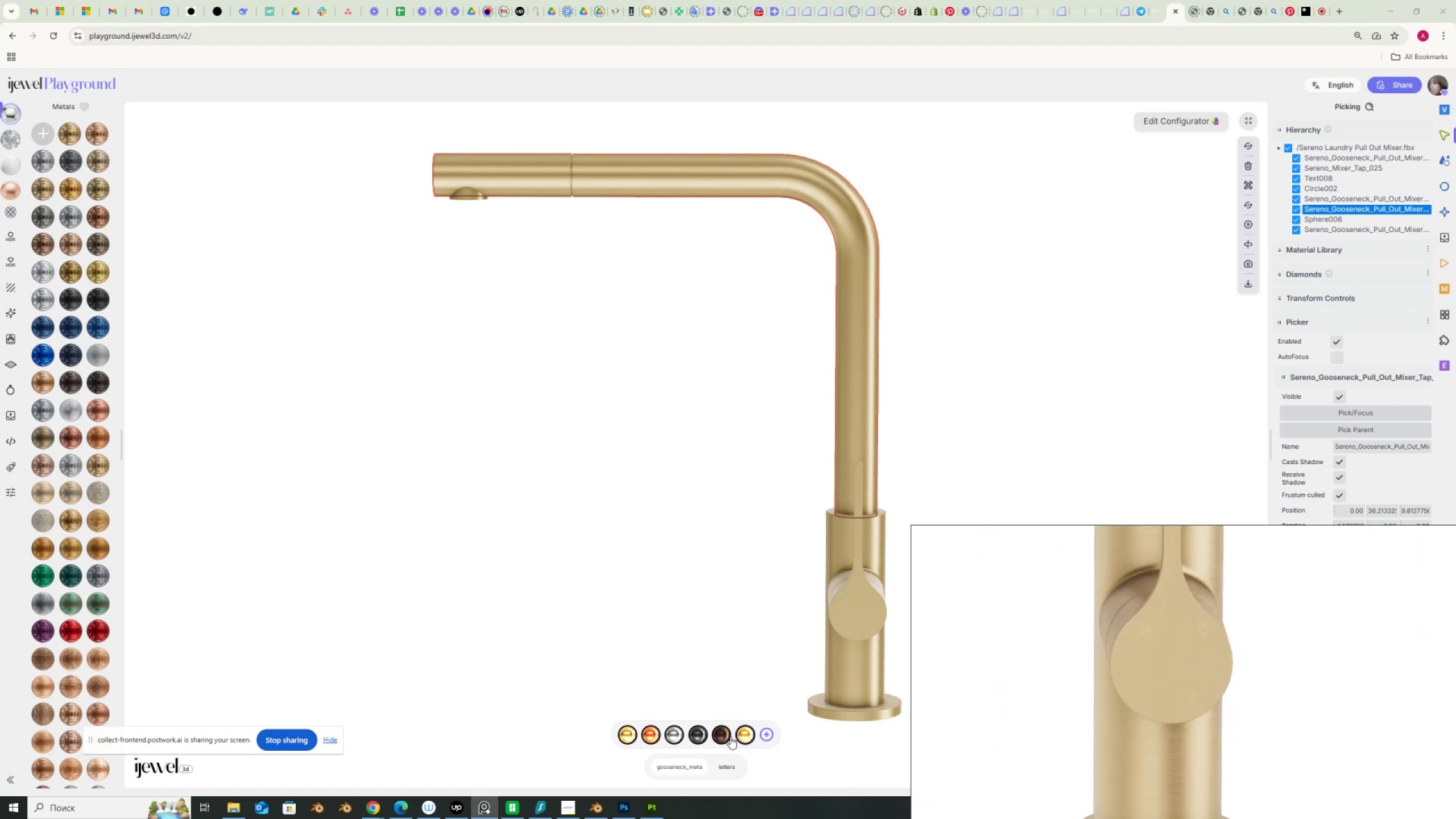 
scroll: coordinate [769, 734], scroll_direction: down, amount: 2.0
 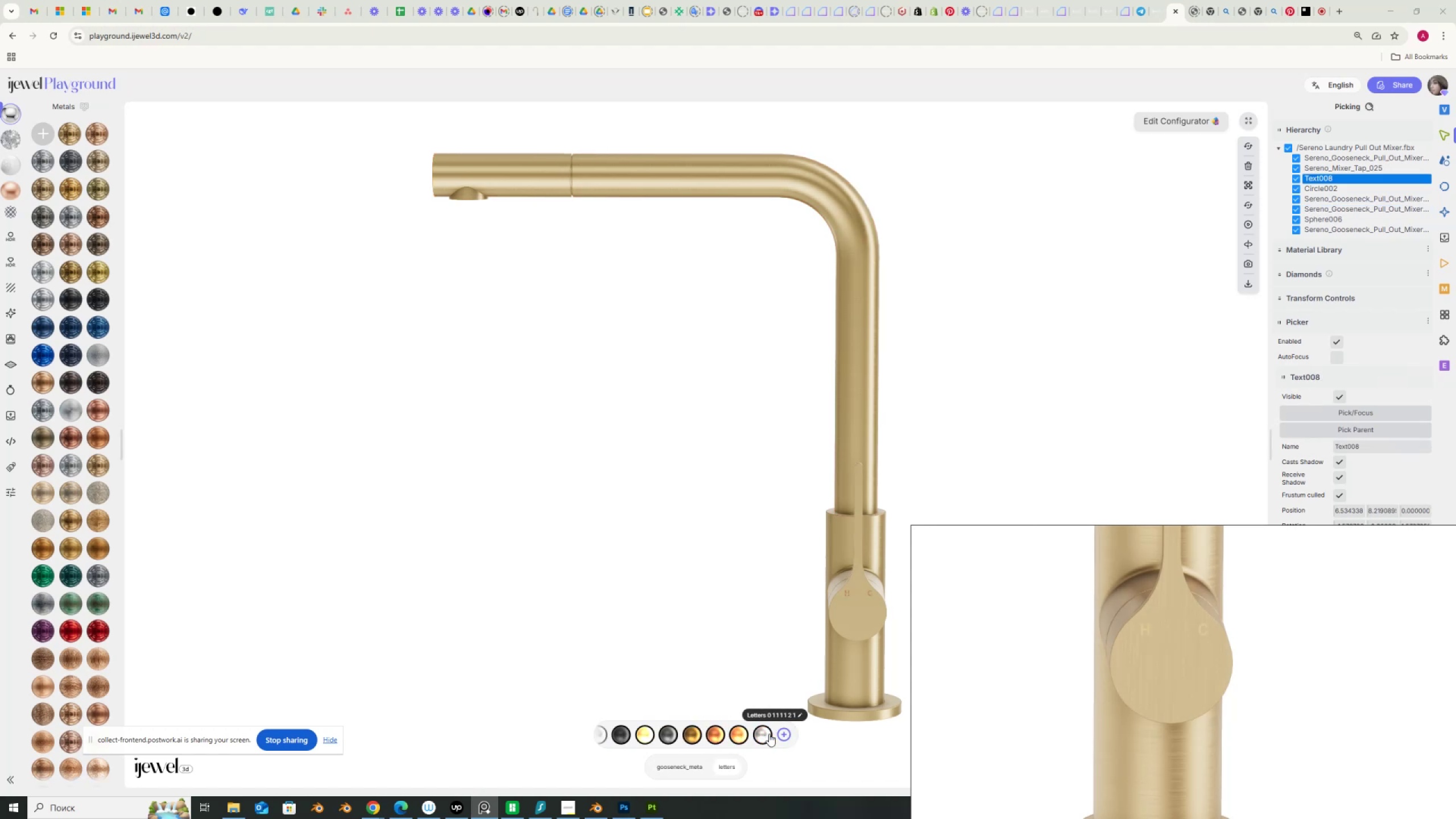 
scroll: coordinate [769, 734], scroll_direction: up, amount: 2.0
 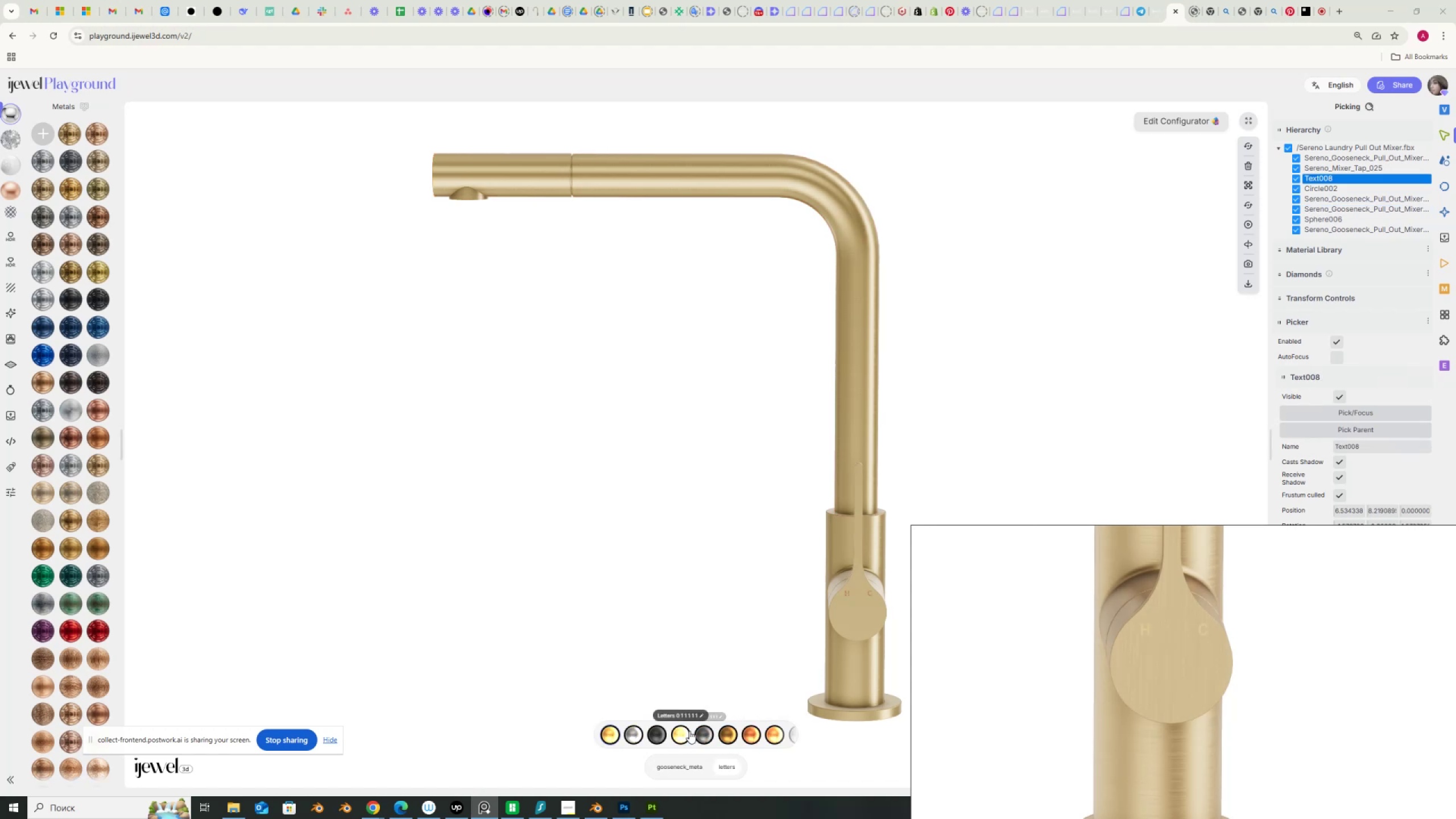 
left_click([682, 731])
 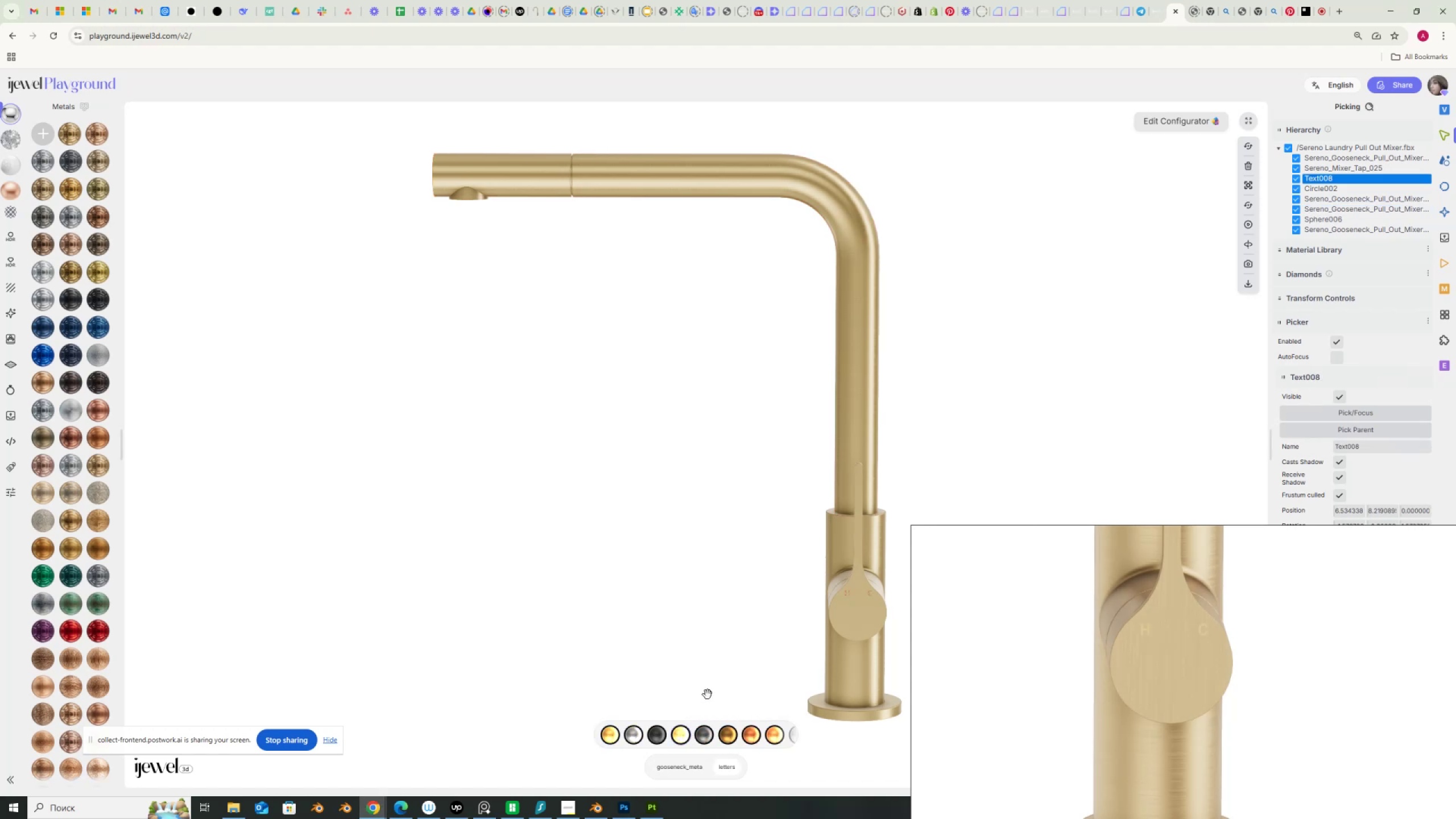 
left_click([723, 665])
 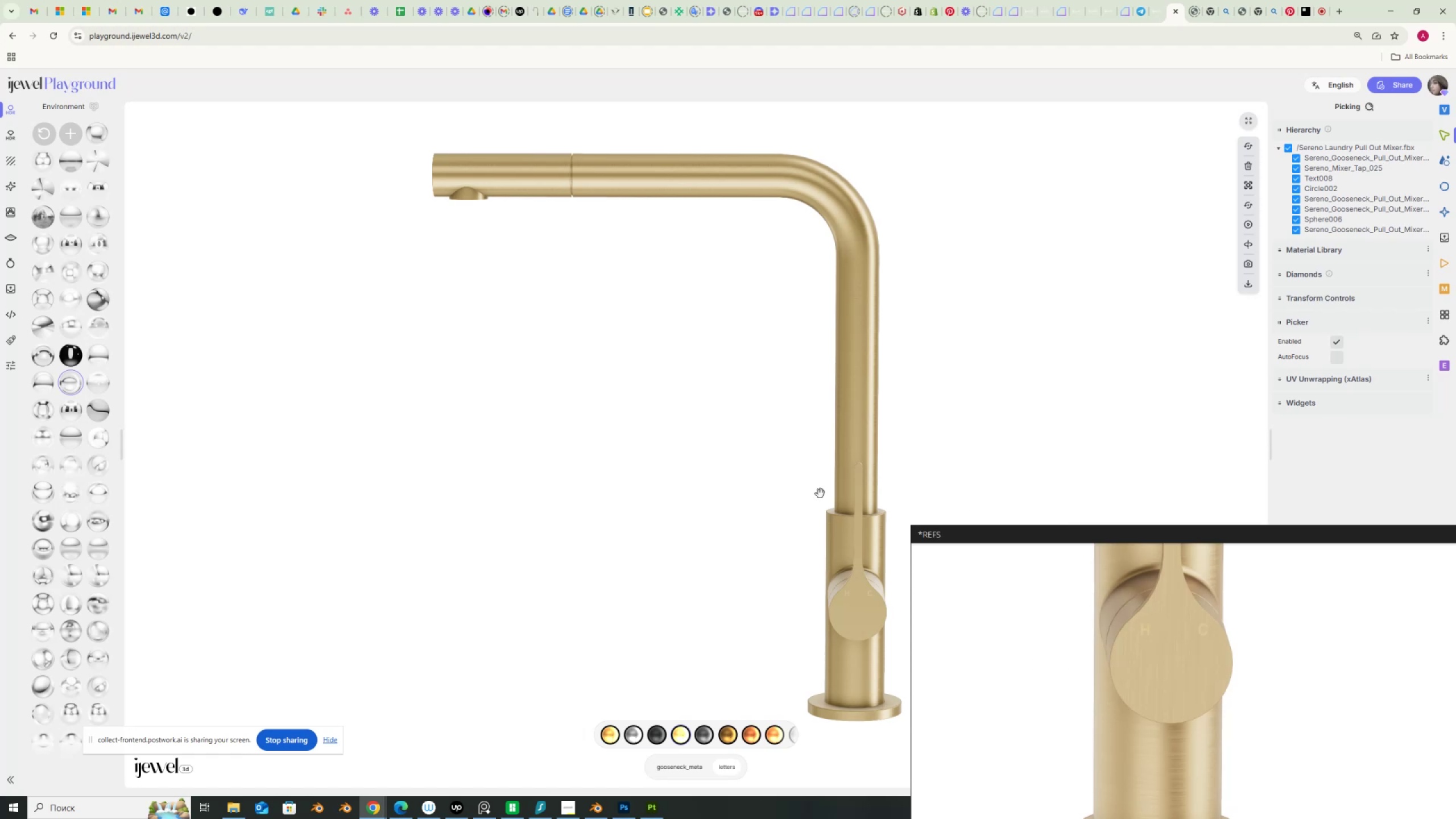 
wait(5.52)
 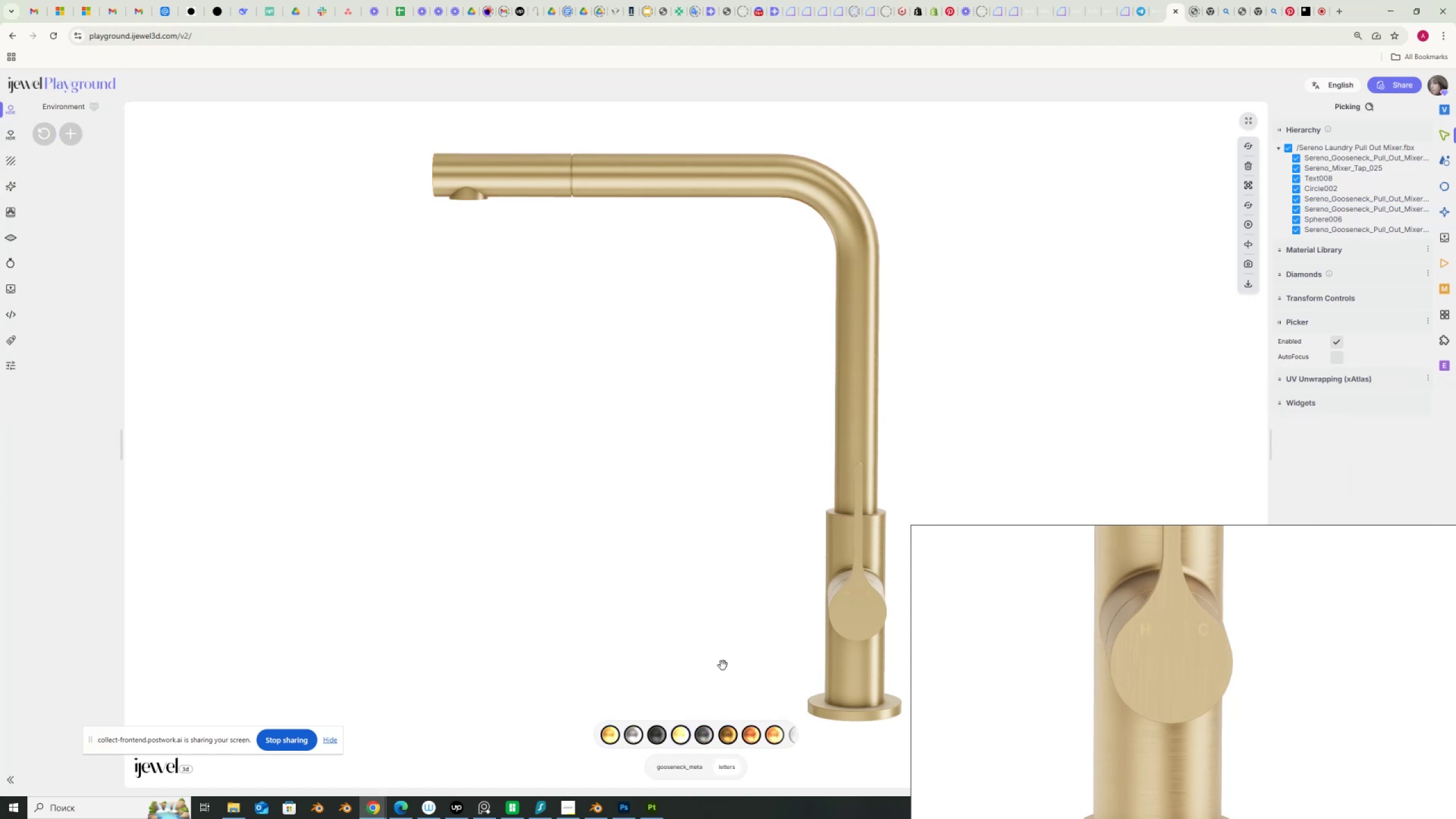 
left_click([6, 286])
 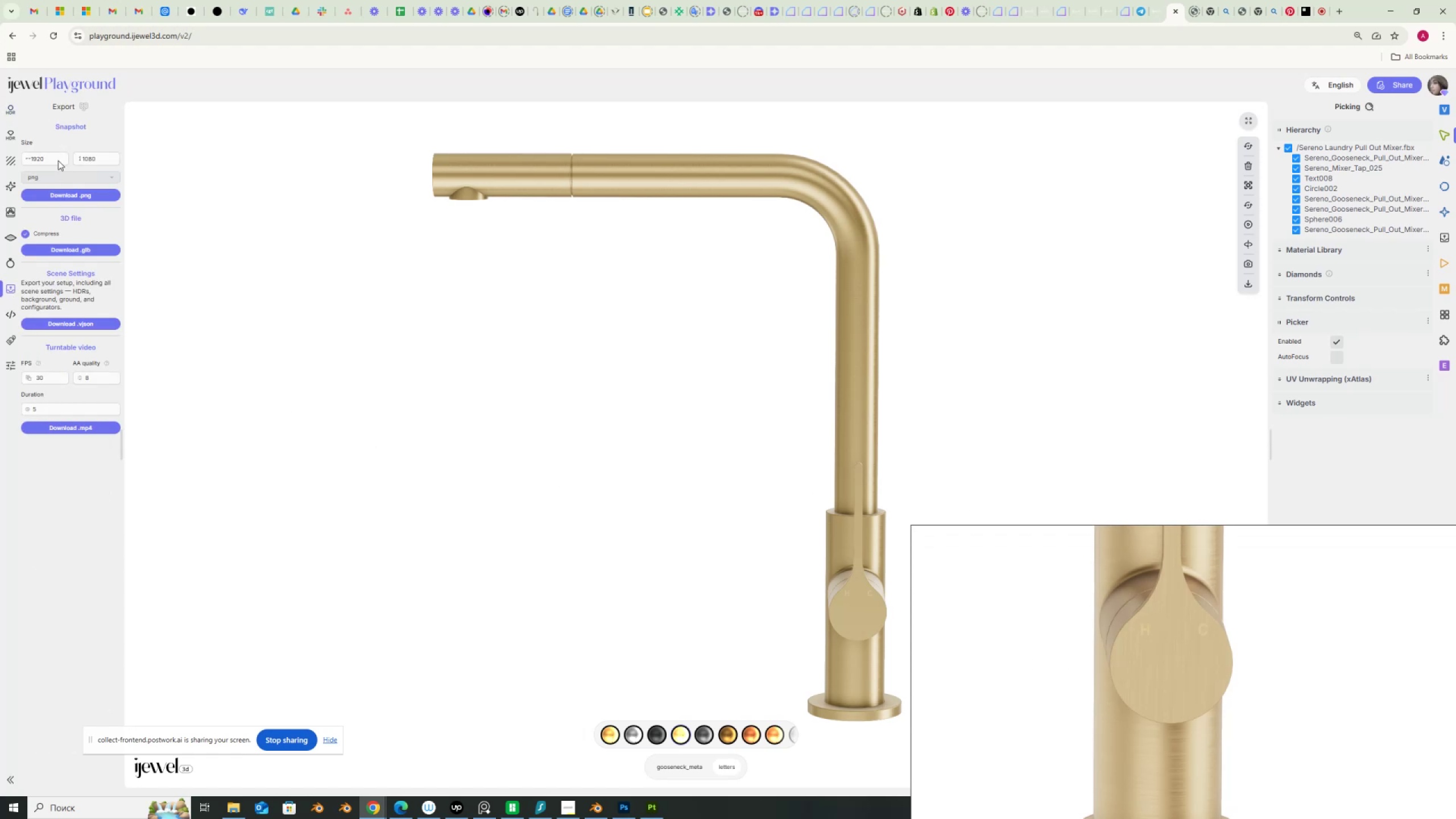 
left_click_drag(start_coordinate=[58, 155], to_coordinate=[0, 158])
 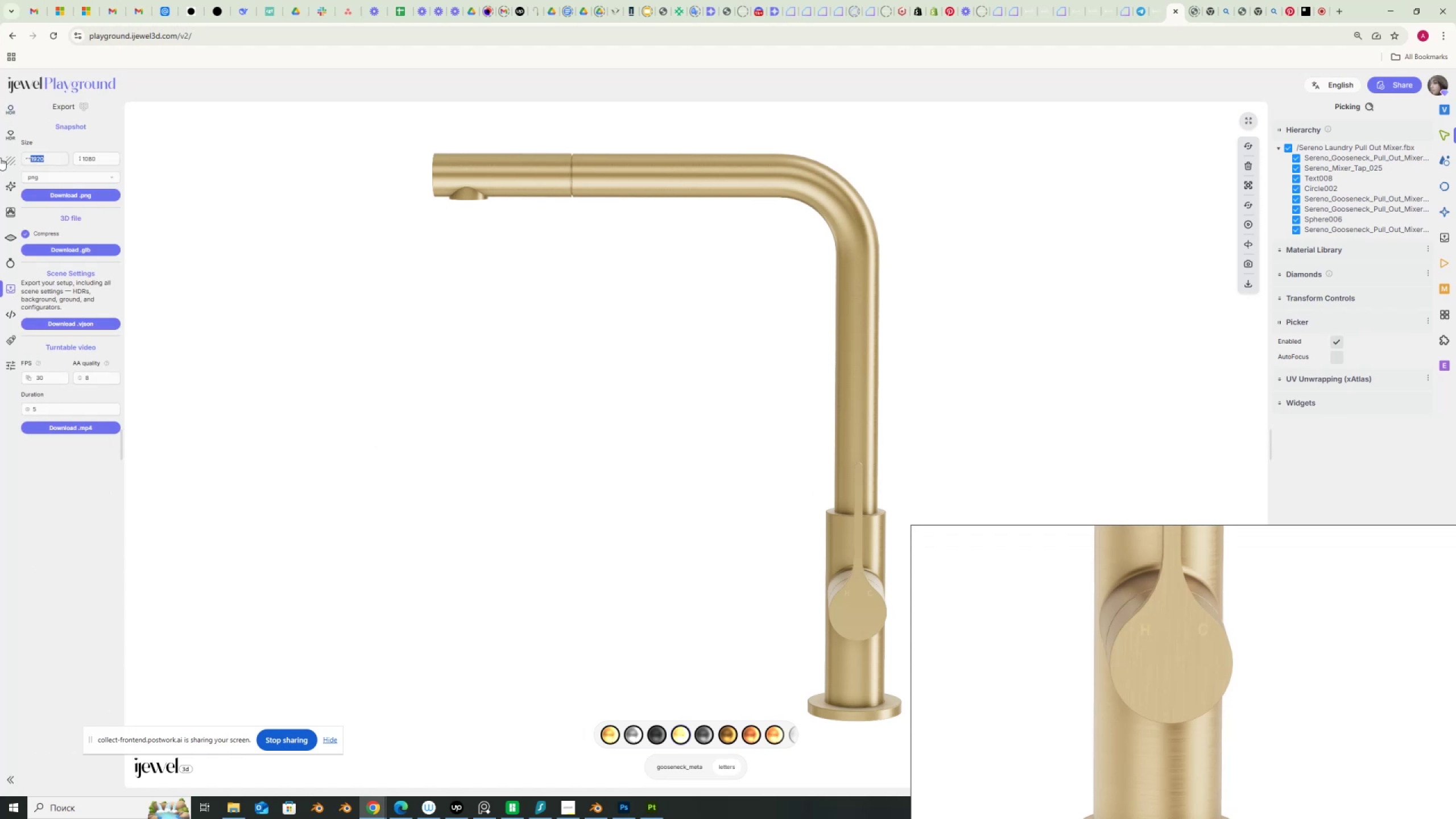 
key(Numpad1)
 